 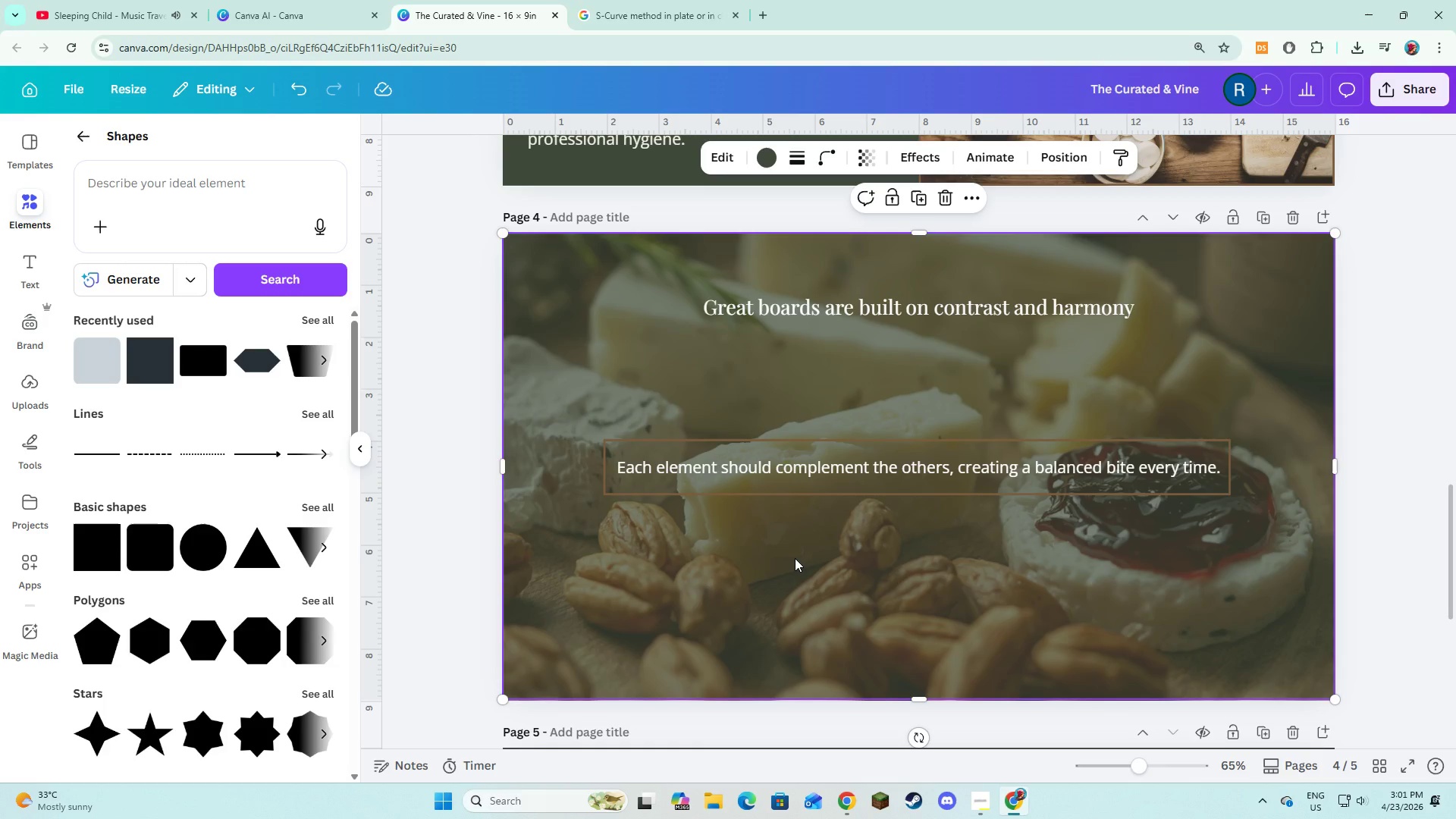 
key(ArrowDown)
 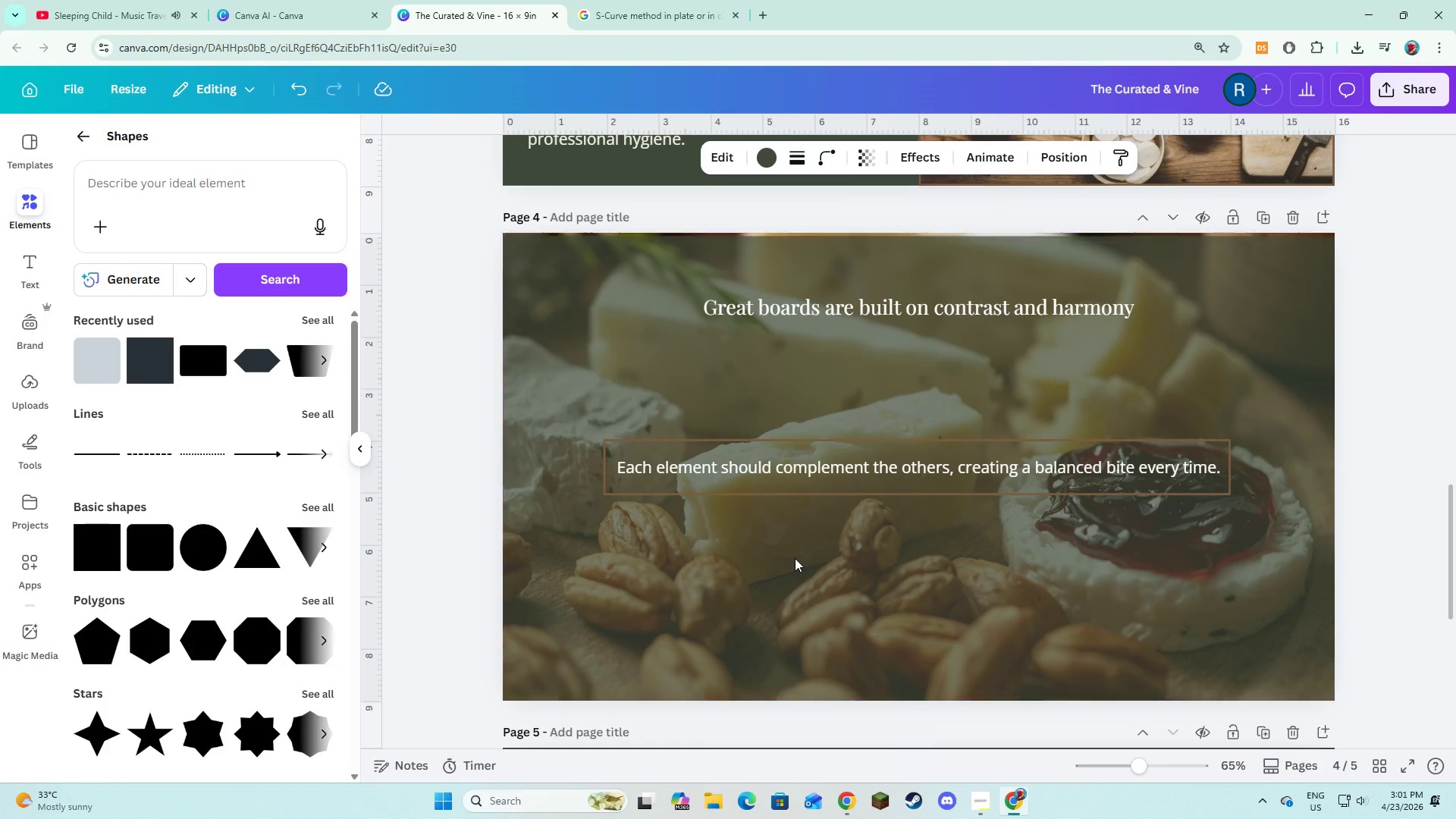 
key(ArrowDown)
 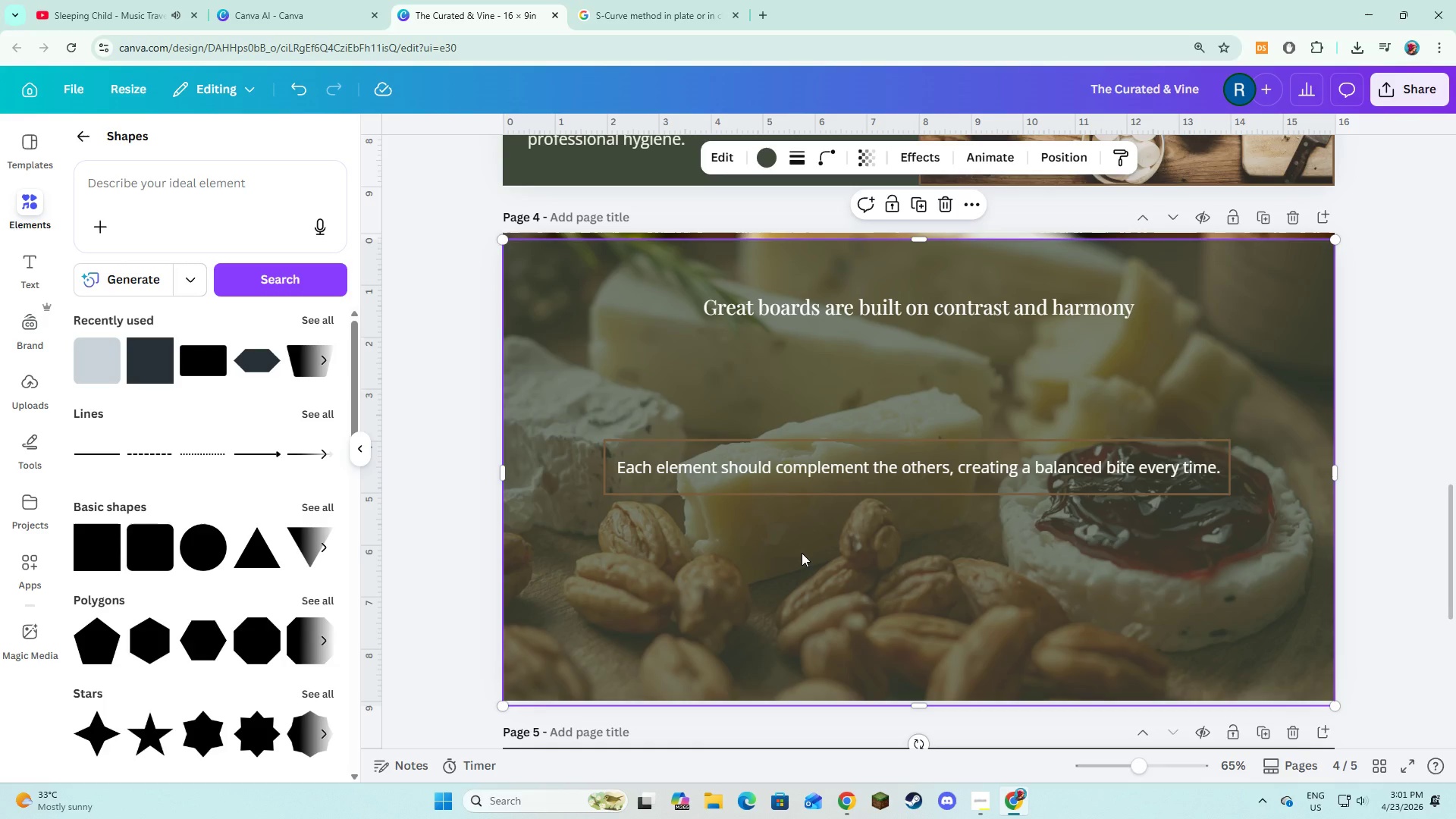 
key(Control+ControlLeft)
 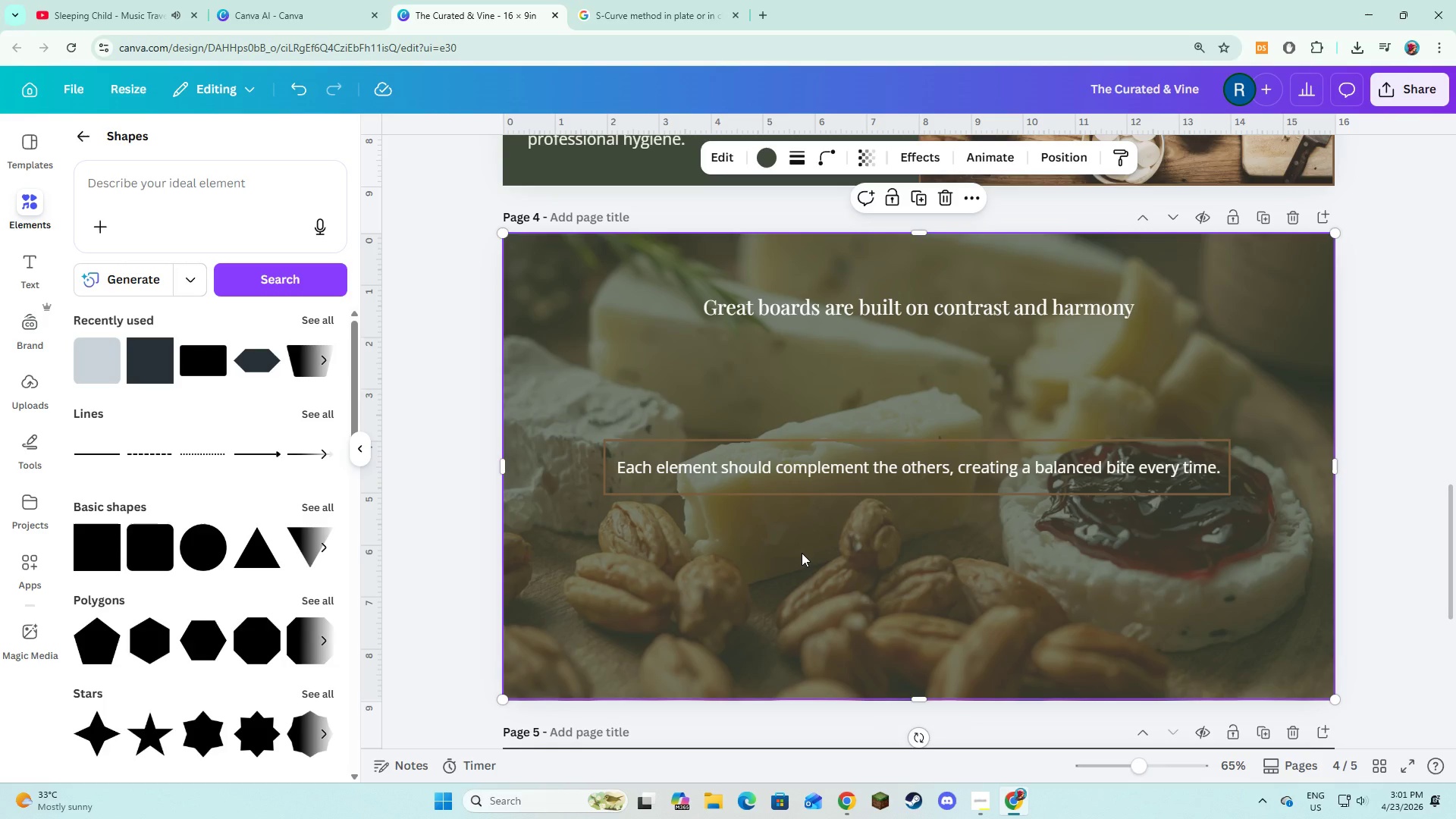 
key(Control+Z)
 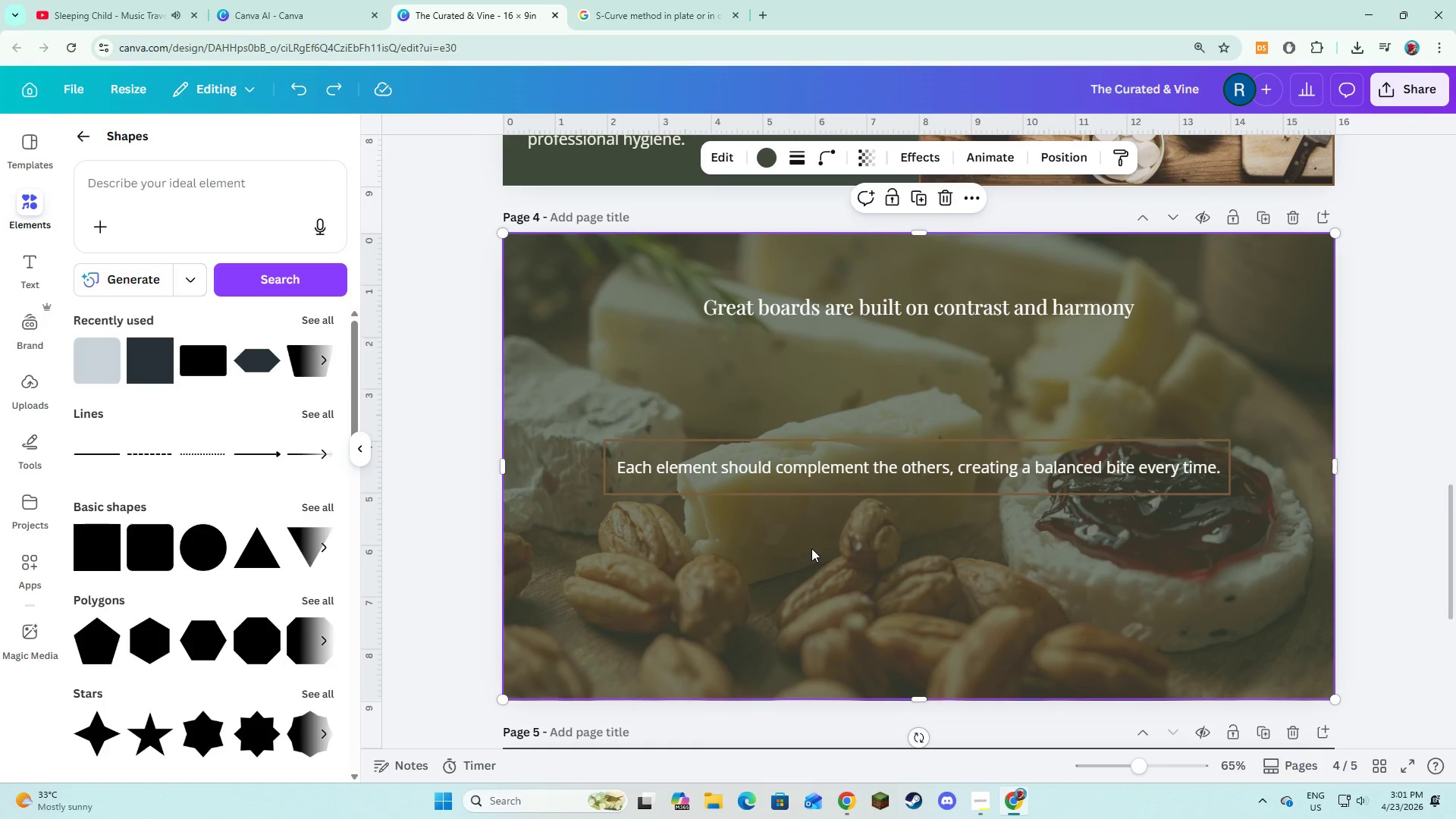 
left_click([817, 560])
 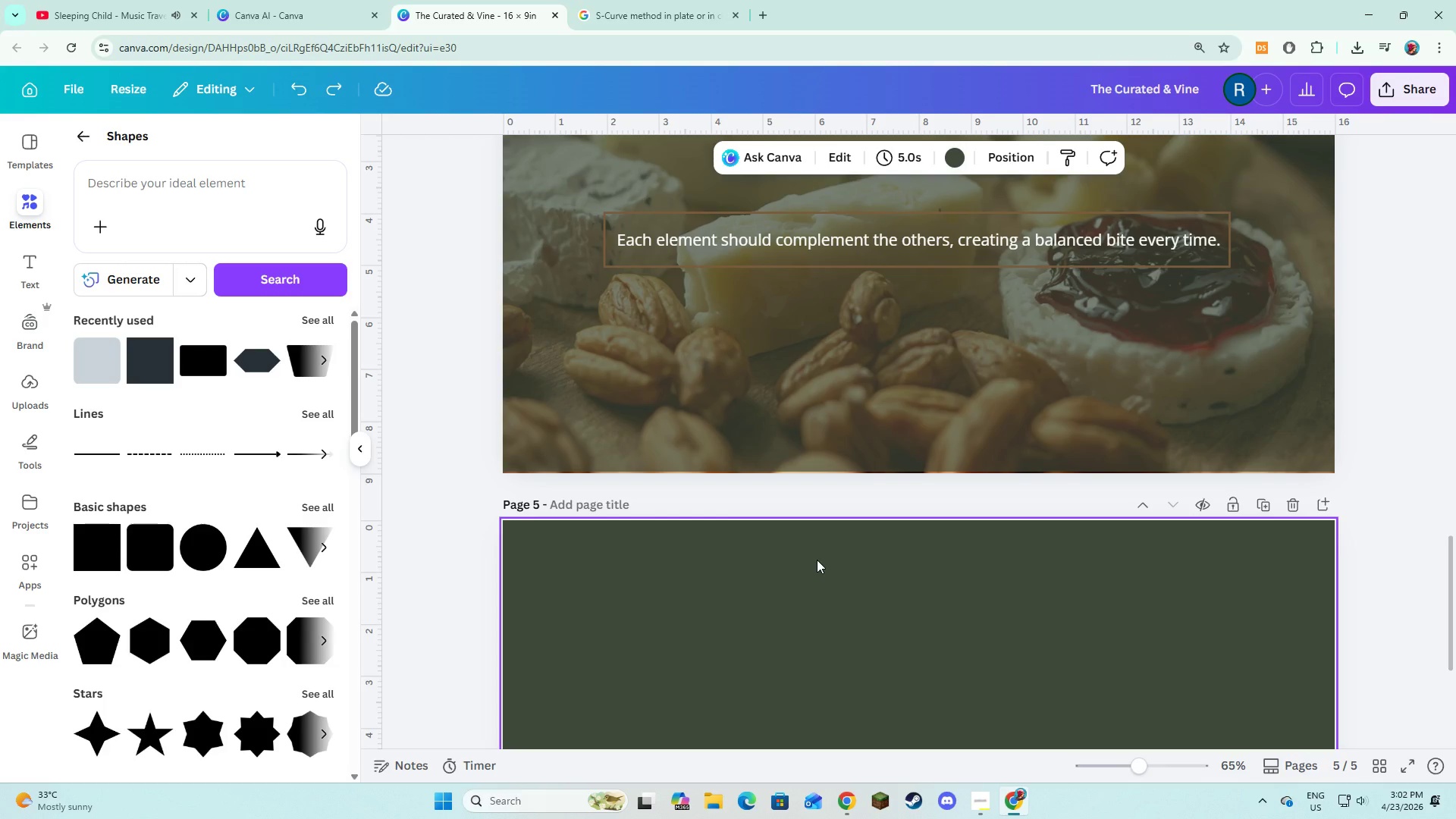 
scroll: coordinate [811, 548], scroll_direction: down, amount: 3.0
 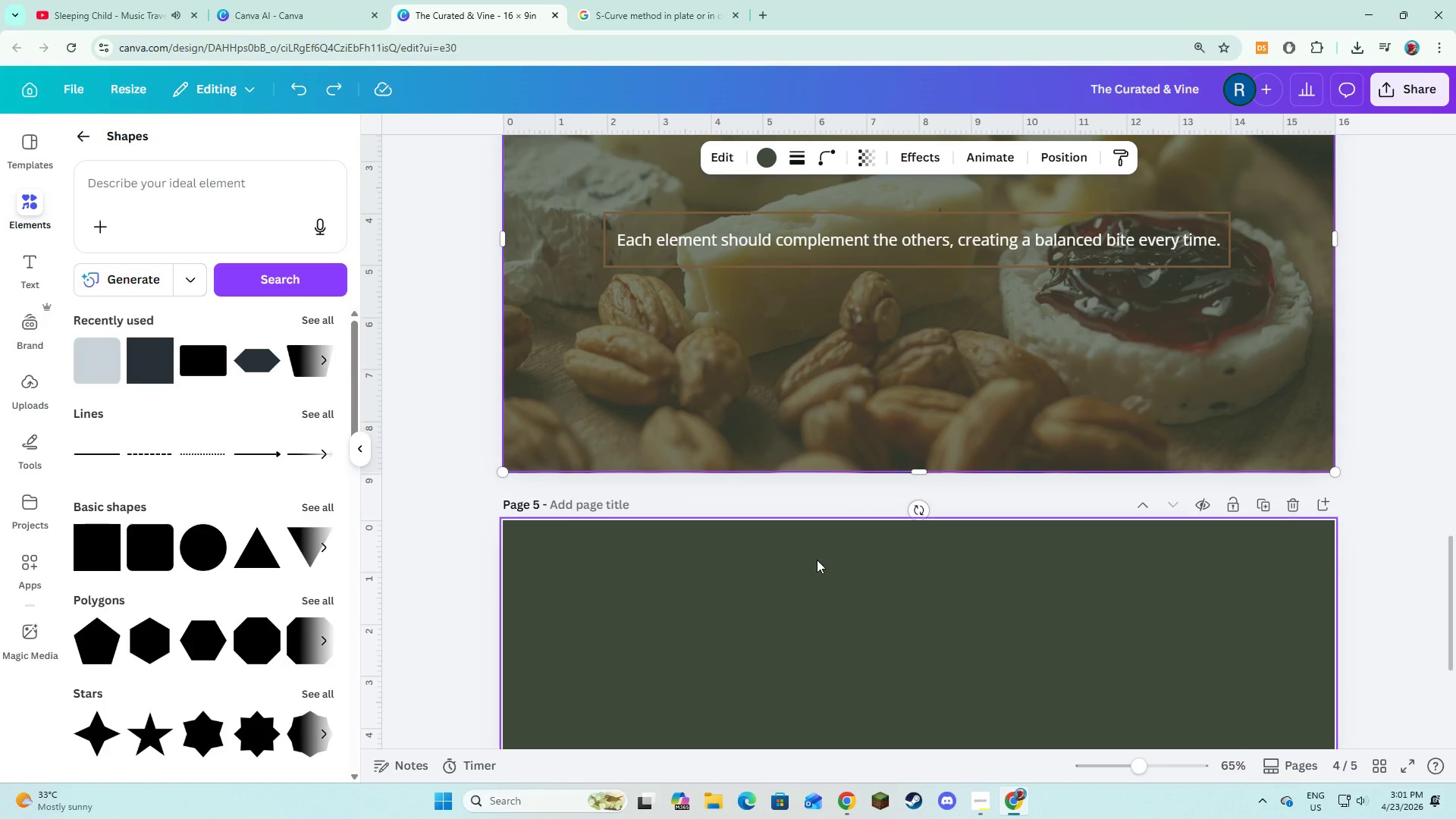 
wait(35.12)
 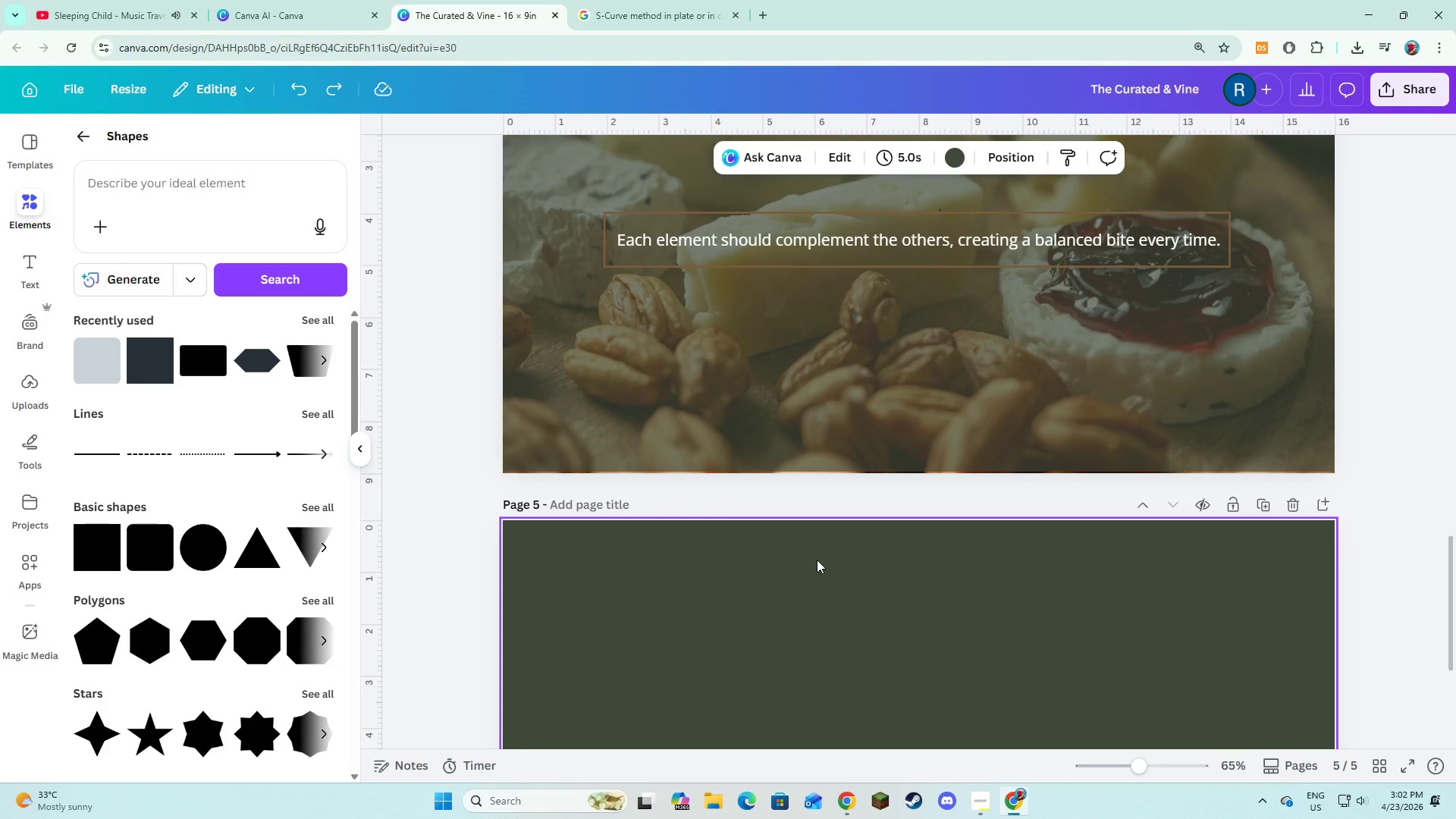 
scroll: coordinate [824, 547], scroll_direction: up, amount: 1.0
 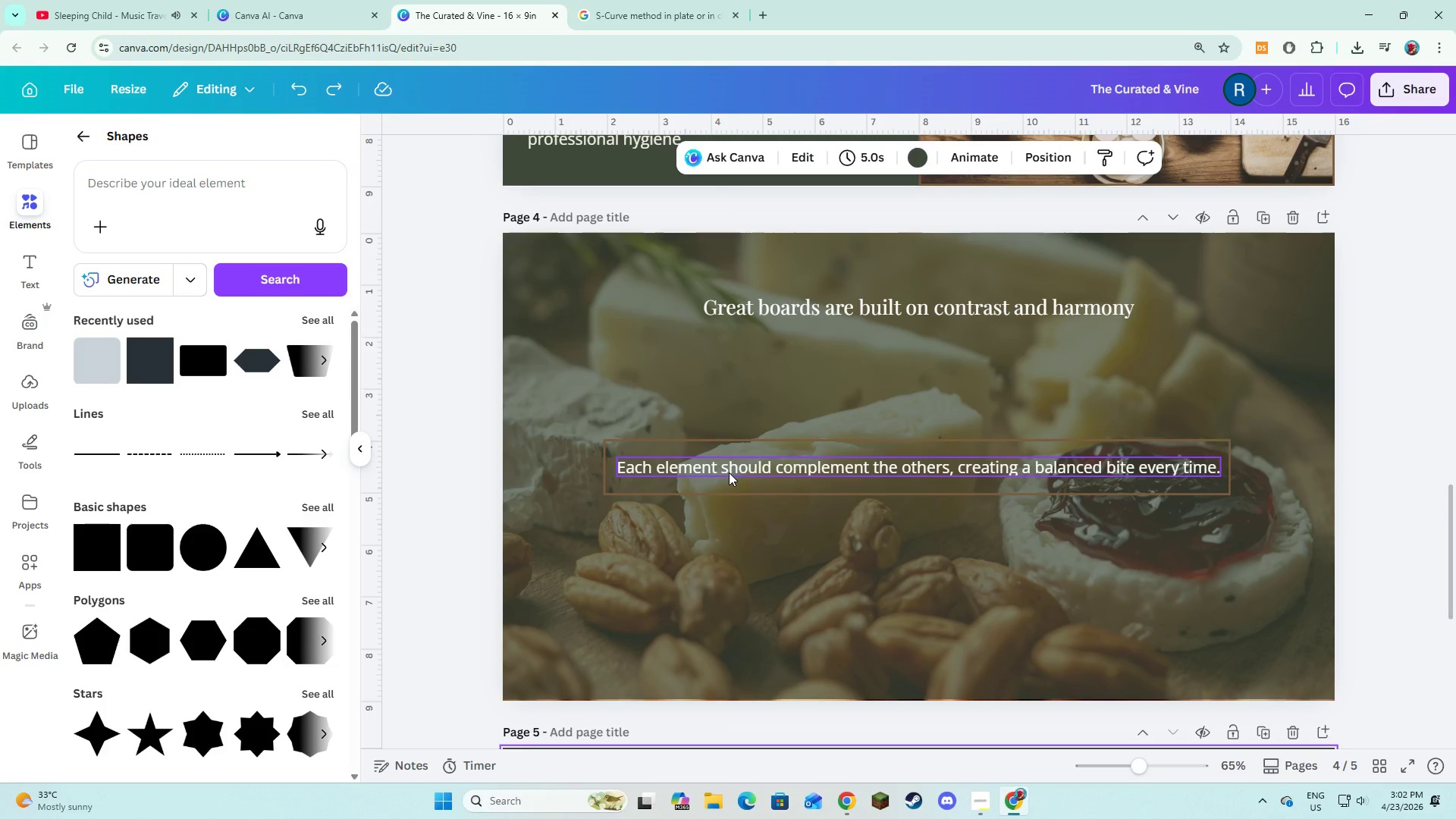 
scroll: coordinate [728, 472], scroll_direction: down, amount: 3.0
 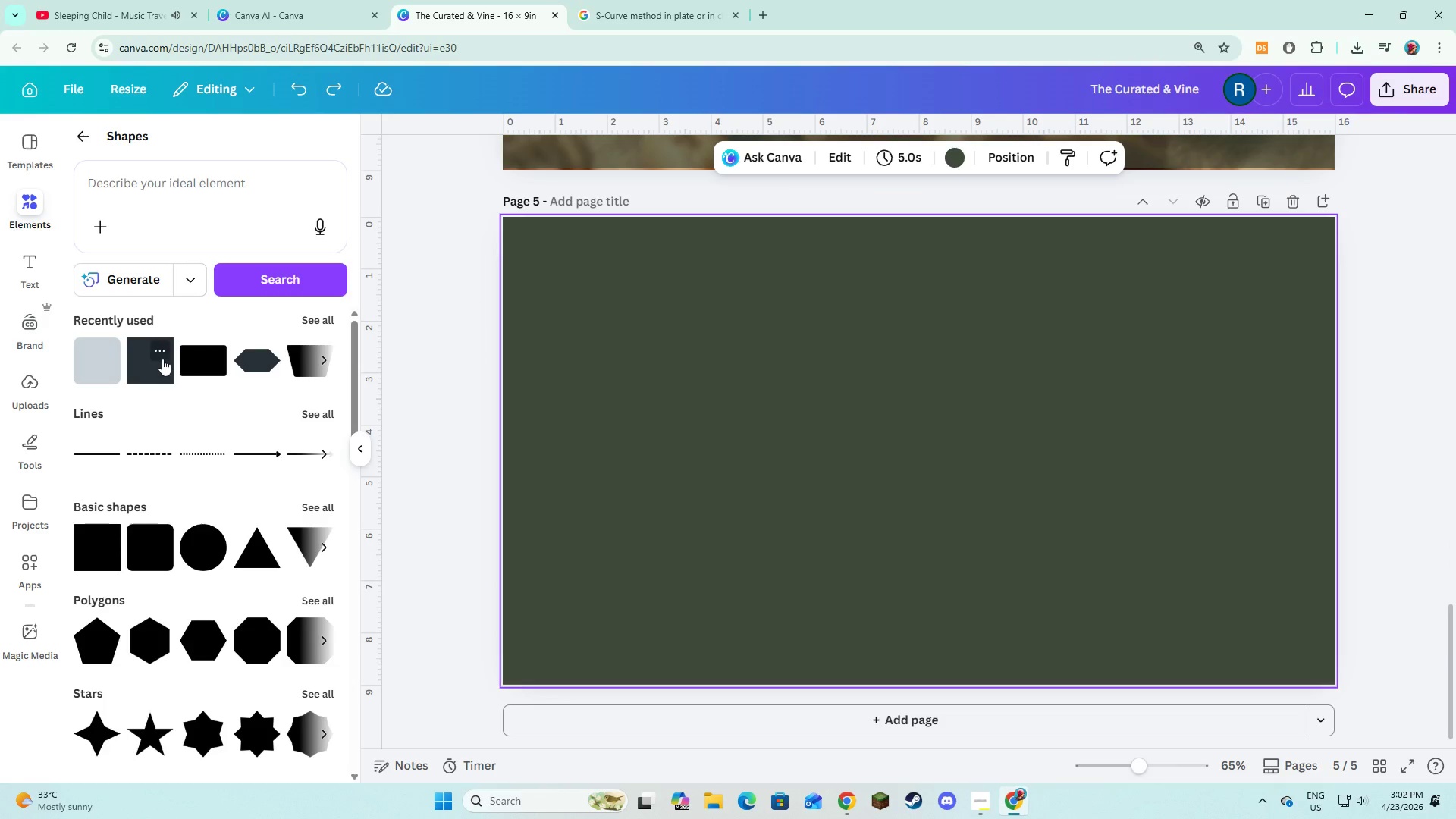 
left_click([156, 368])
 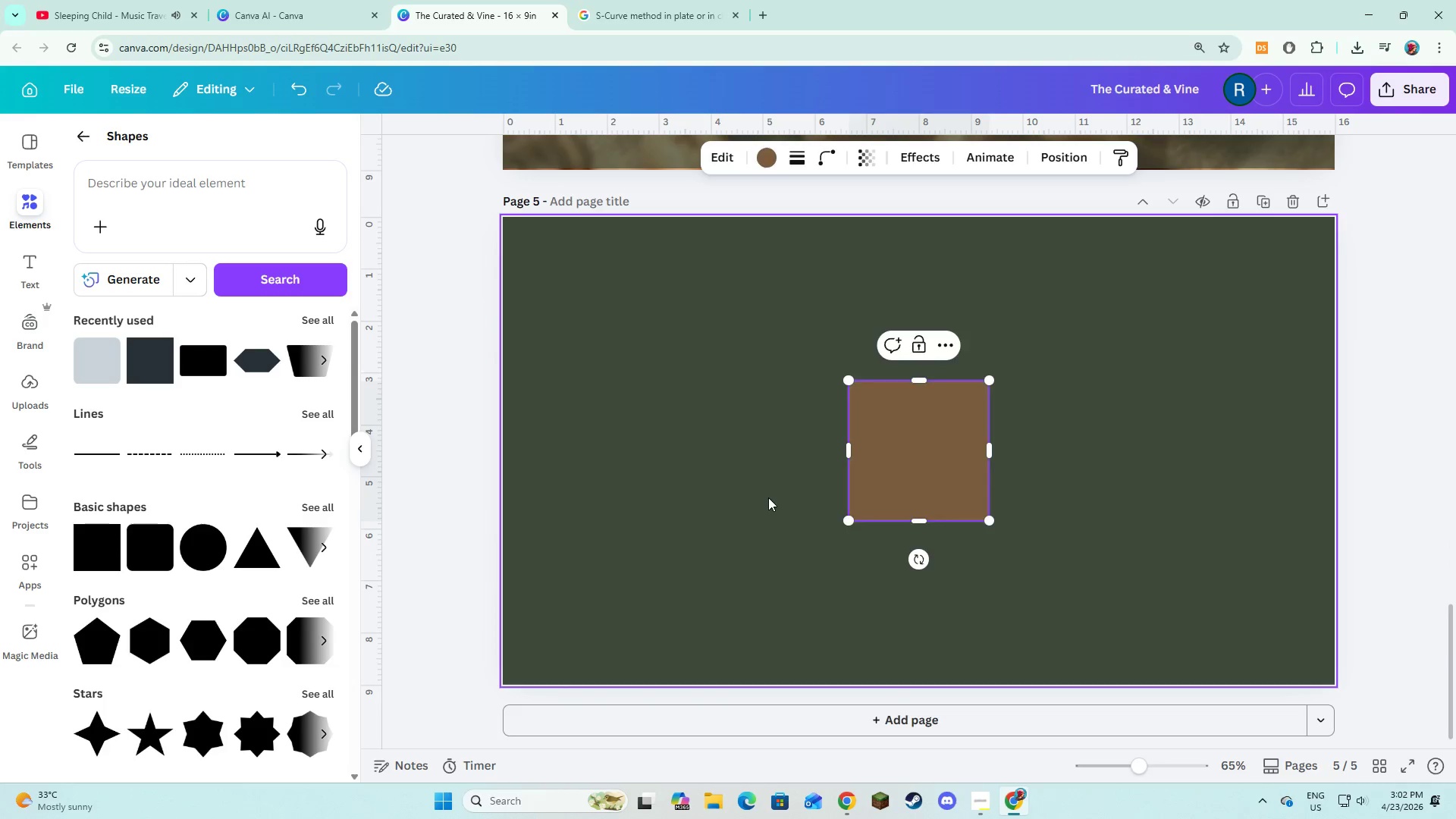 
double_click([895, 455])
 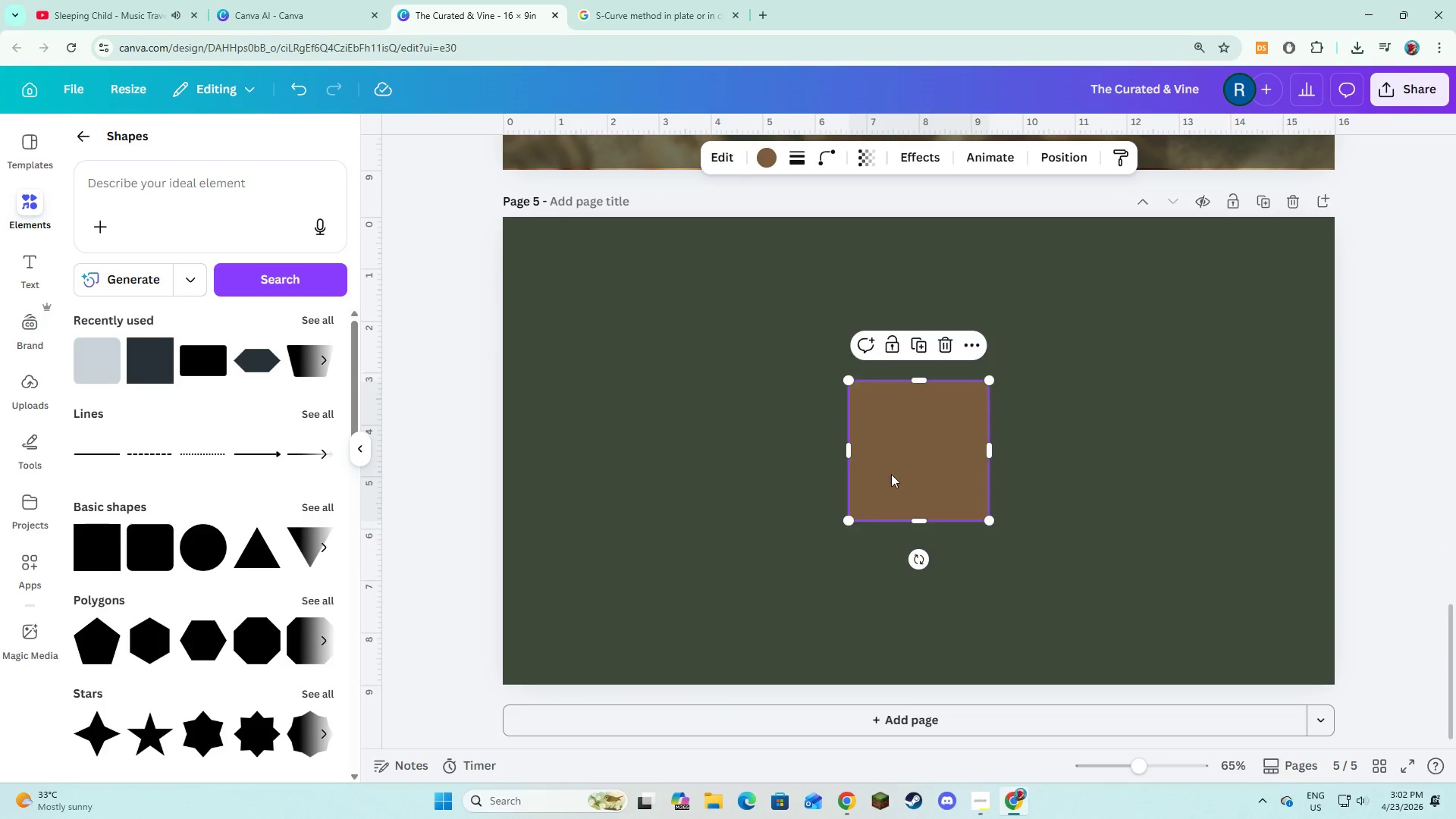 
left_click_drag(start_coordinate=[895, 466], to_coordinate=[651, 499])
 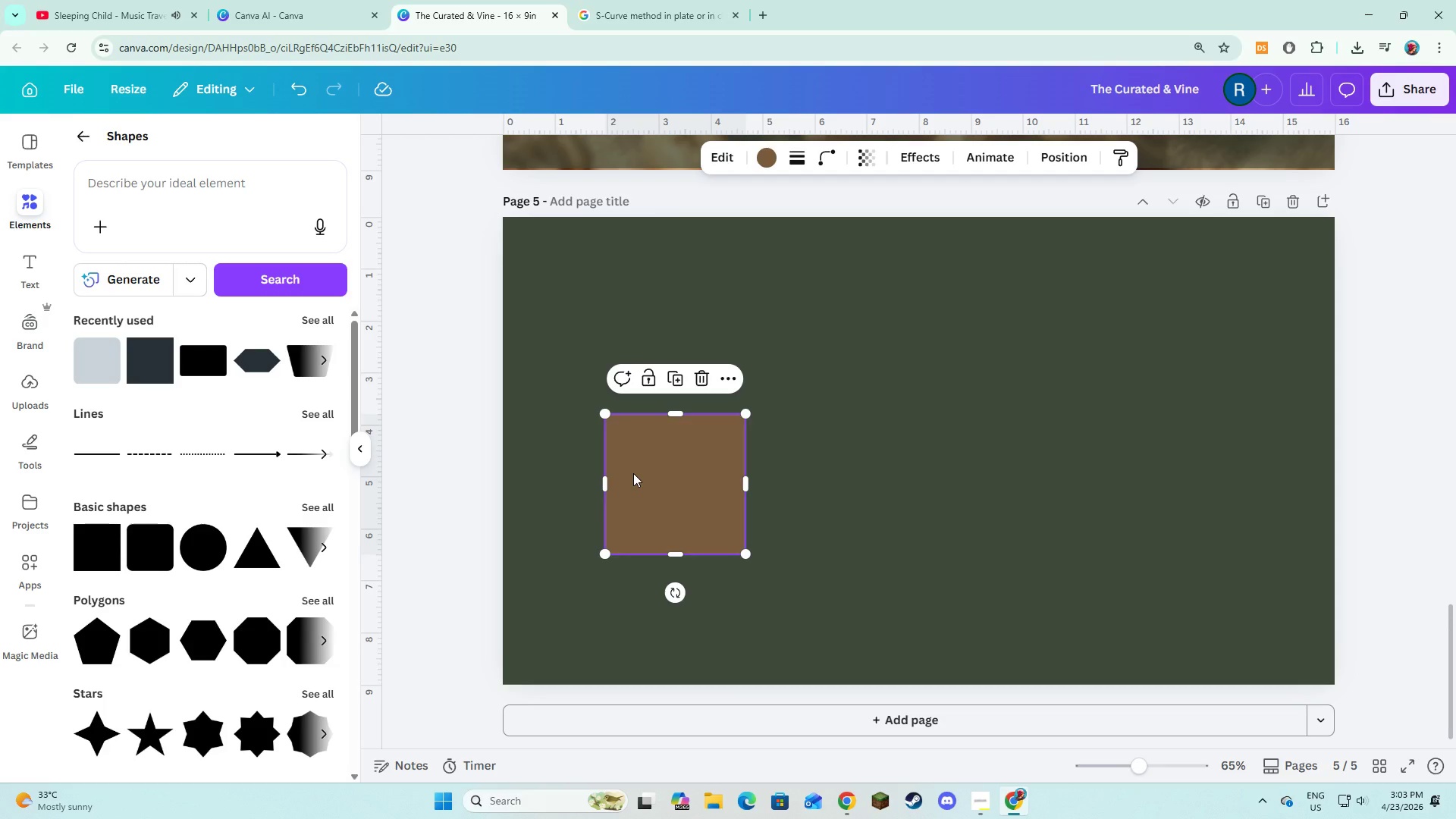 
wait(41.88)
 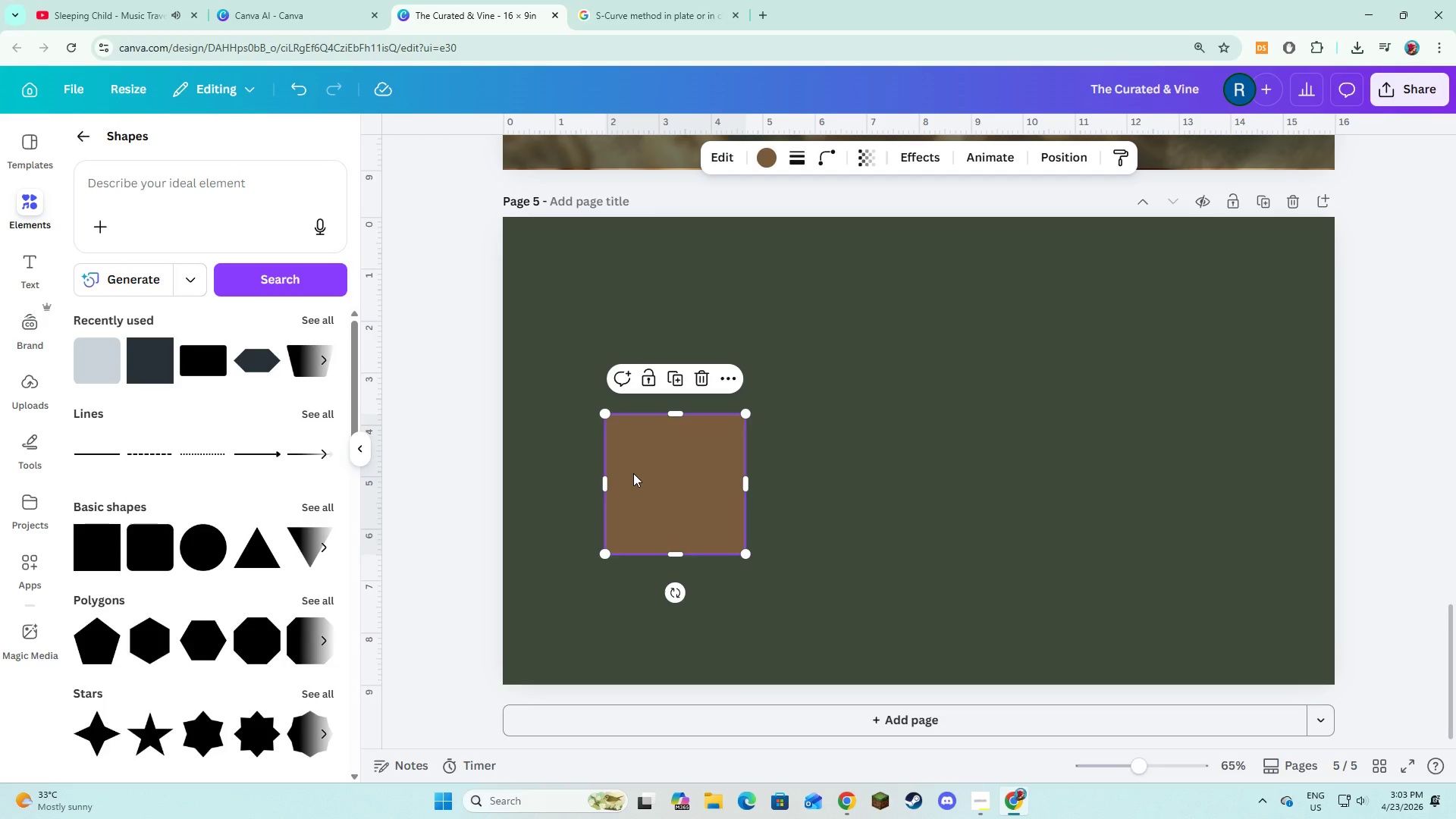 
left_click_drag(start_coordinate=[674, 555], to_coordinate=[673, 610])
 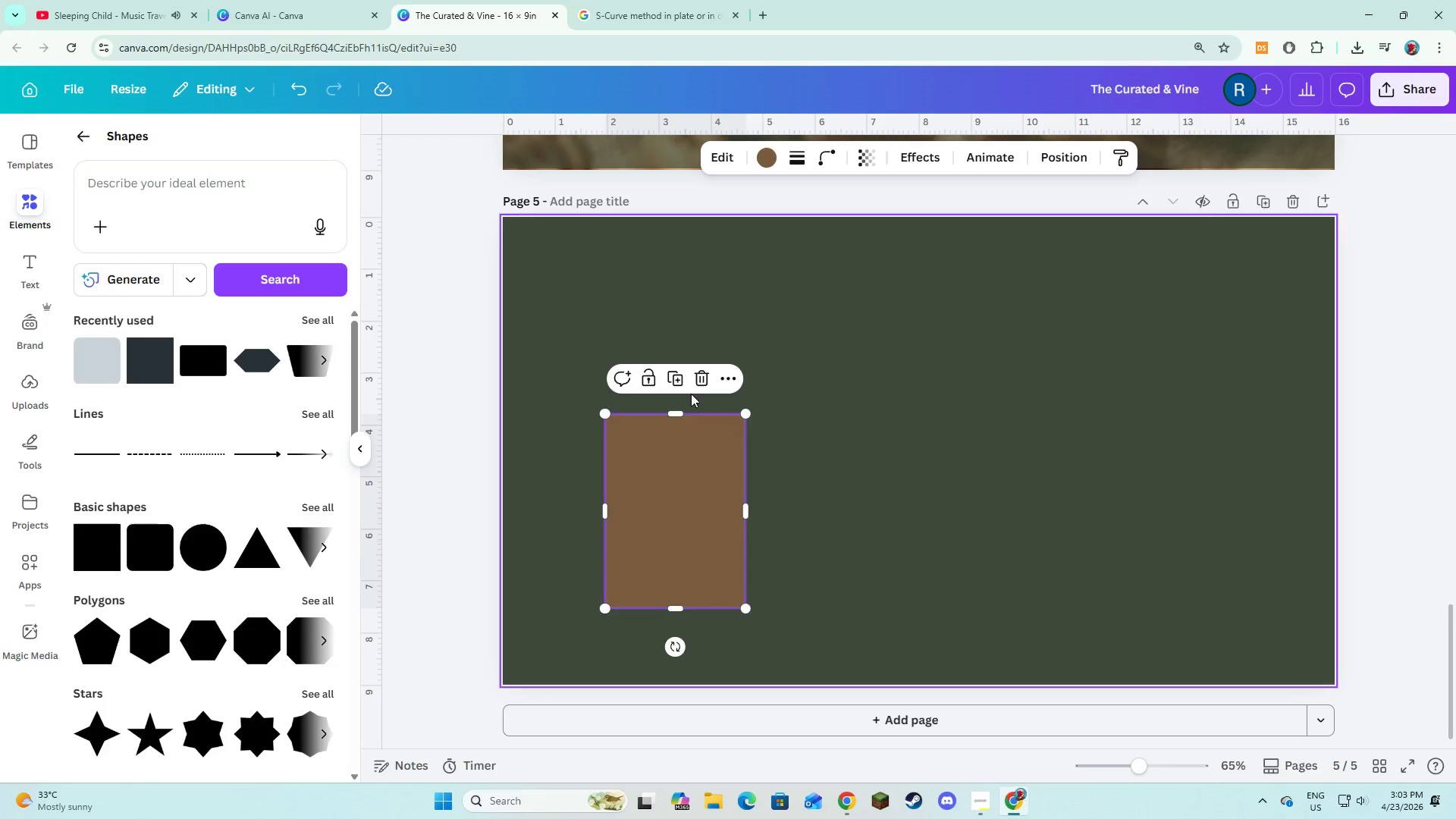 
left_click([682, 381])
 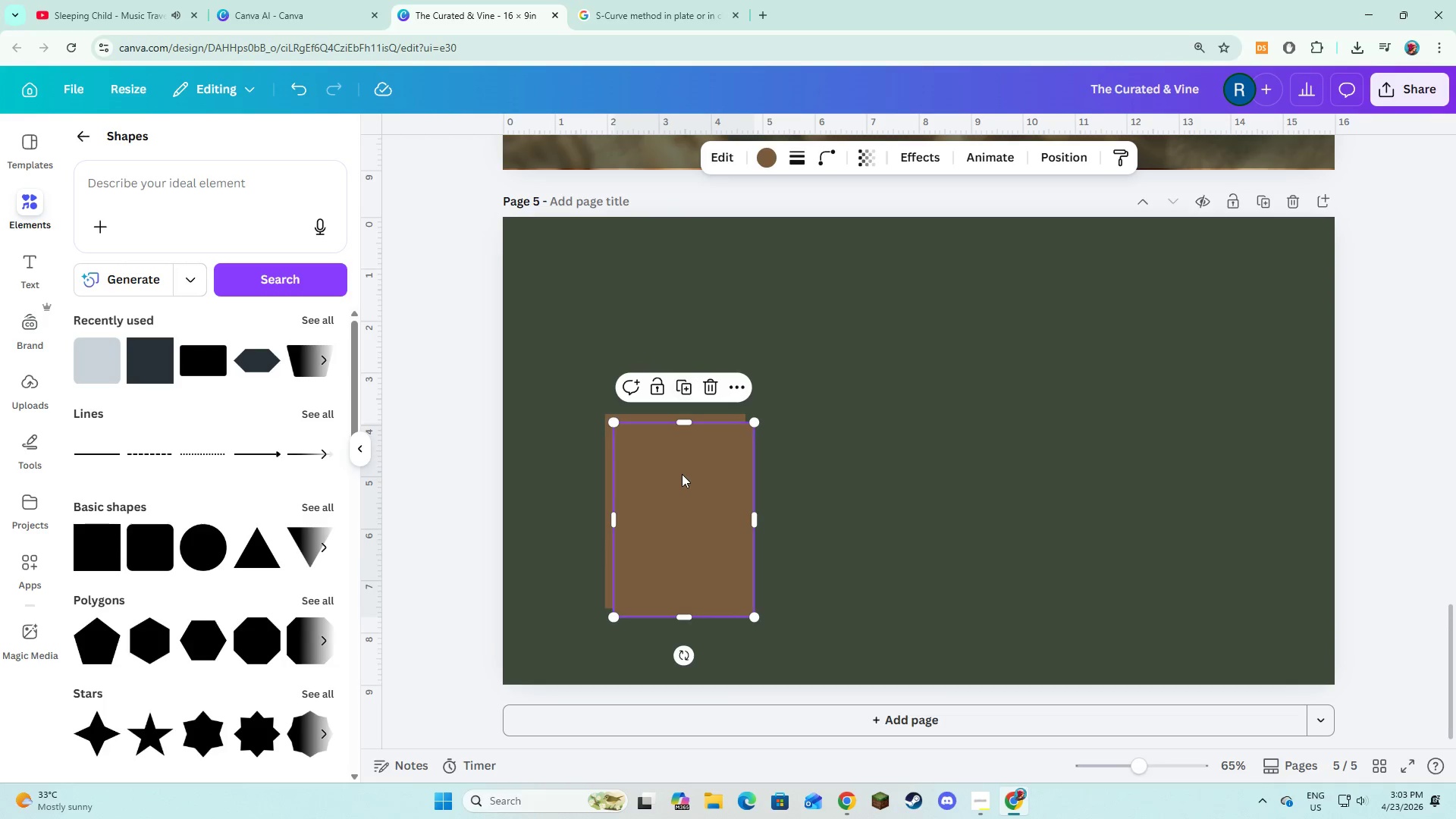 
left_click_drag(start_coordinate=[682, 477], to_coordinate=[887, 467])
 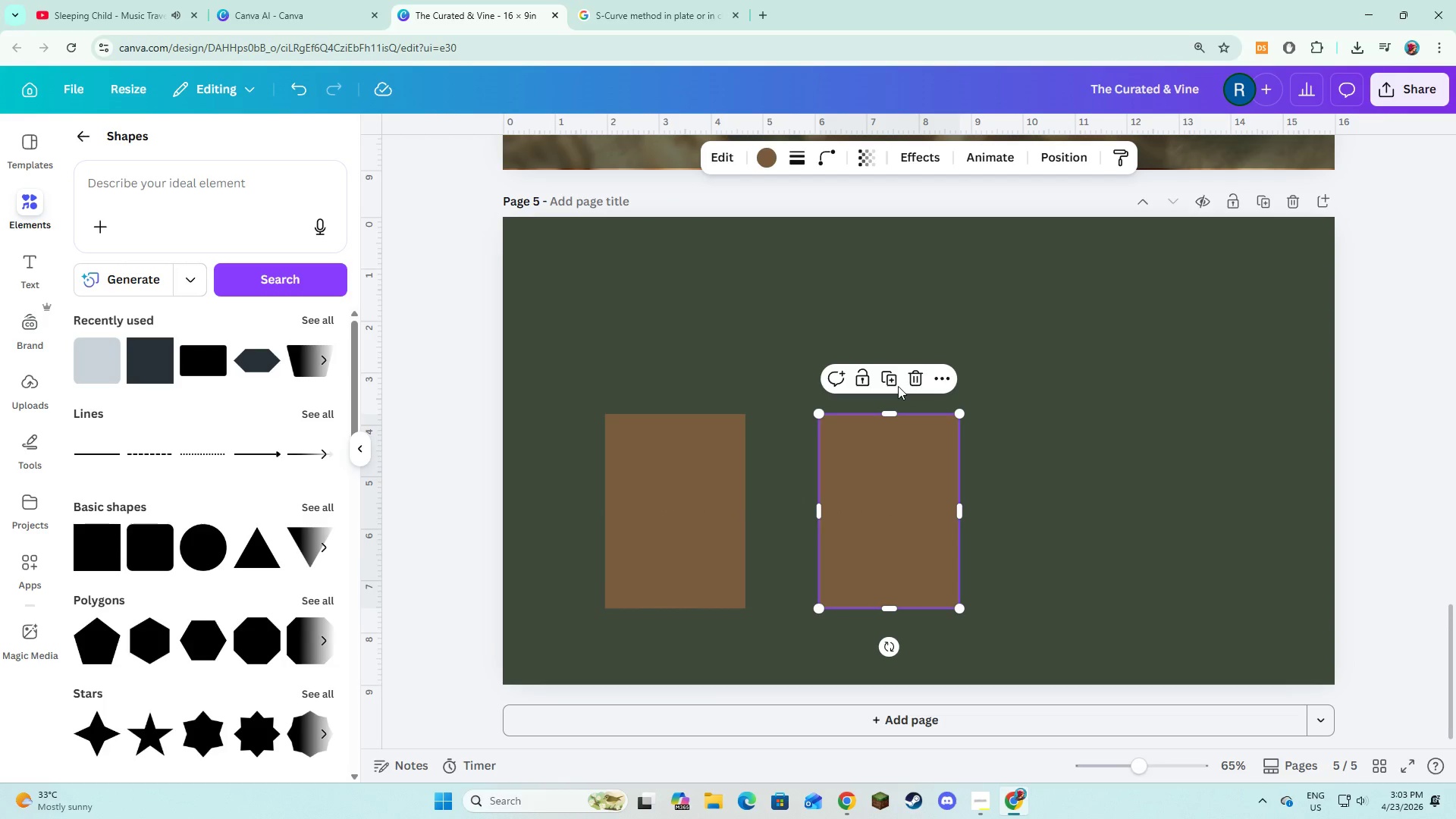 
left_click([898, 370])
 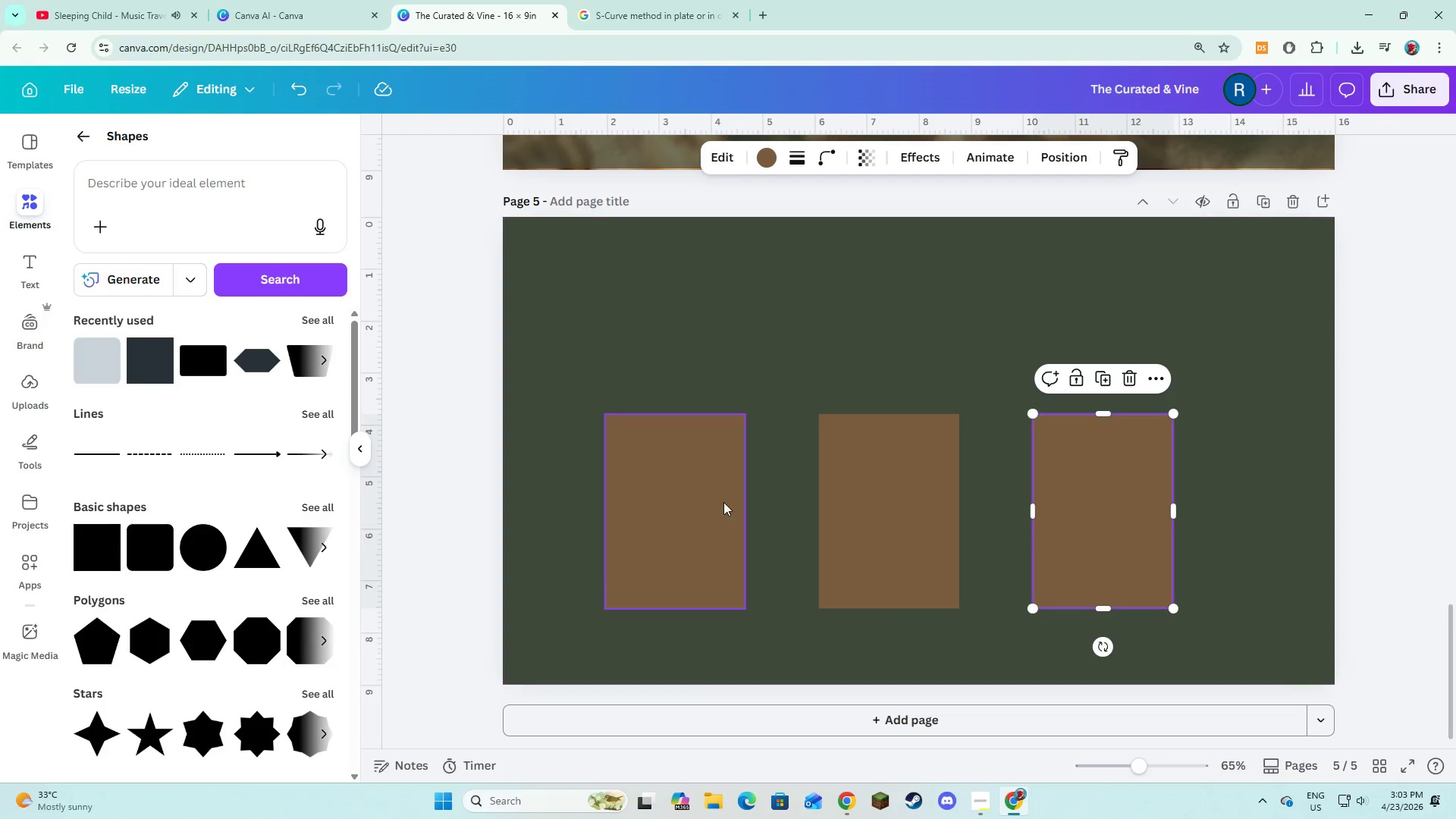 
hold_key(key=ShiftLeft, duration=1.08)
left_click([711, 505])
 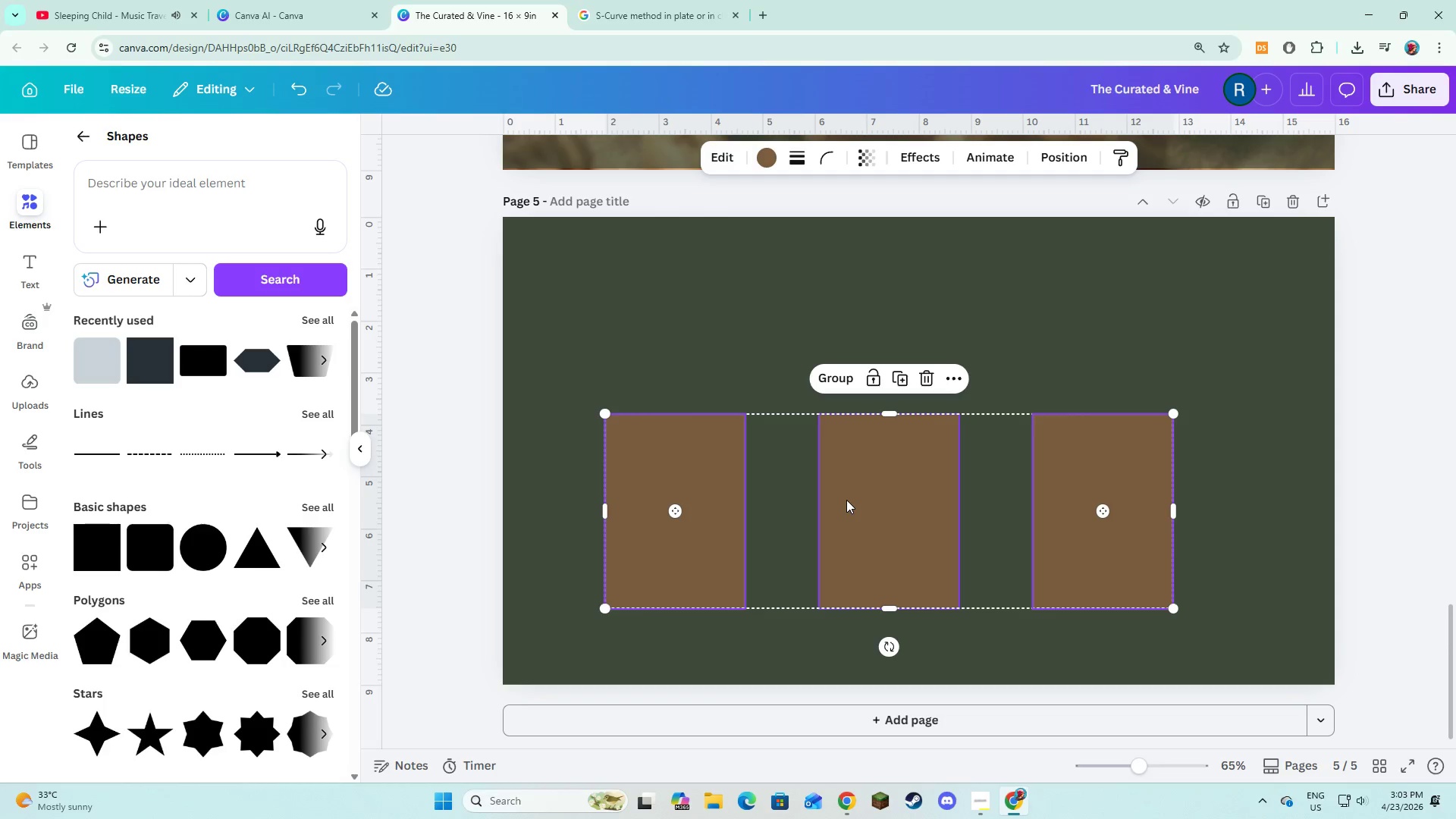 
left_click([846, 500])
 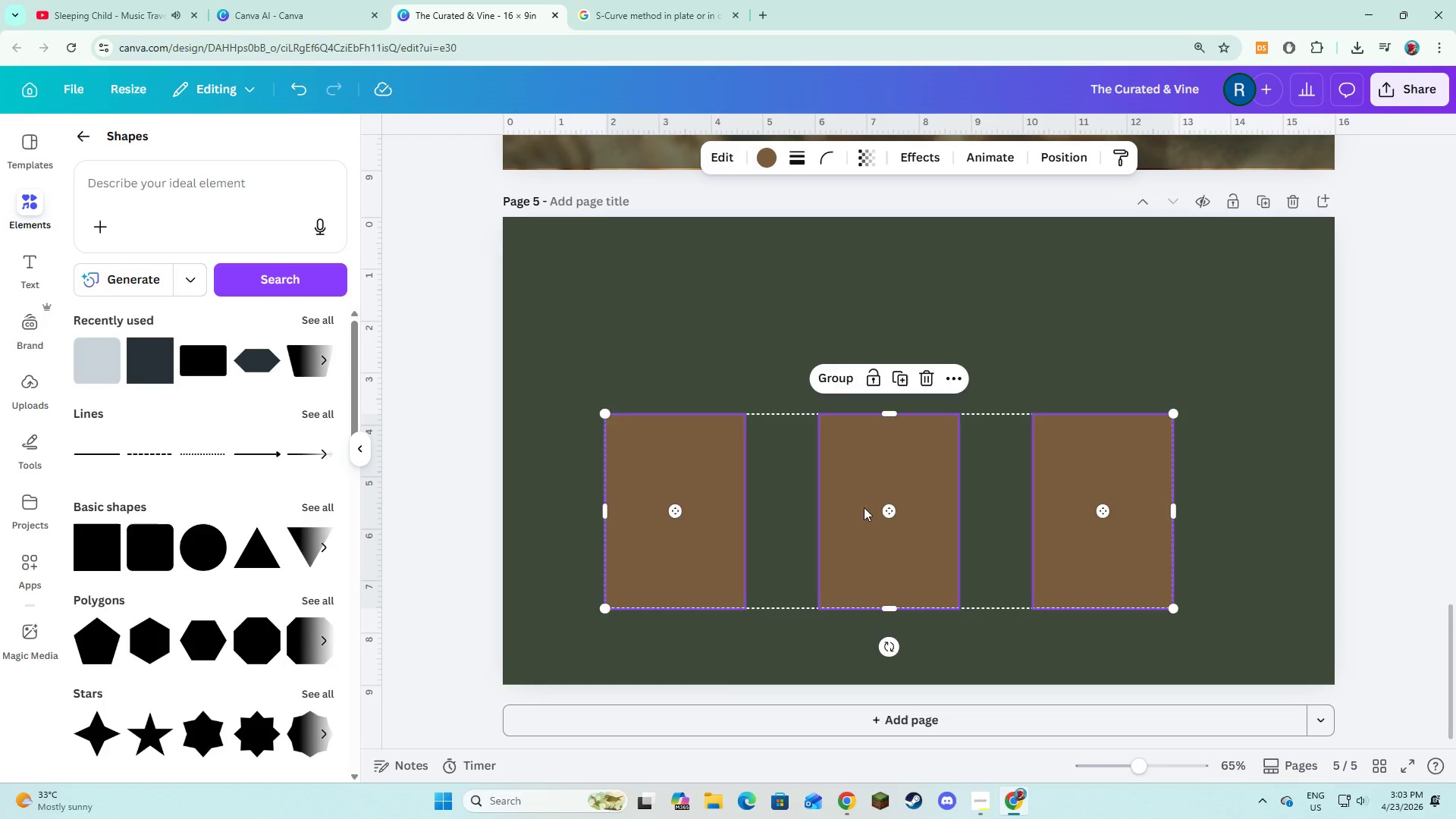 
left_click_drag(start_coordinate=[863, 507], to_coordinate=[889, 509])
 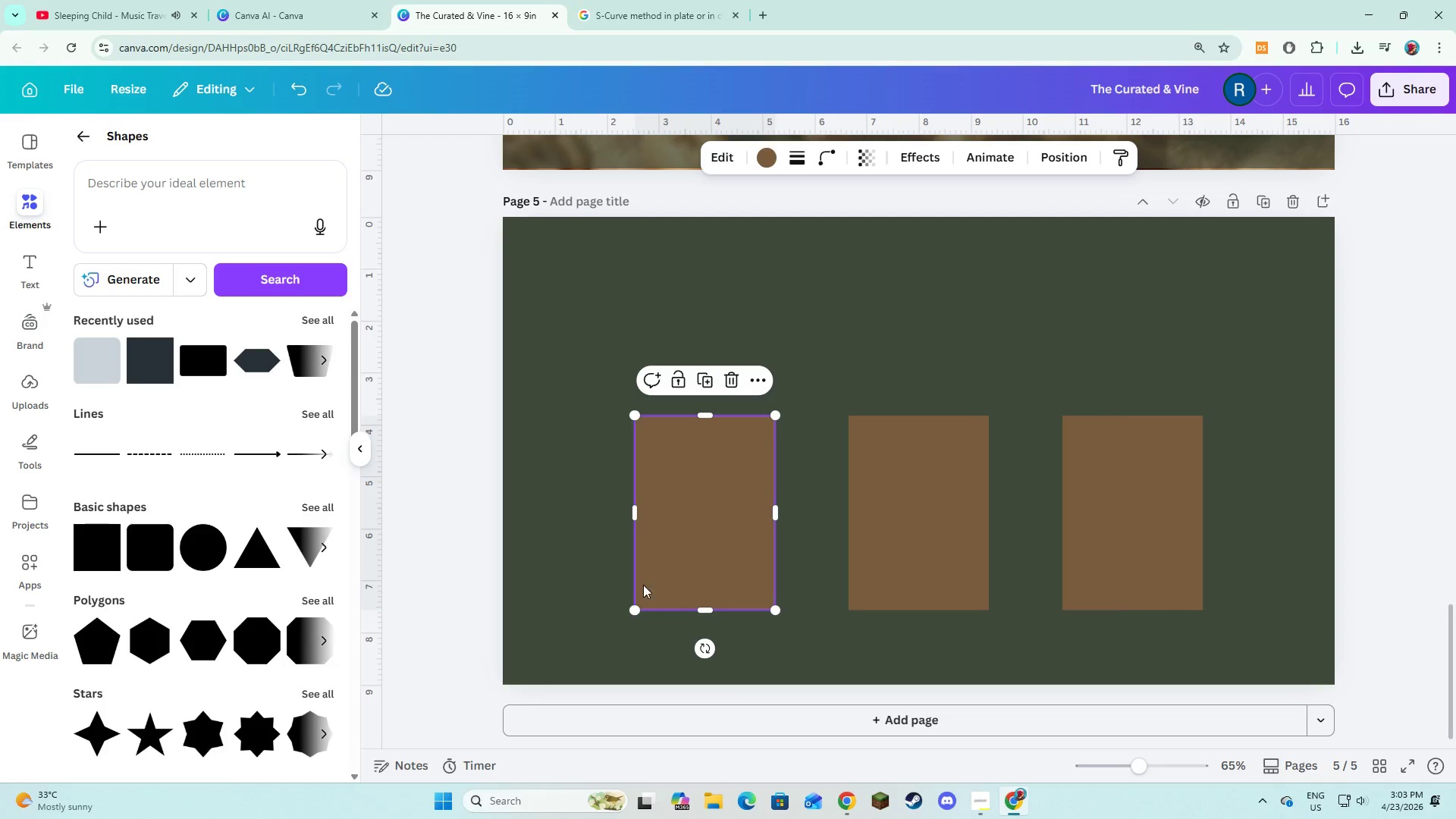 
double_click([499, 585])
 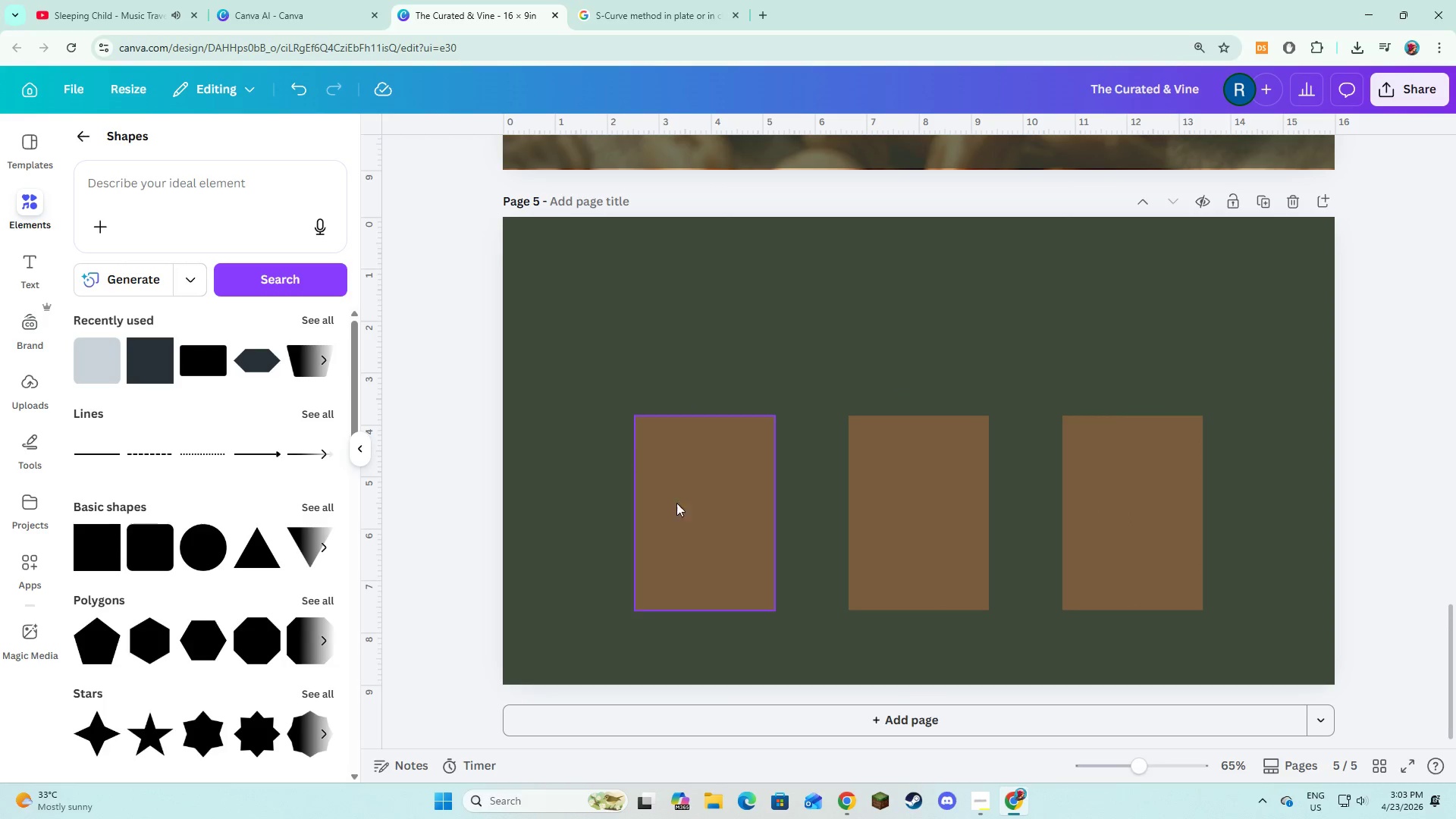 
left_click([712, 496])
 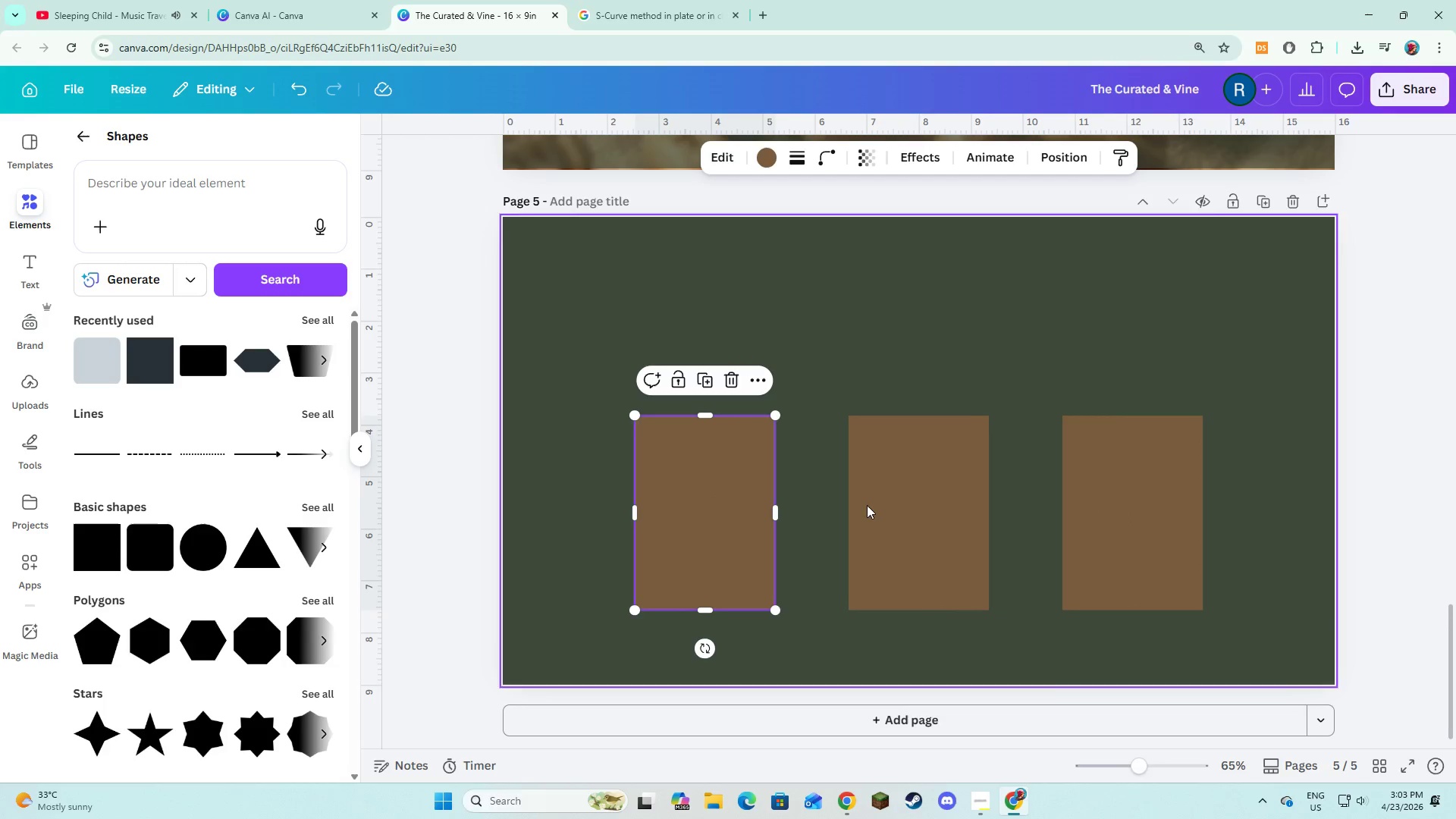 
hold_key(key=ShiftLeft, duration=1.03)
double_click([868, 505])
 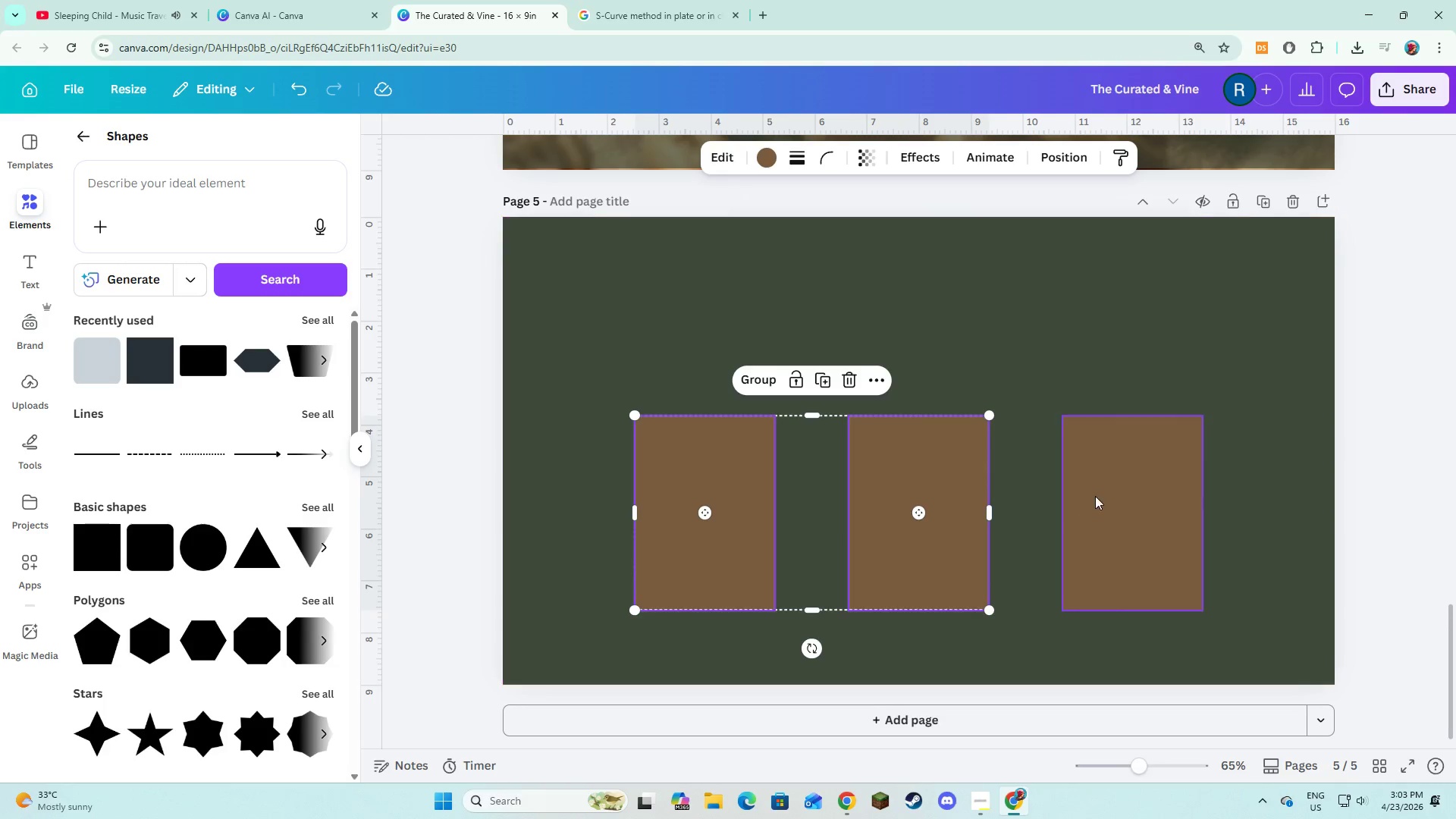 
left_click([1095, 496])
 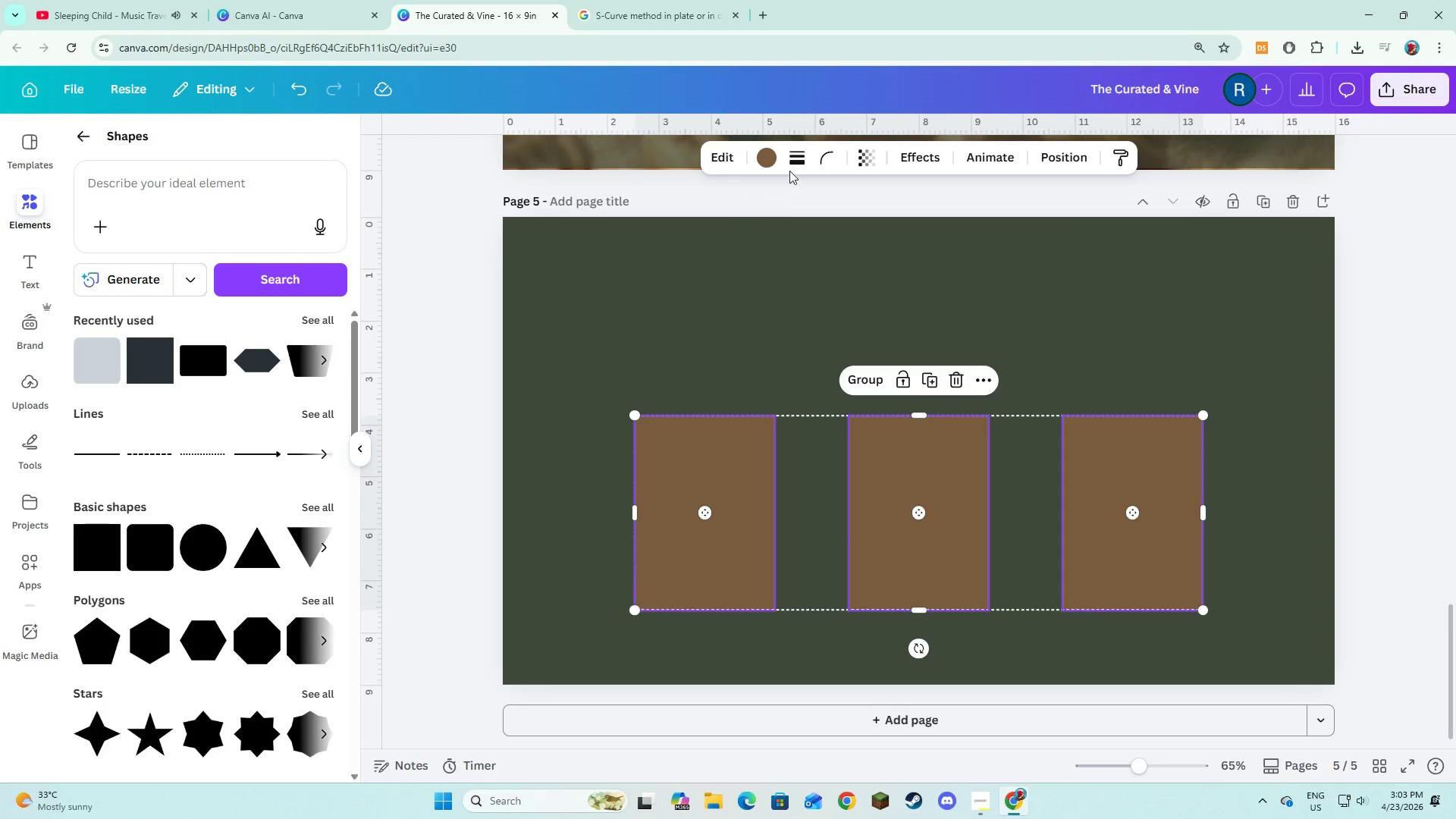 
left_click([791, 165])
 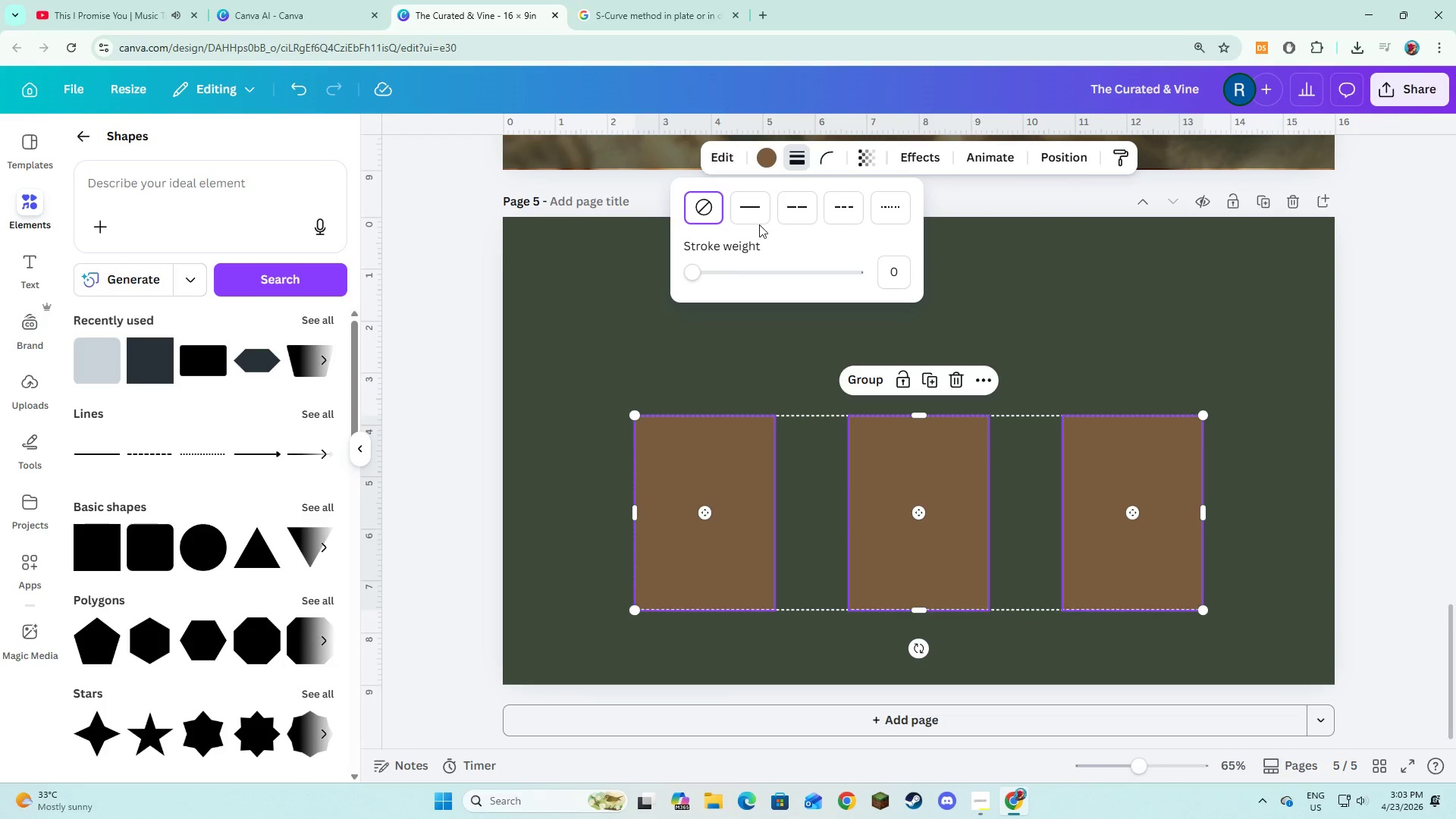 
left_click([748, 209])
 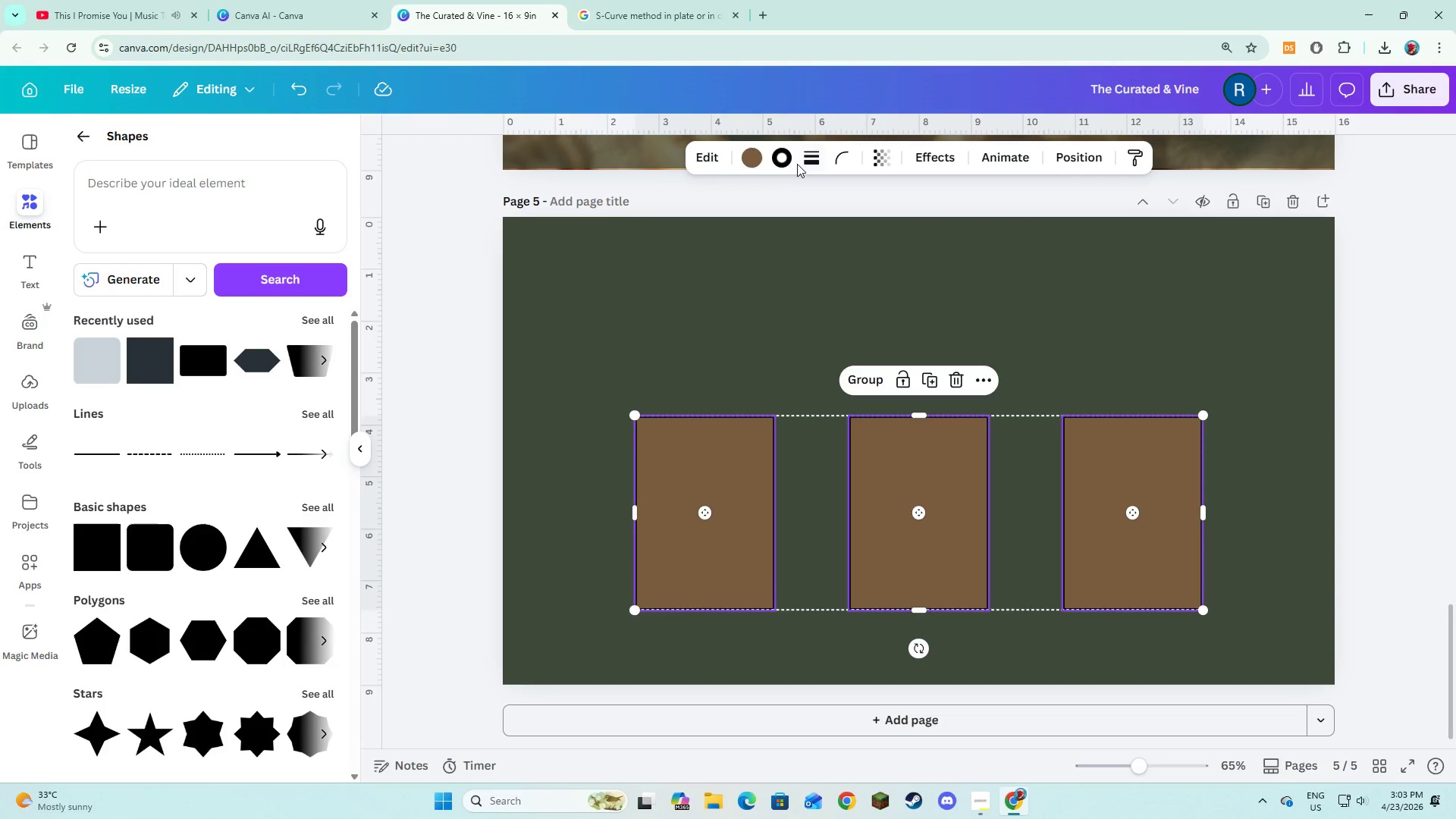 
double_click([792, 162])
 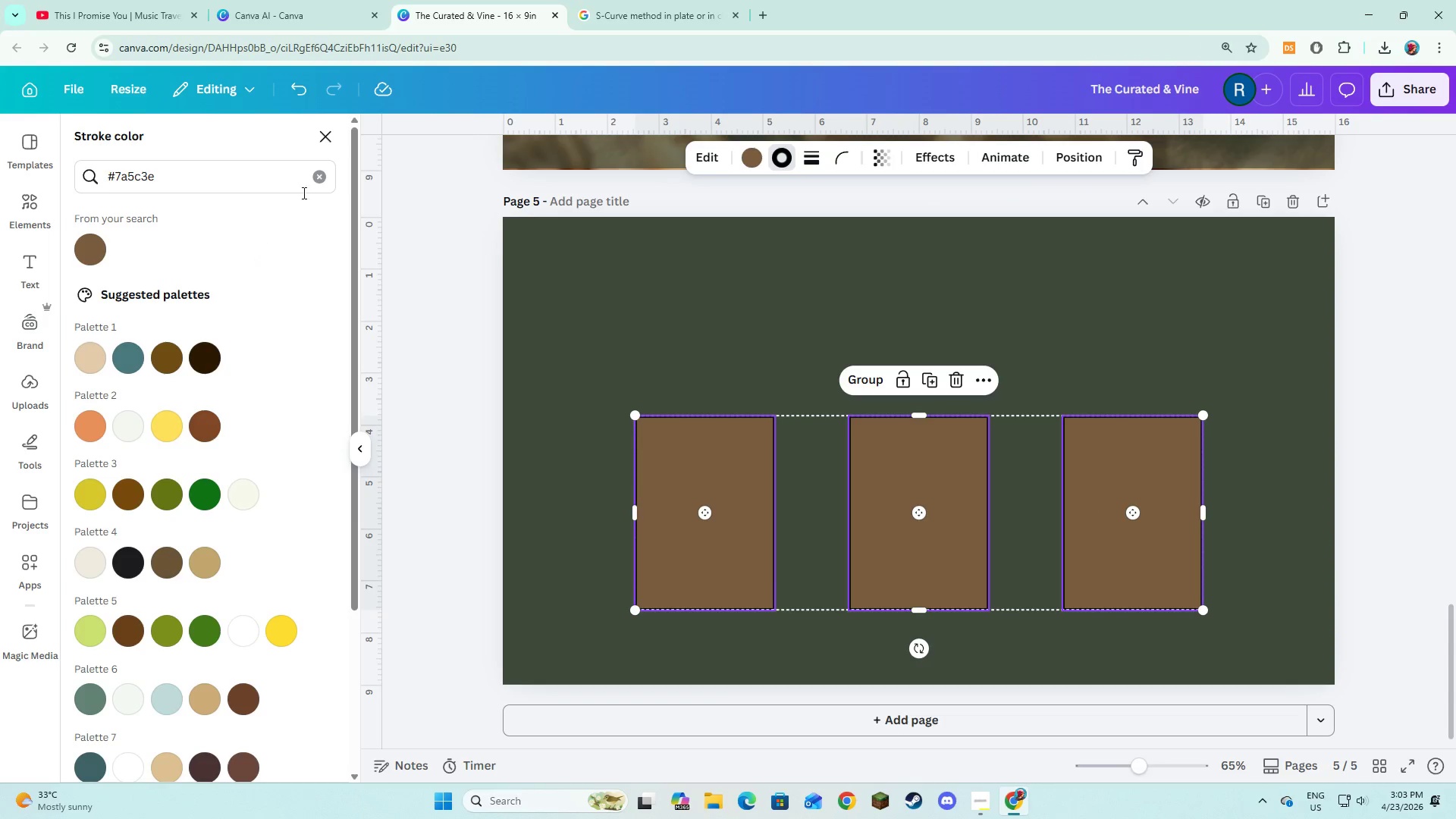 
left_click([309, 181])
 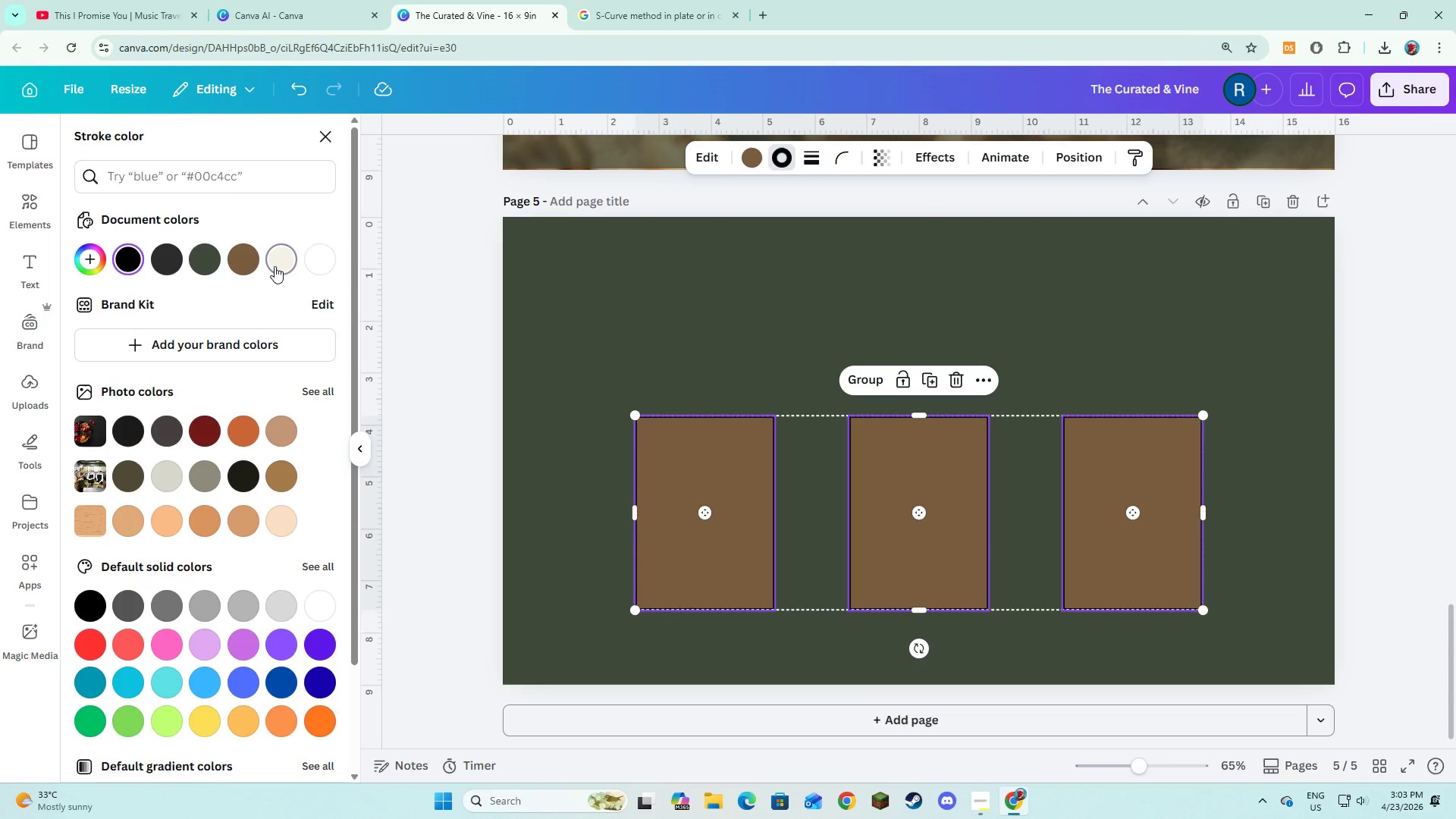 
double_click([564, 275])
 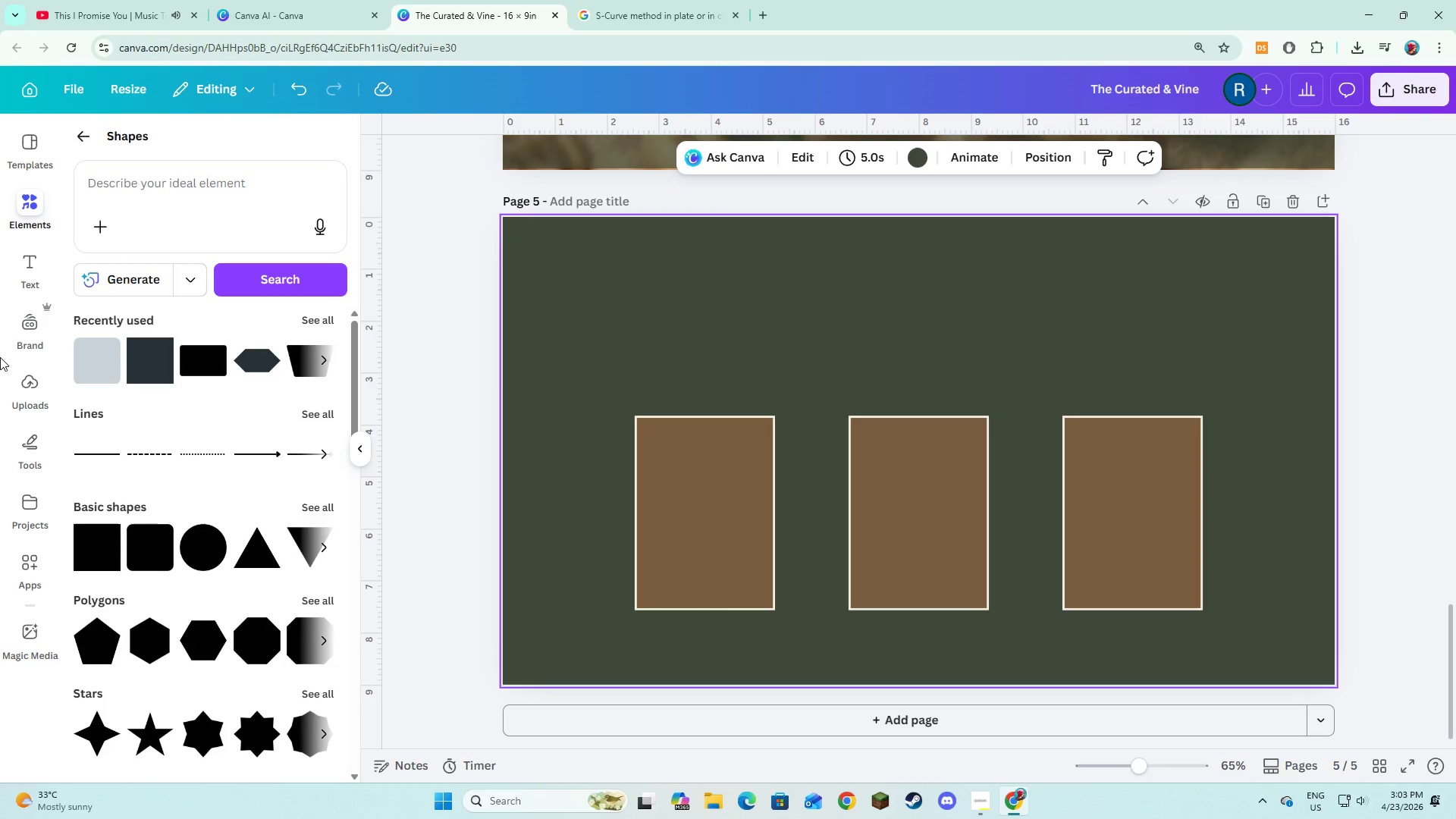 
left_click([10, 262])
 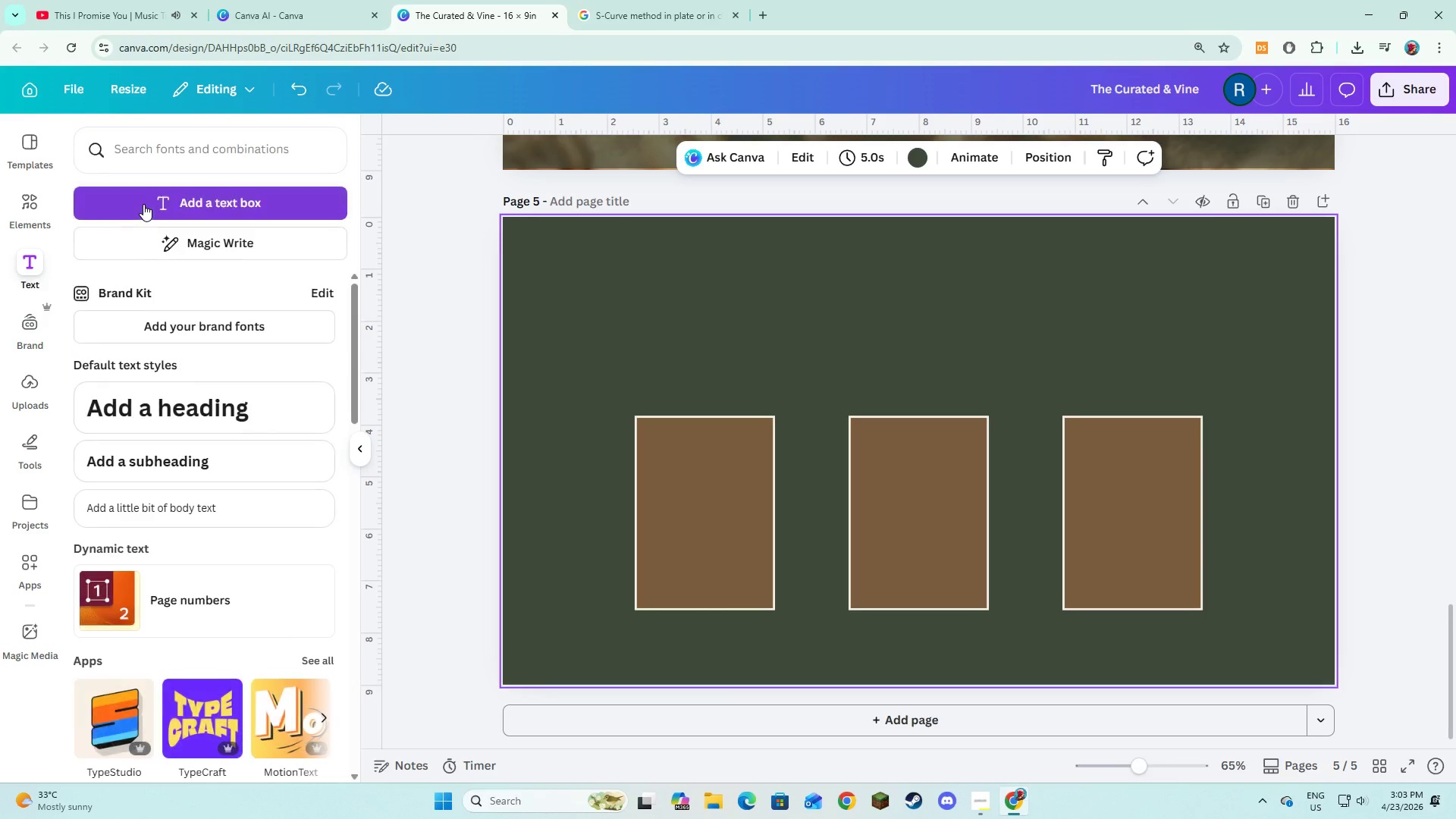 
left_click([144, 202])
 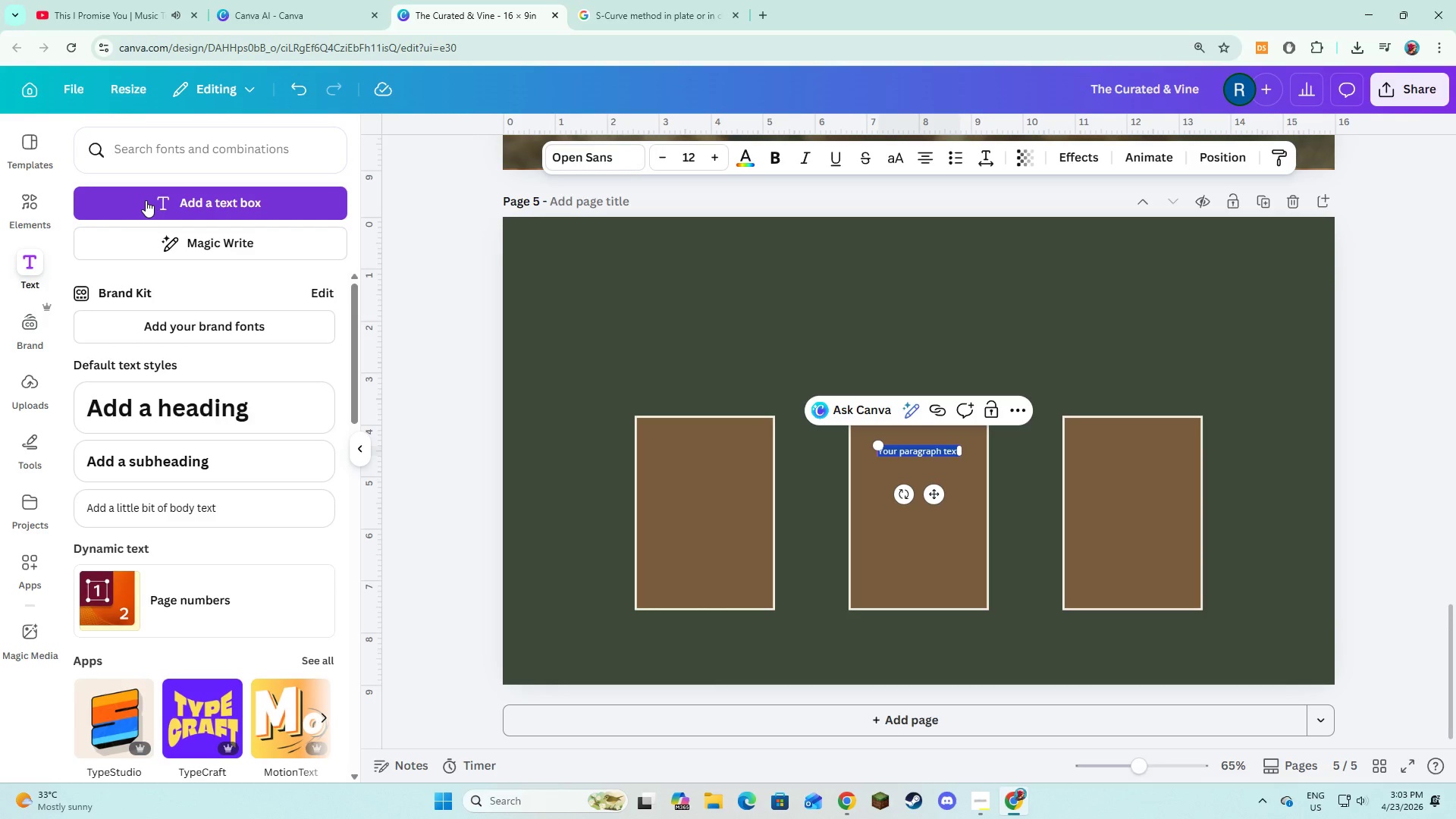 
type(Rich, creamy, salty )
key(Backspace)
type(, o )
key(Backspace)
type(r sharp)
 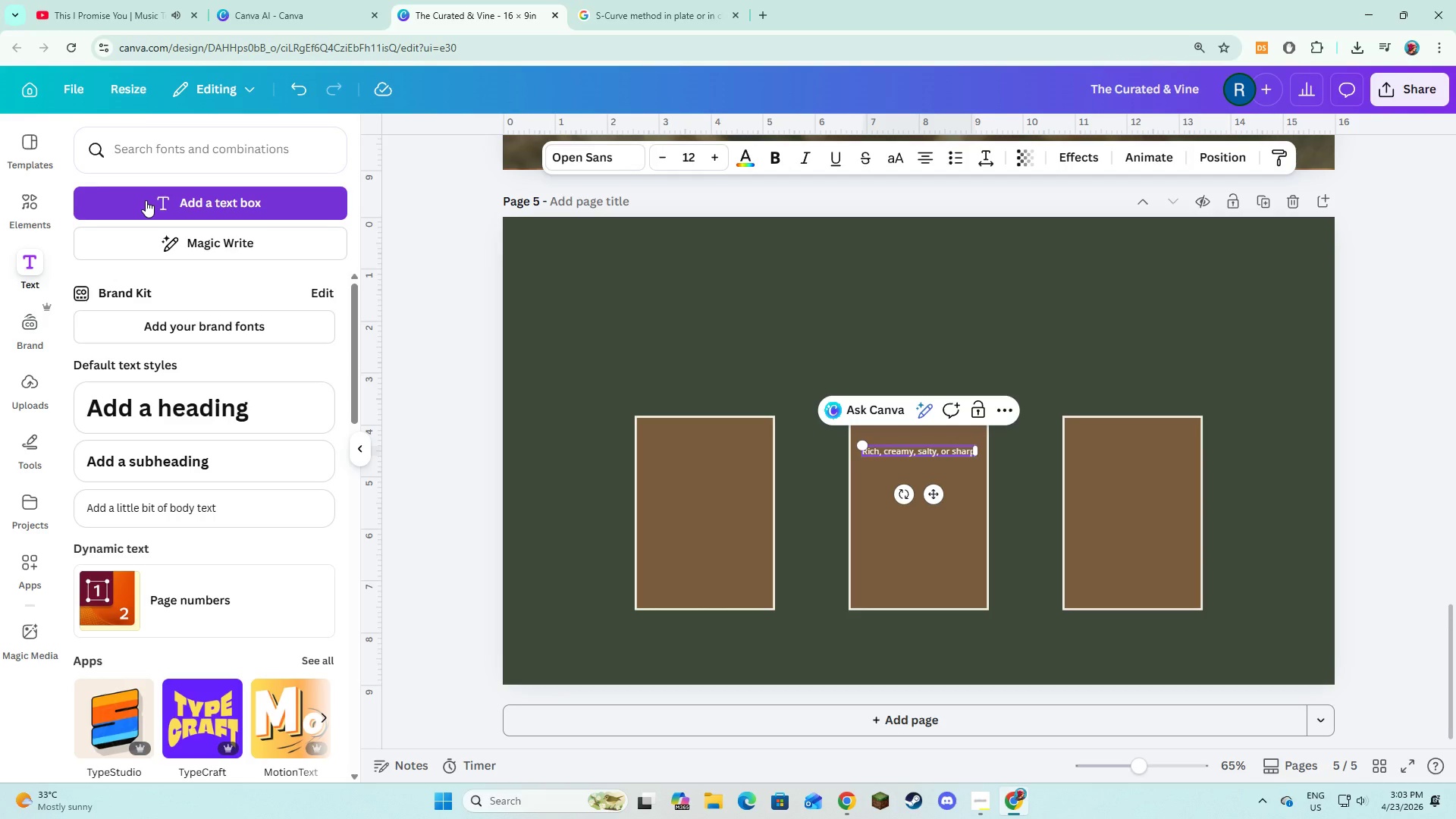 
key(Control+A)
 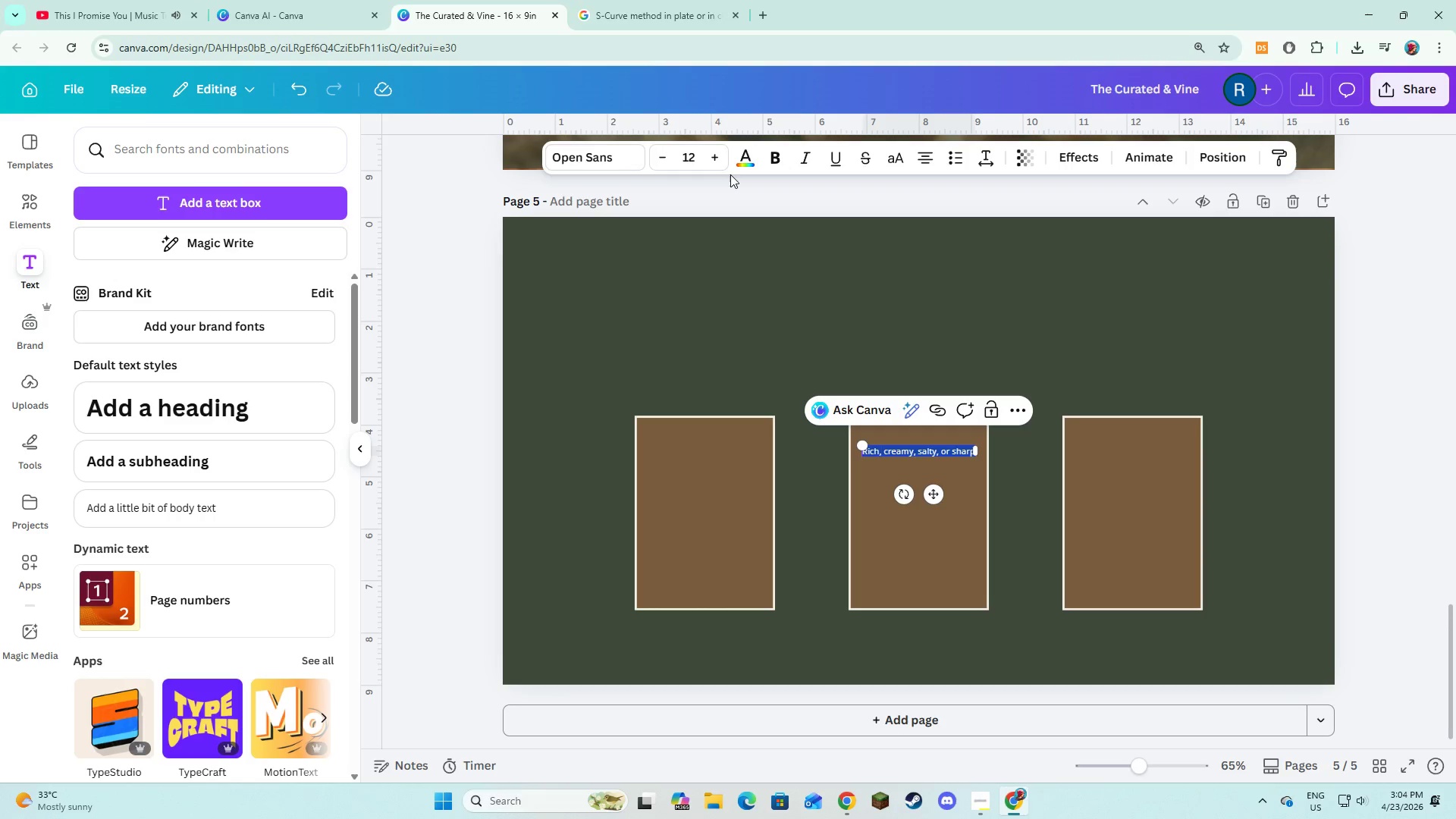 
double_click([719, 163])
 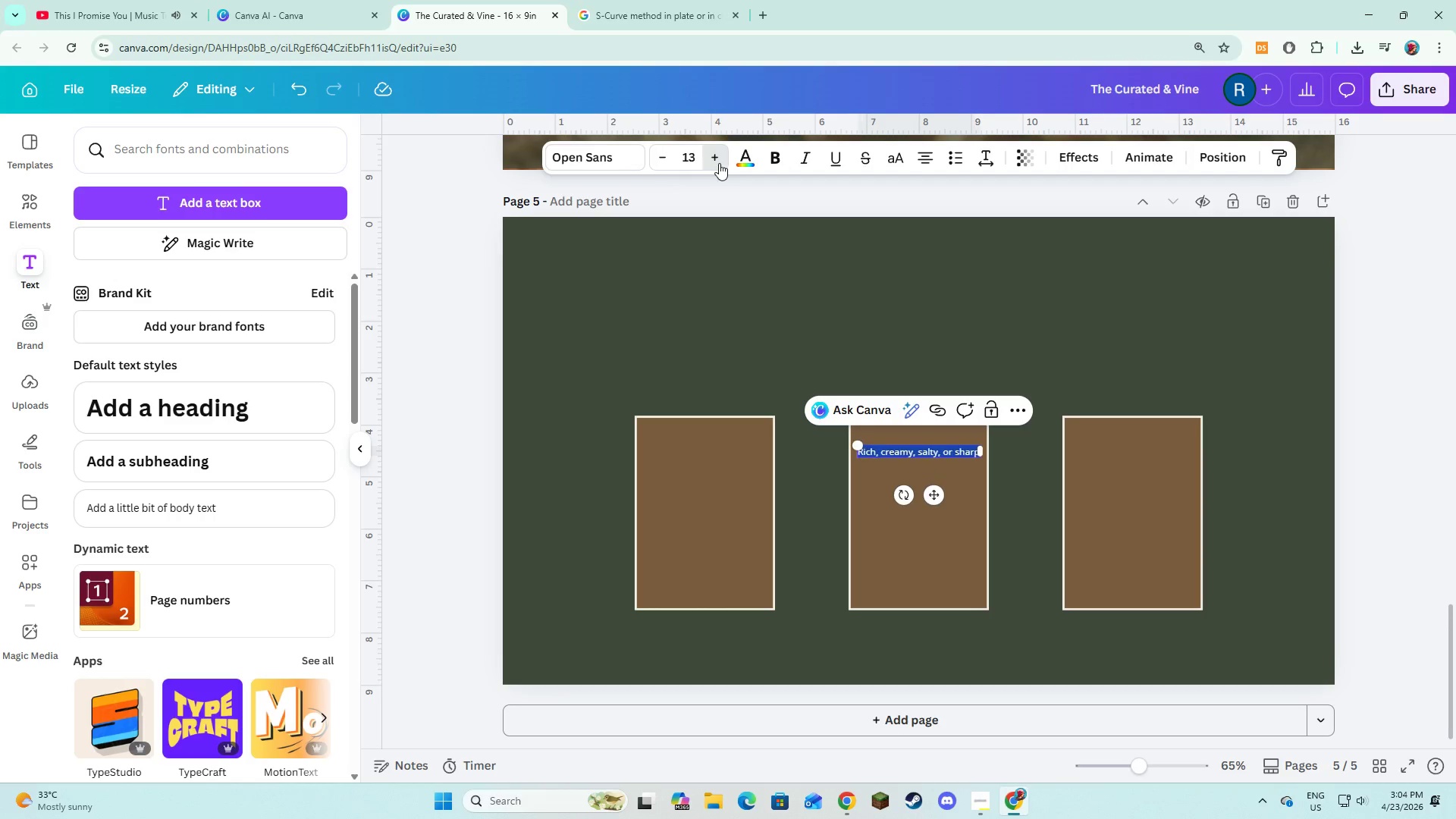 
triple_click([719, 163])
 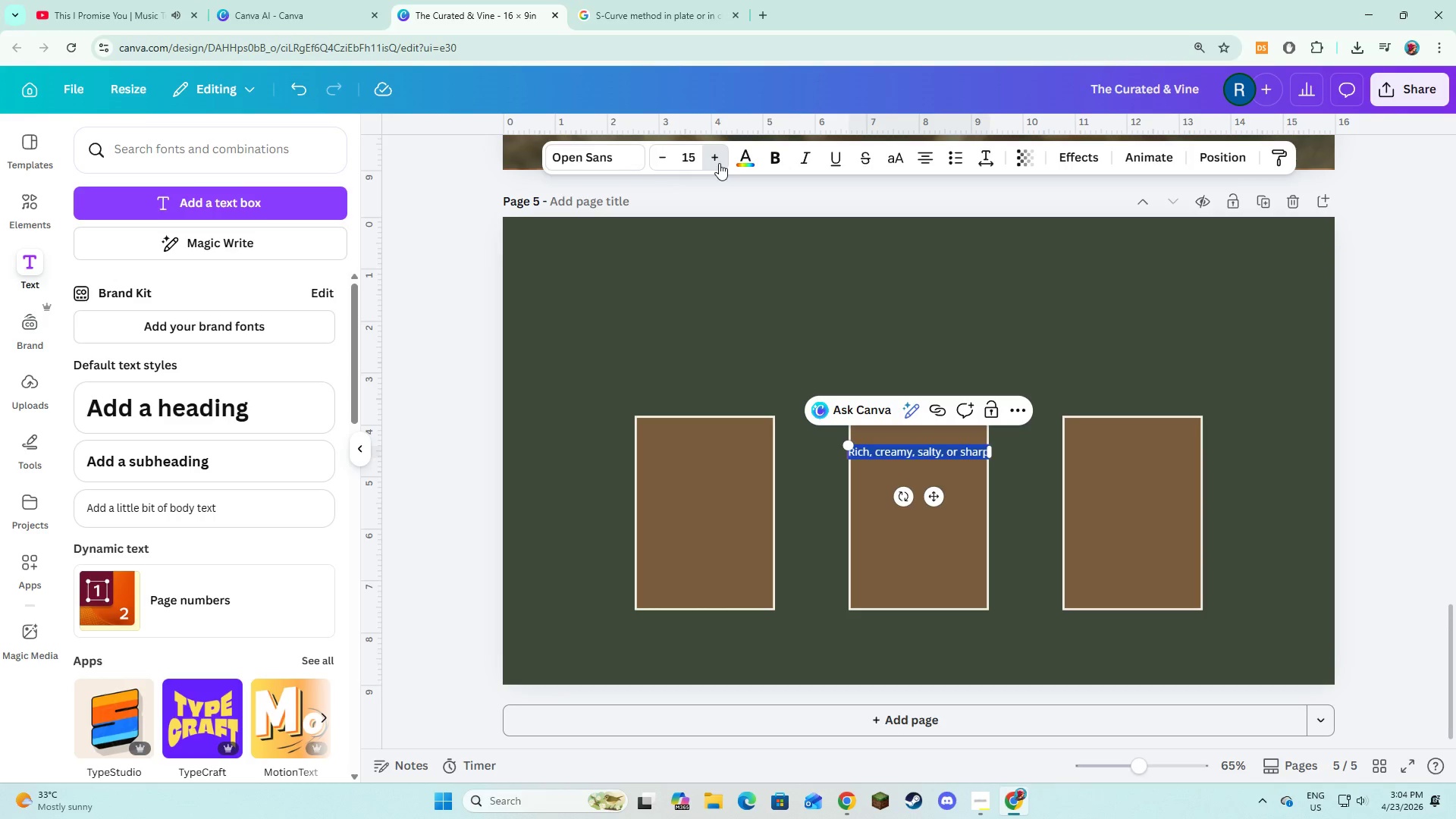 
triple_click([719, 163])
 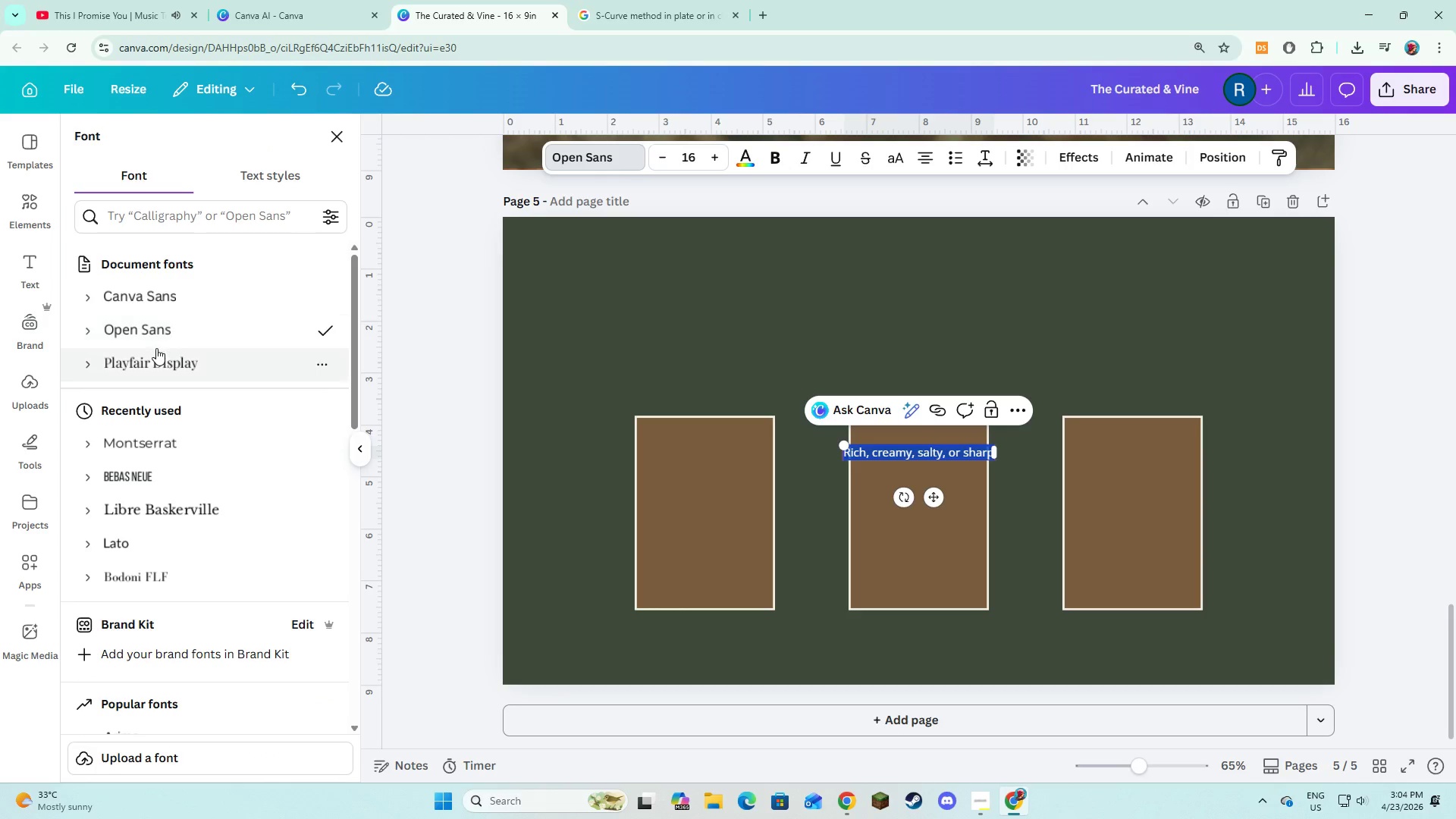 
left_click([155, 354])
 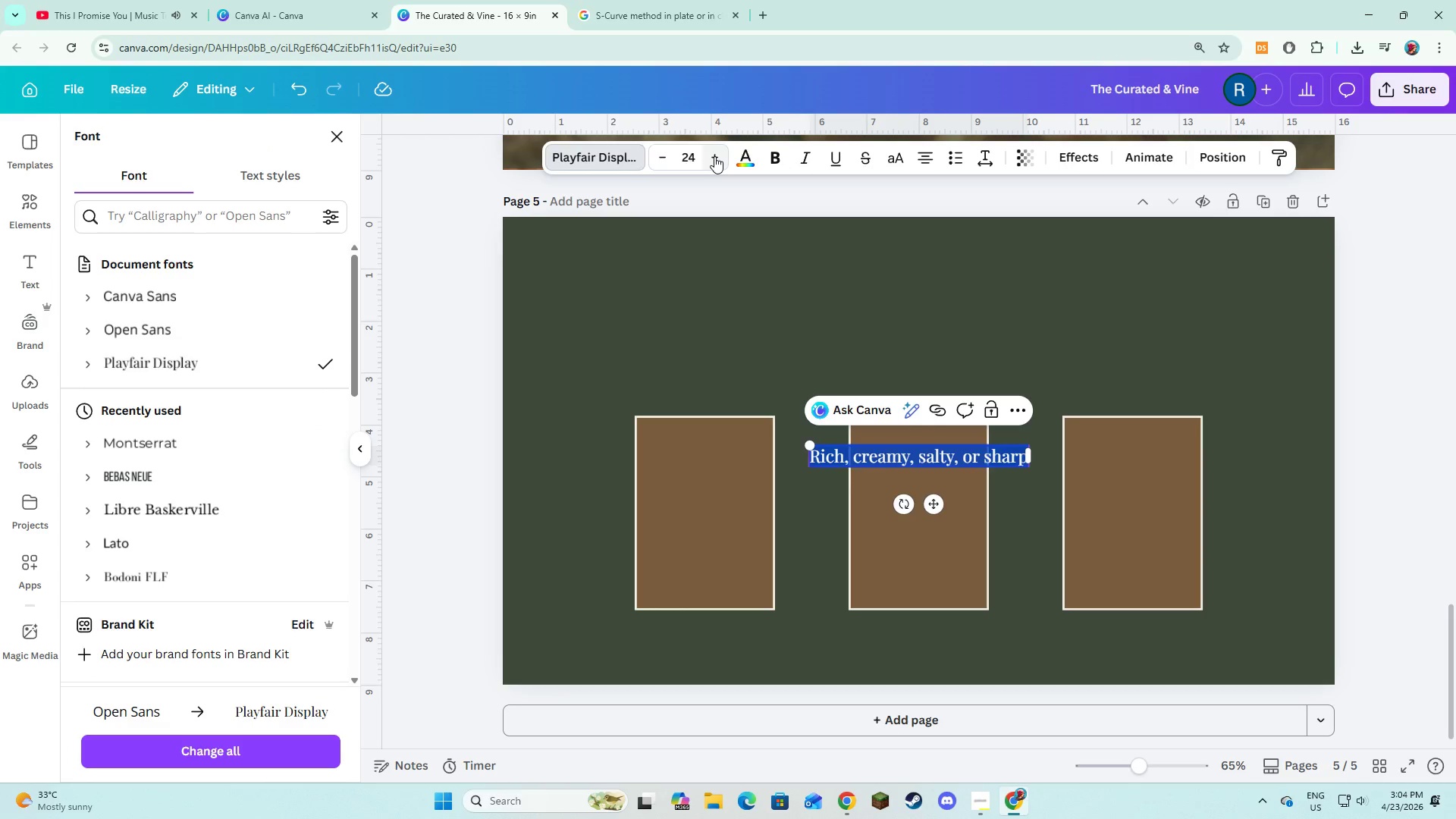 
left_click([714, 156])
 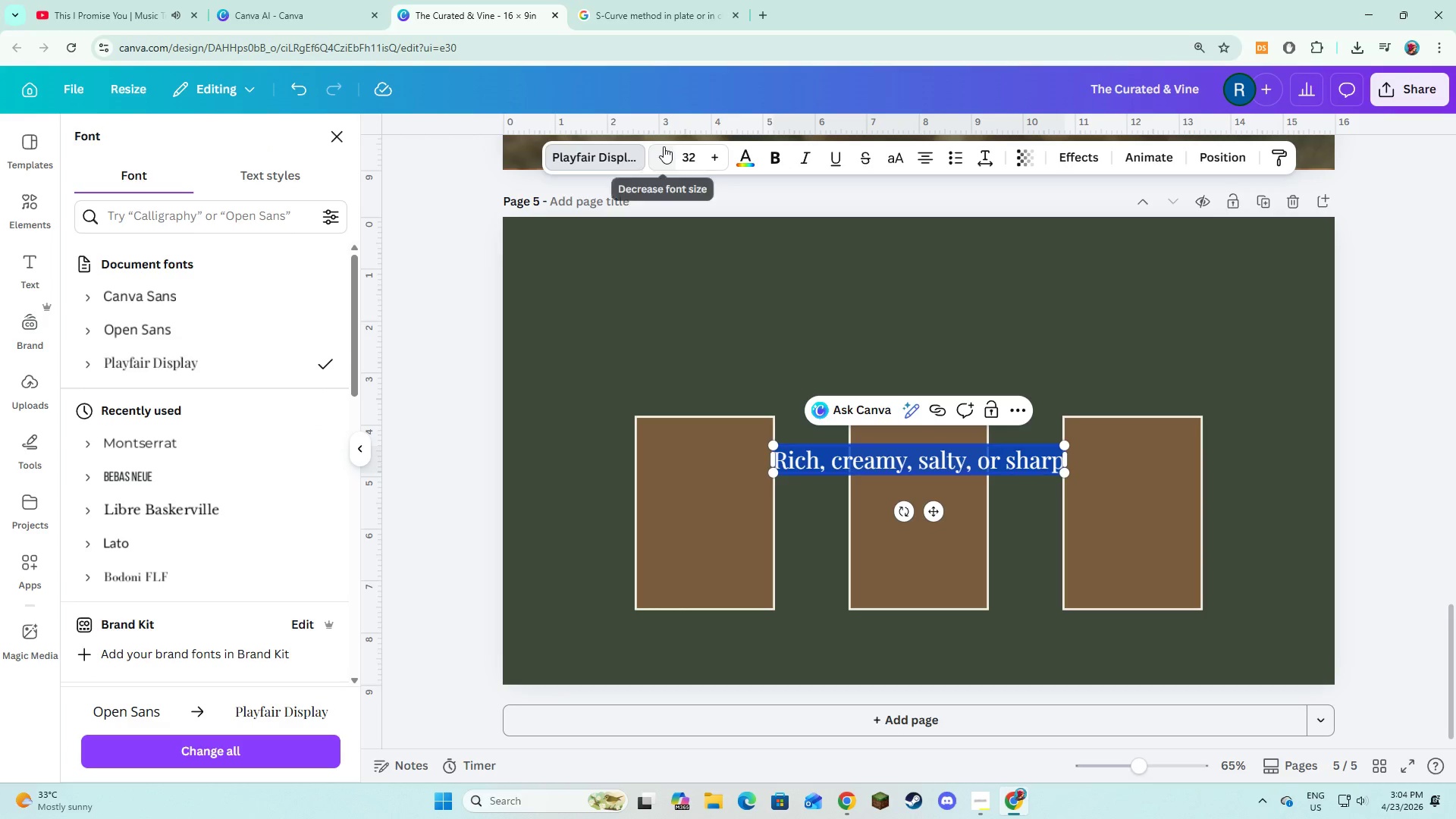 
double_click([661, 149])
 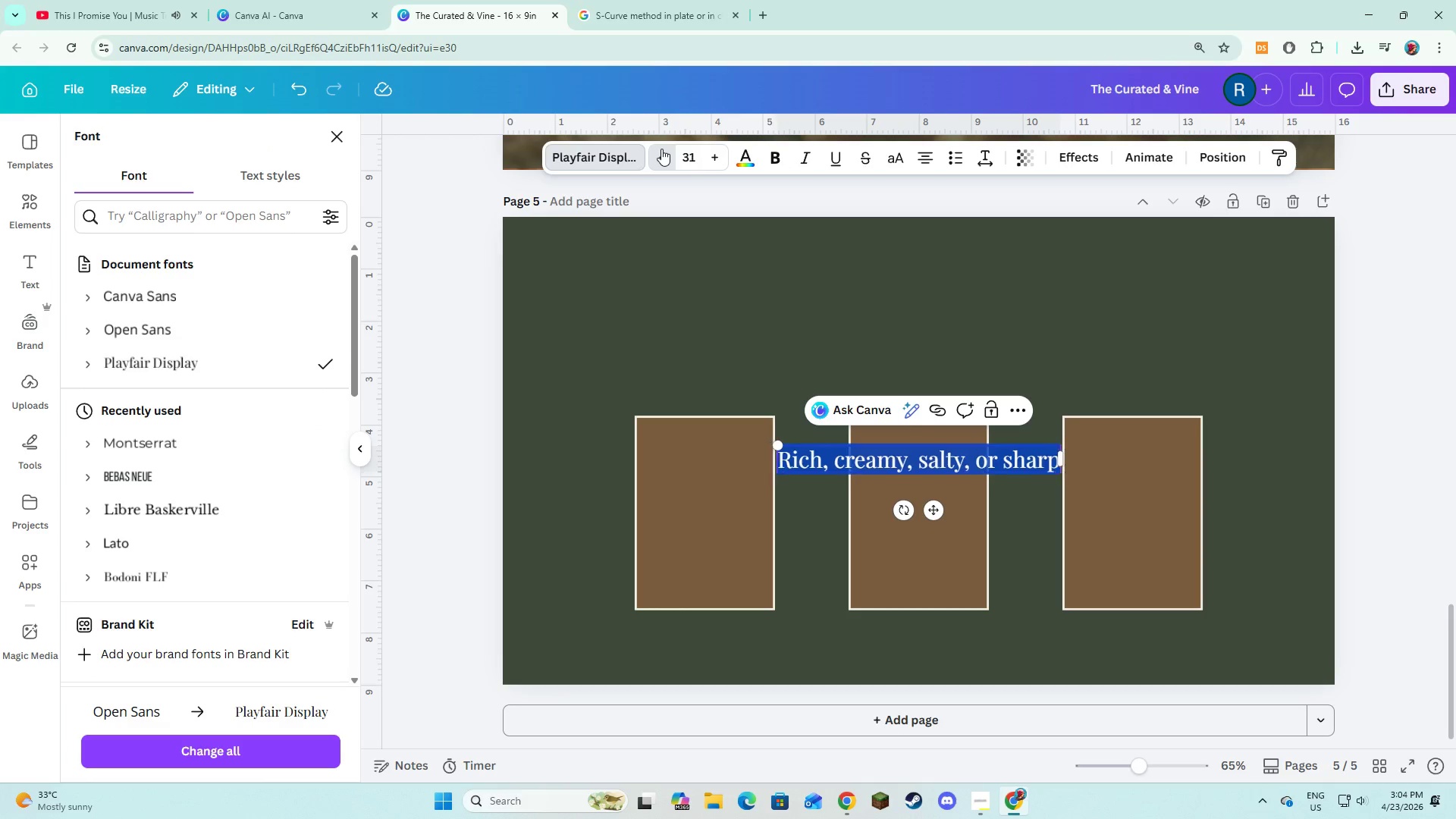 
triple_click([661, 149])
 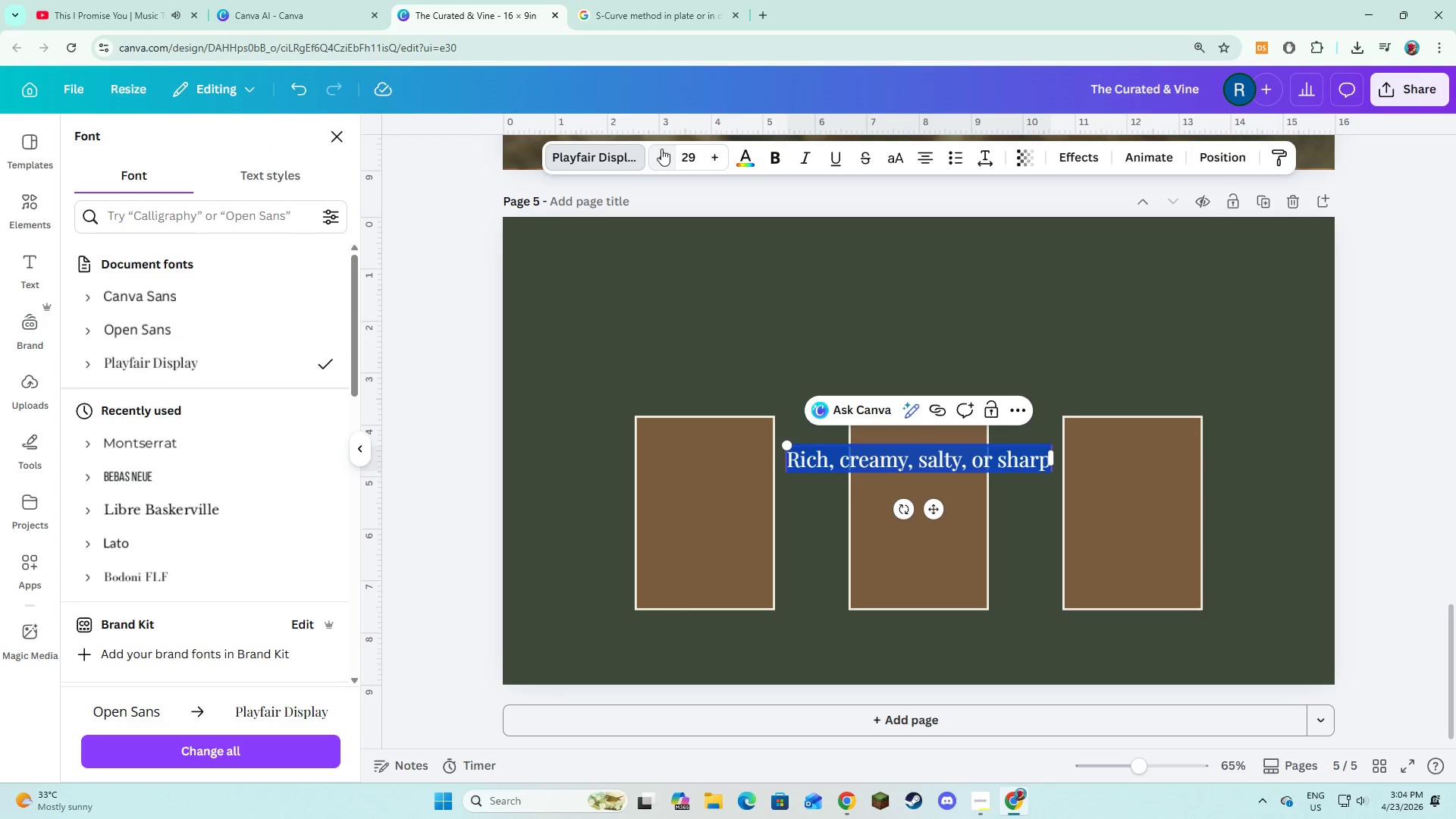 
triple_click([661, 149])
 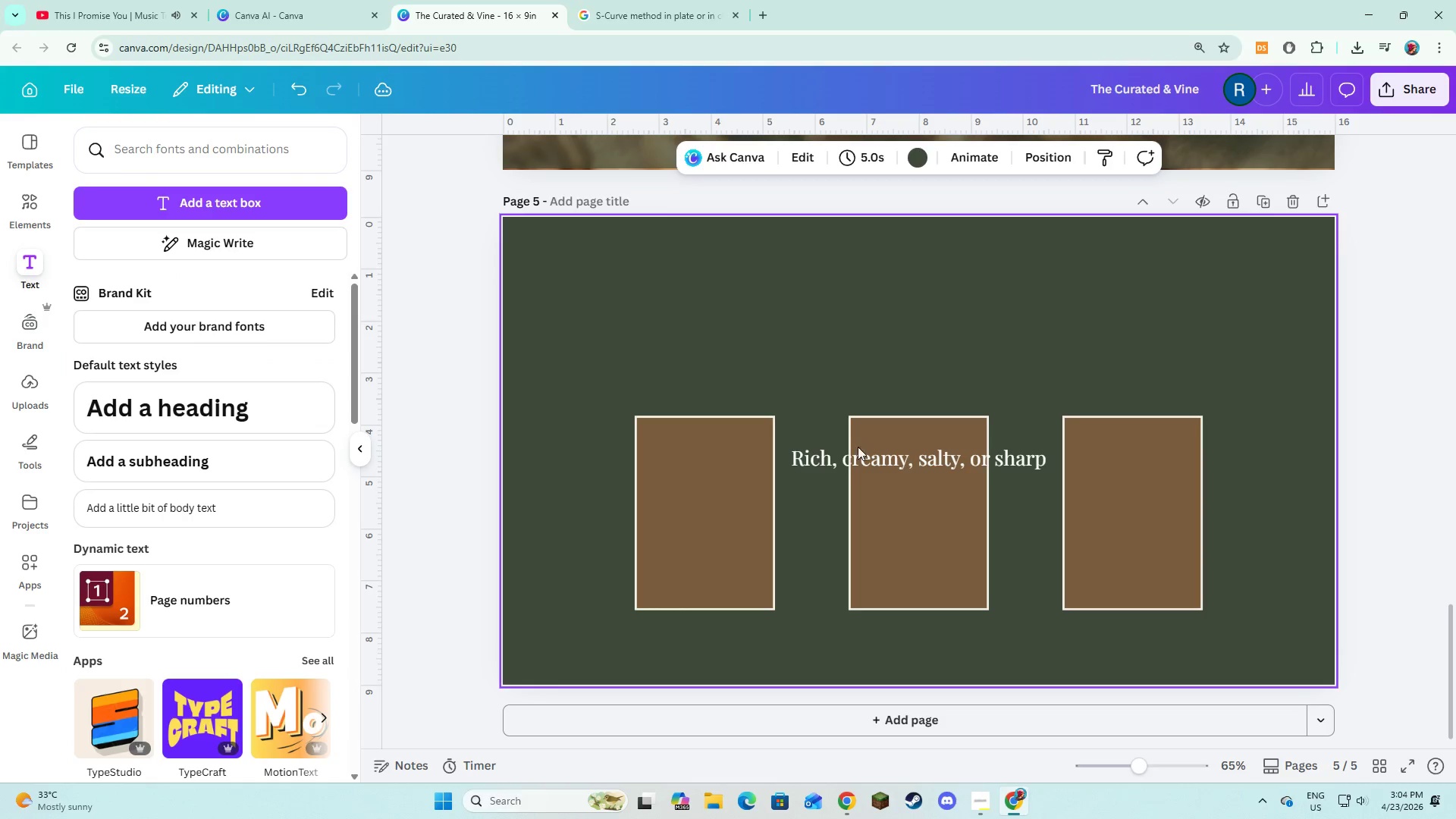 
left_click([859, 450])
 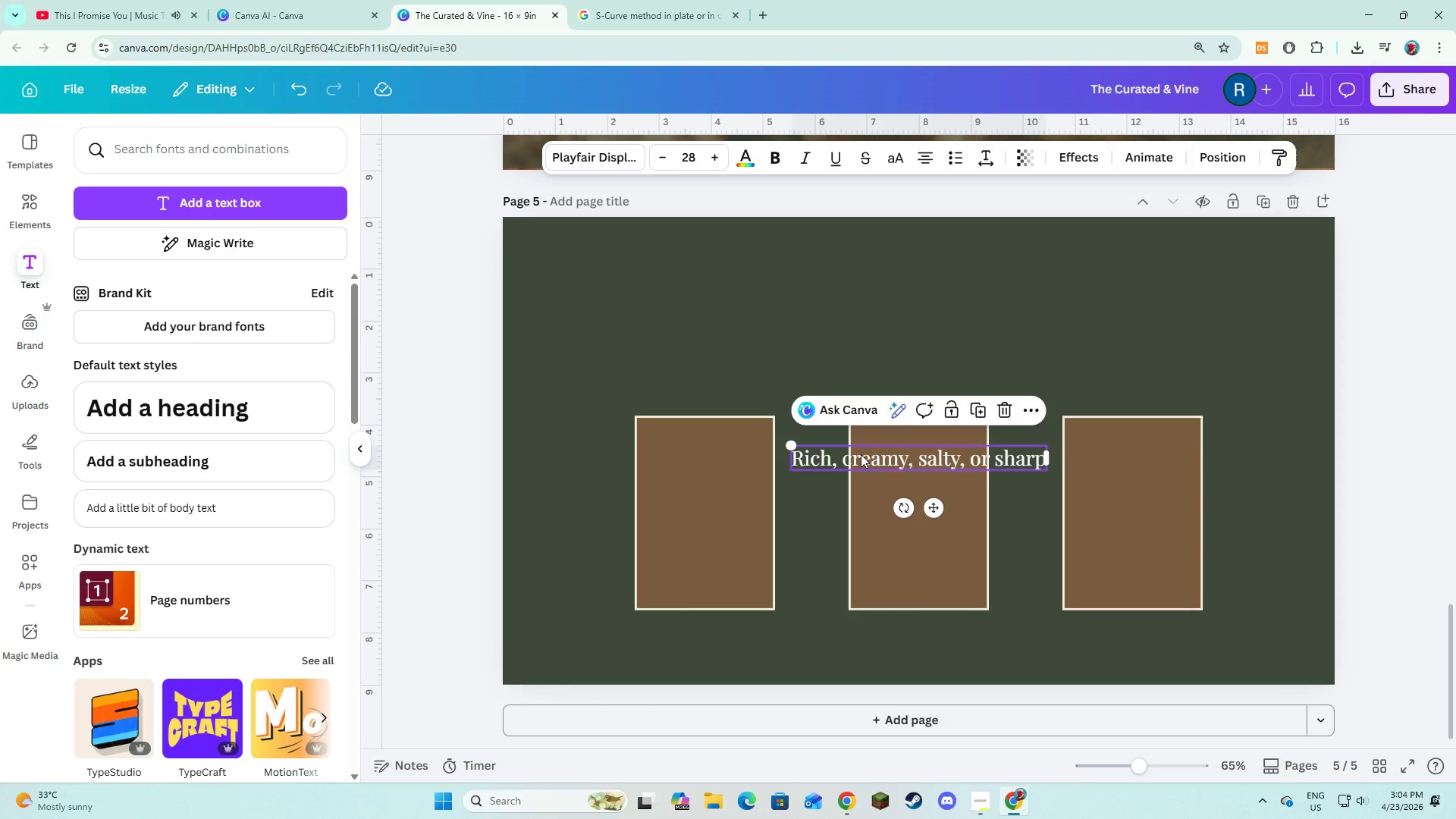 
left_click_drag(start_coordinate=[861, 454], to_coordinate=[858, 309])
 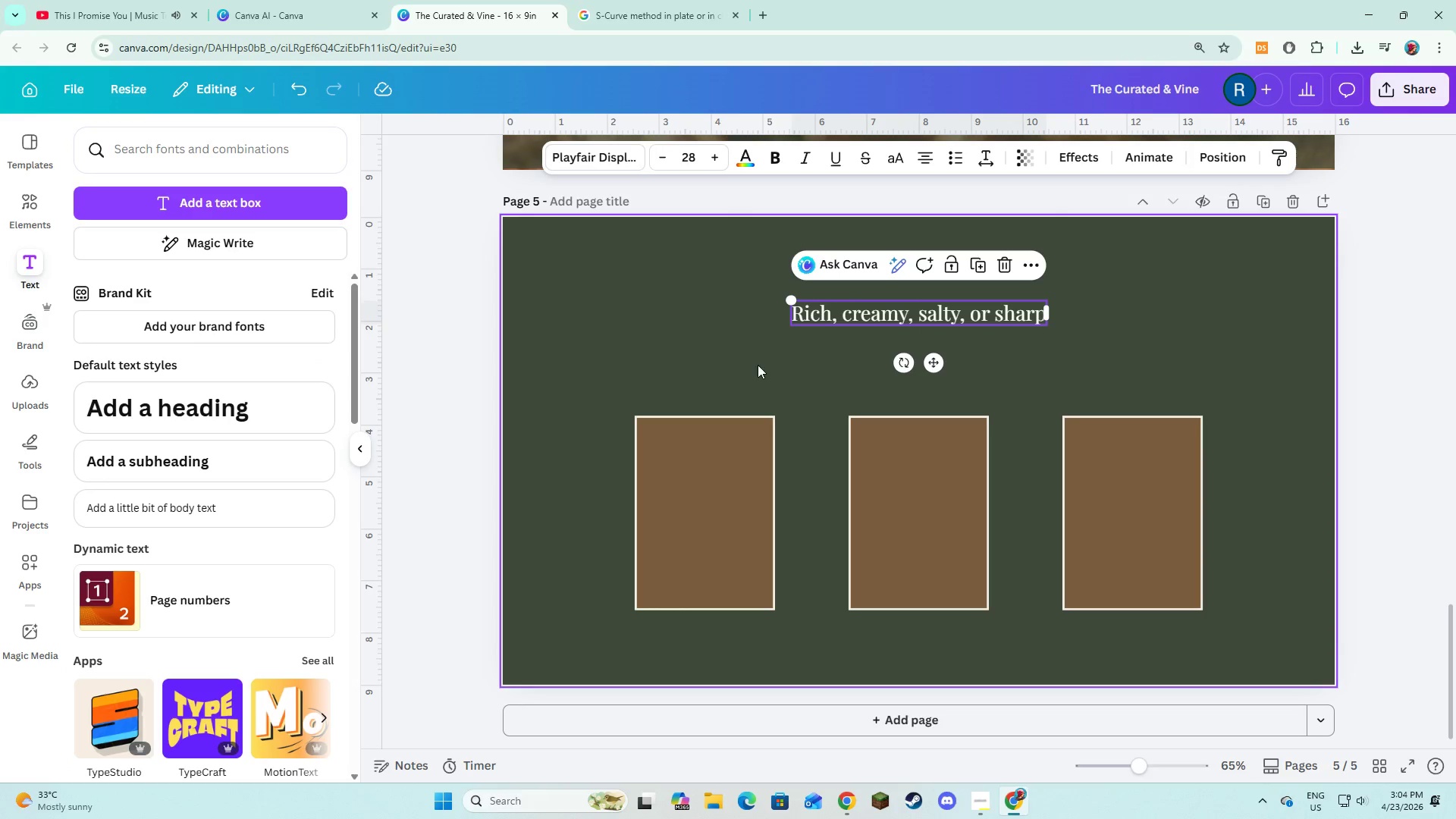 
left_click([758, 365])
 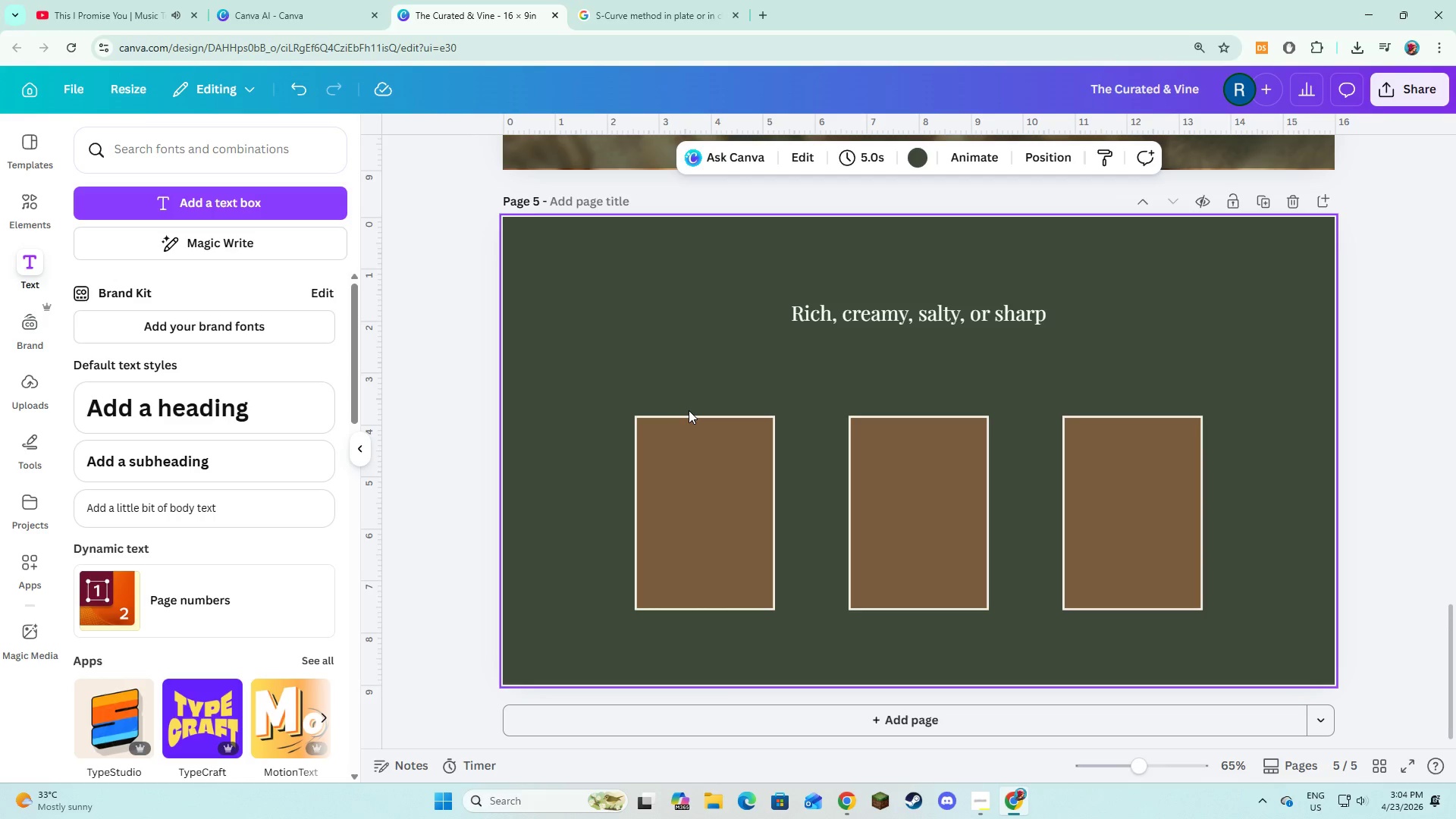 
wait(19.94)
 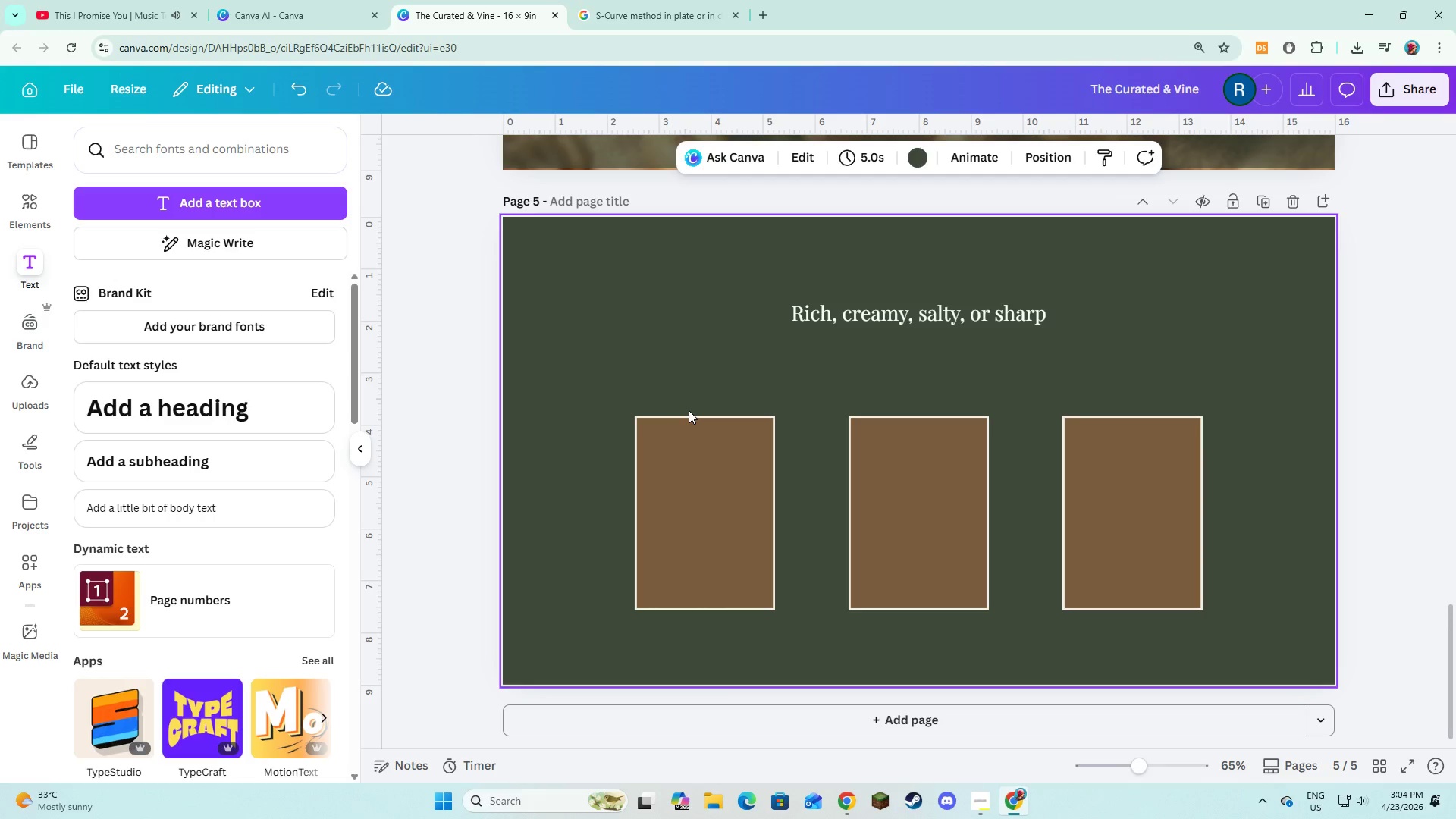 
left_click([686, 459])
 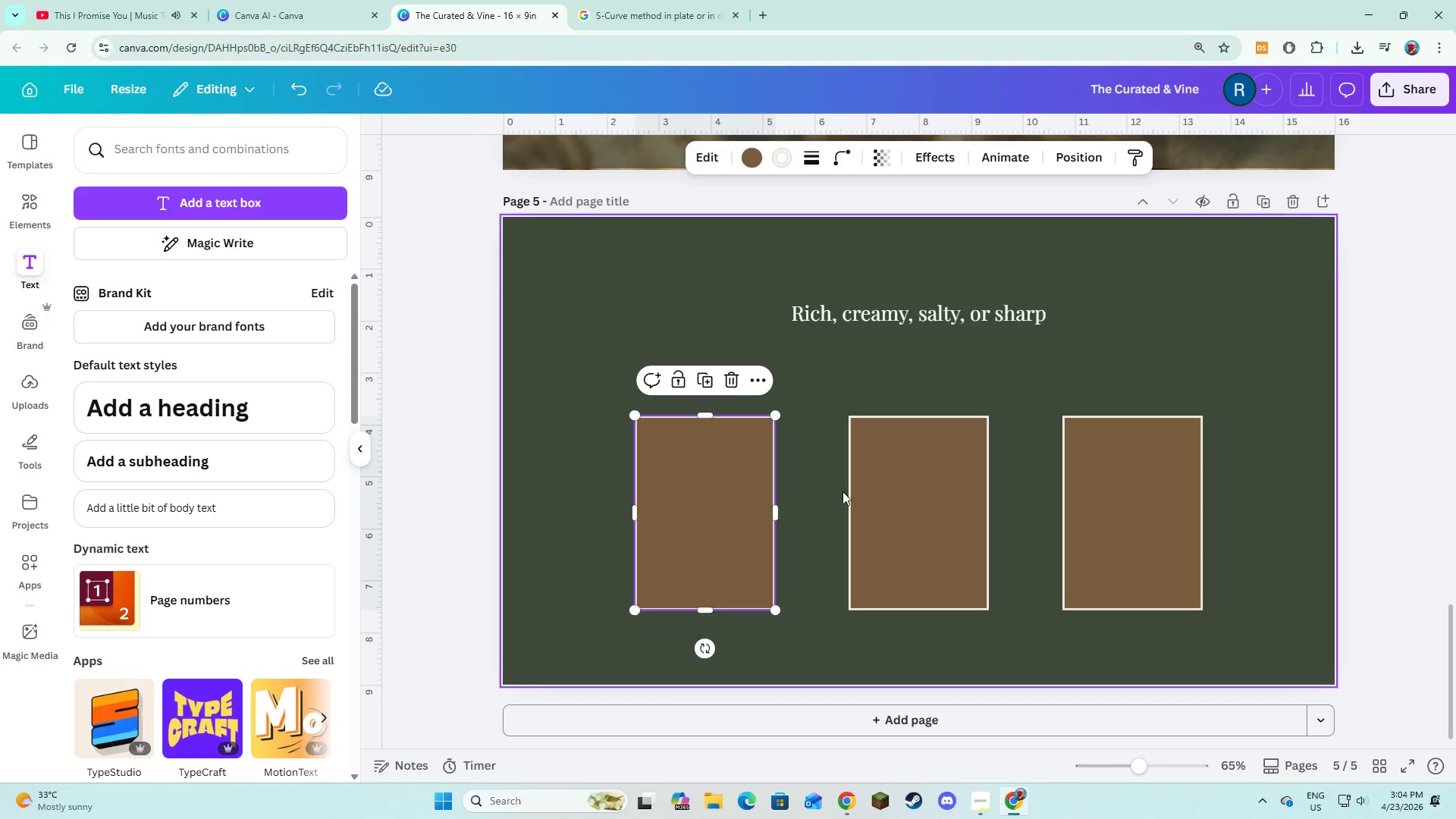 
hold_key(key=ShiftLeft, duration=1.2)
left_click([882, 483])
 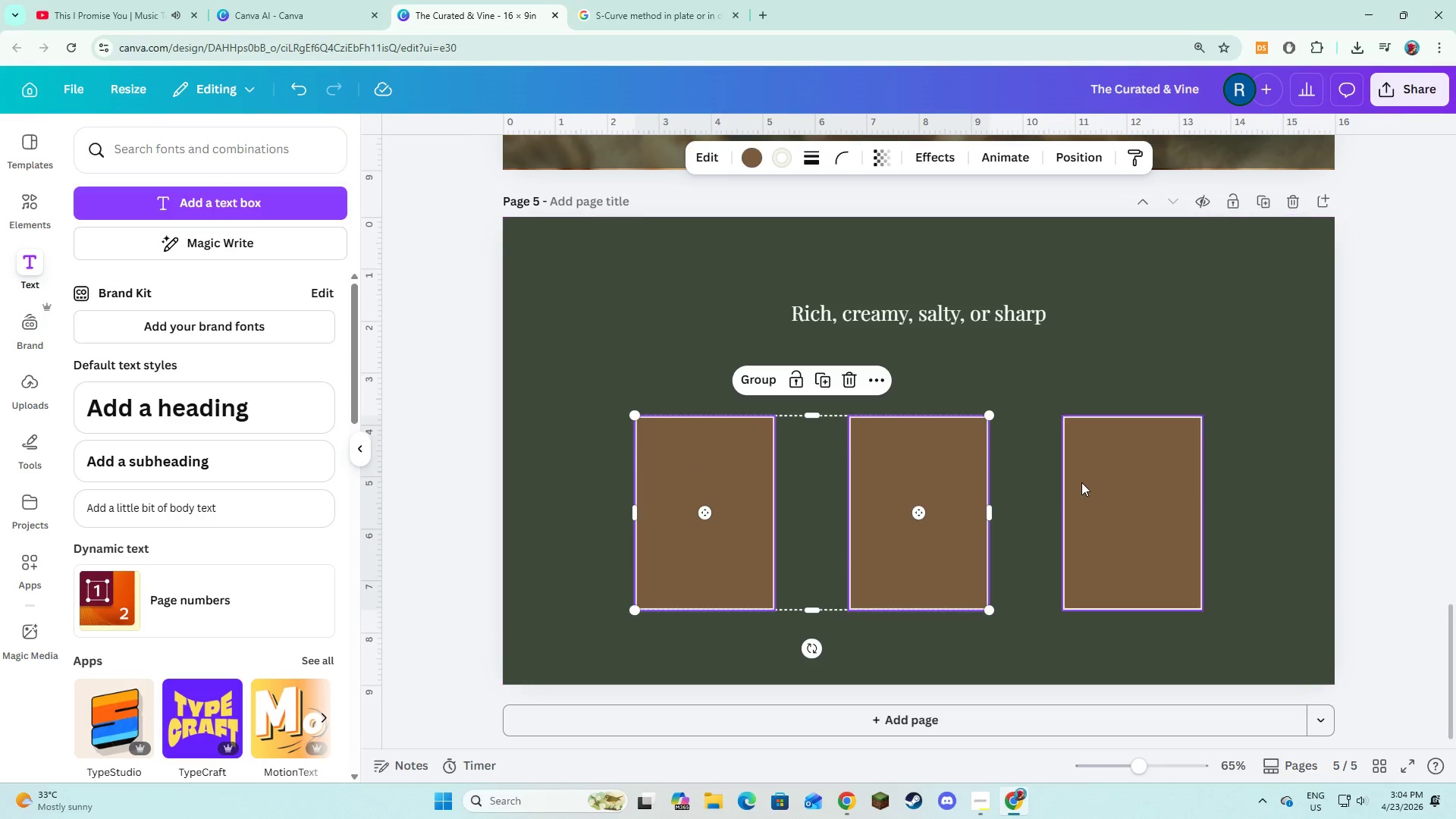 
left_click([1085, 482])
 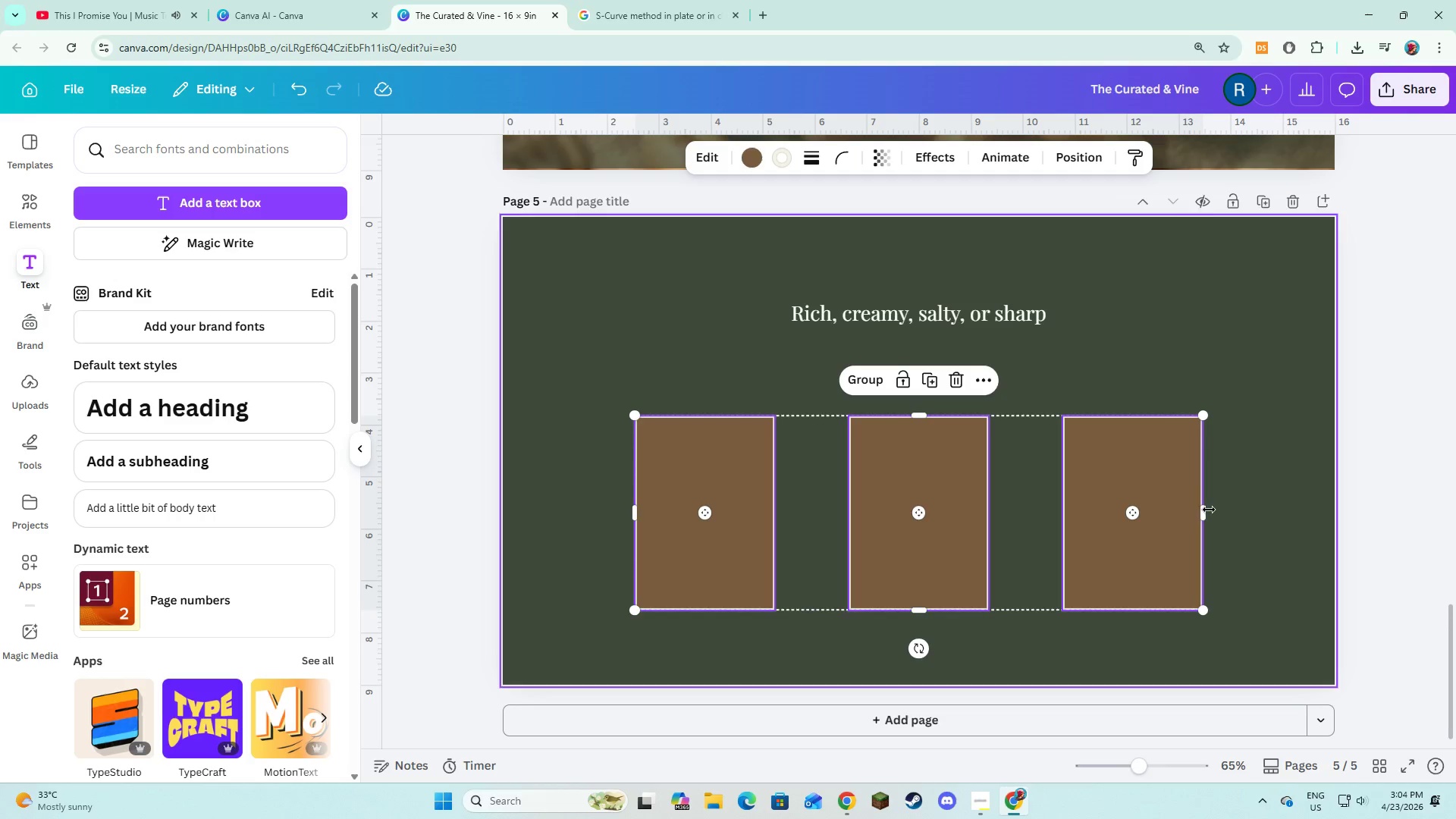 
left_click_drag(start_coordinate=[1205, 509], to_coordinate=[1296, 526])
 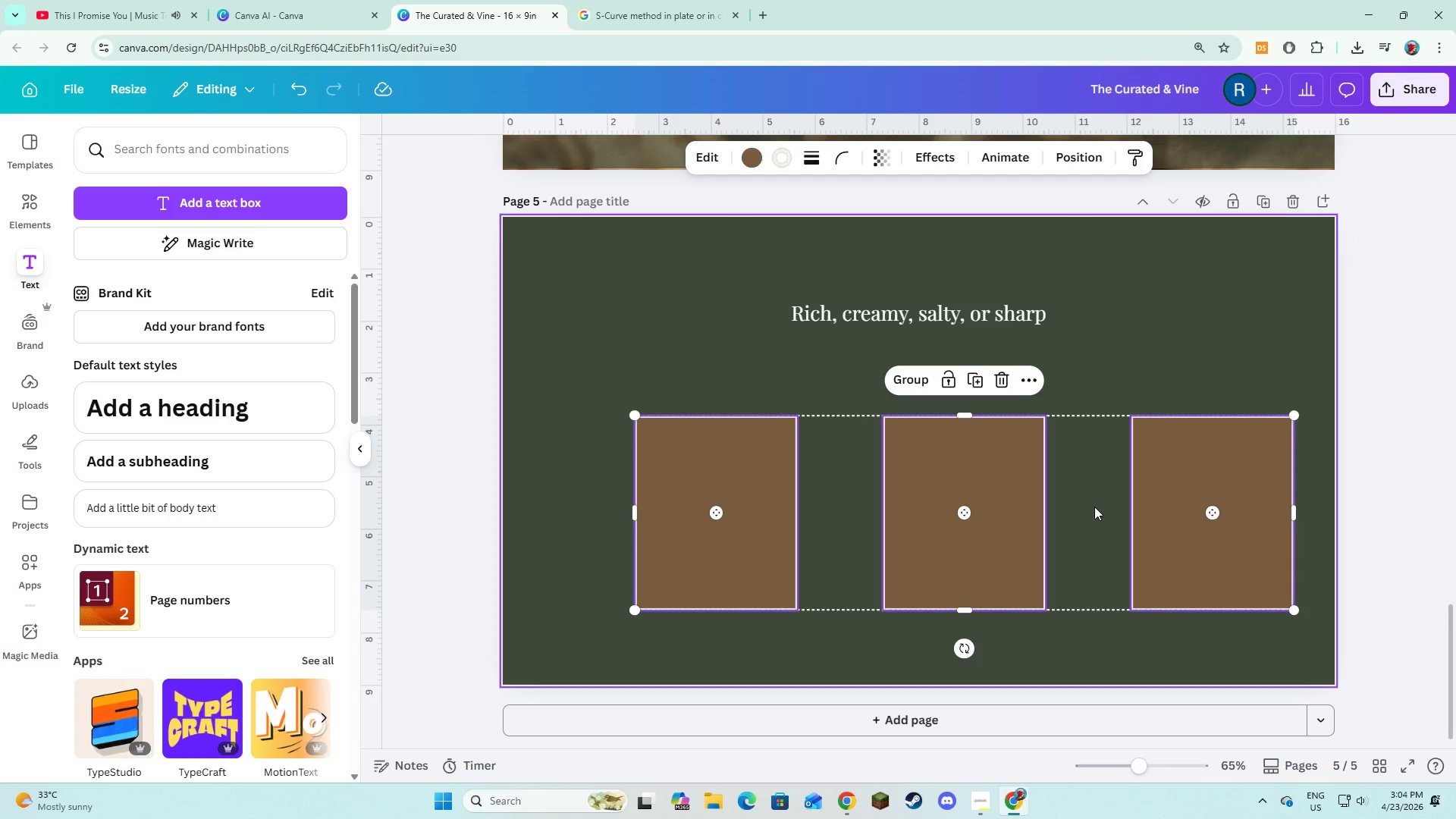 
left_click([1094, 507])
 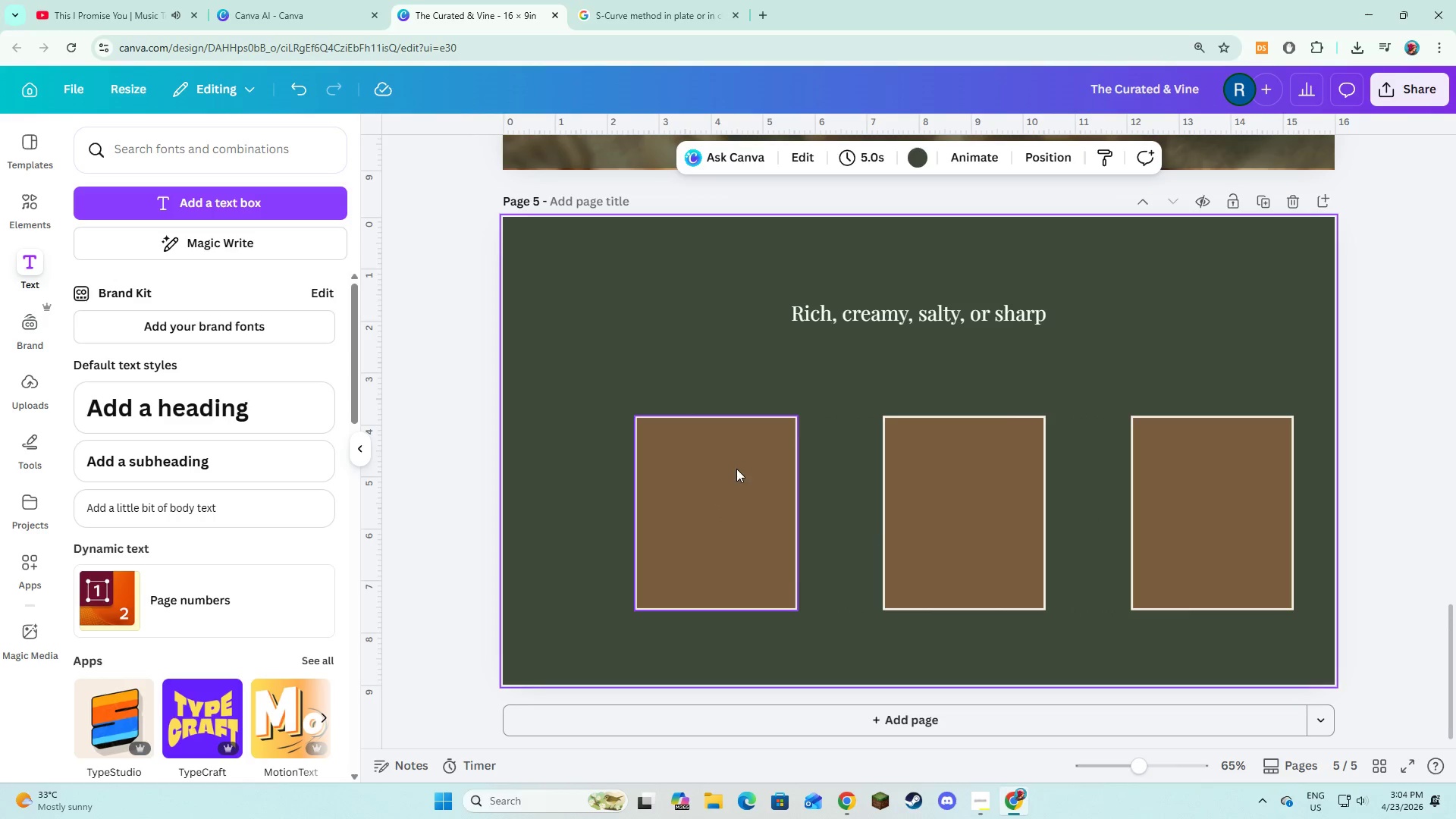 
left_click([717, 465])
 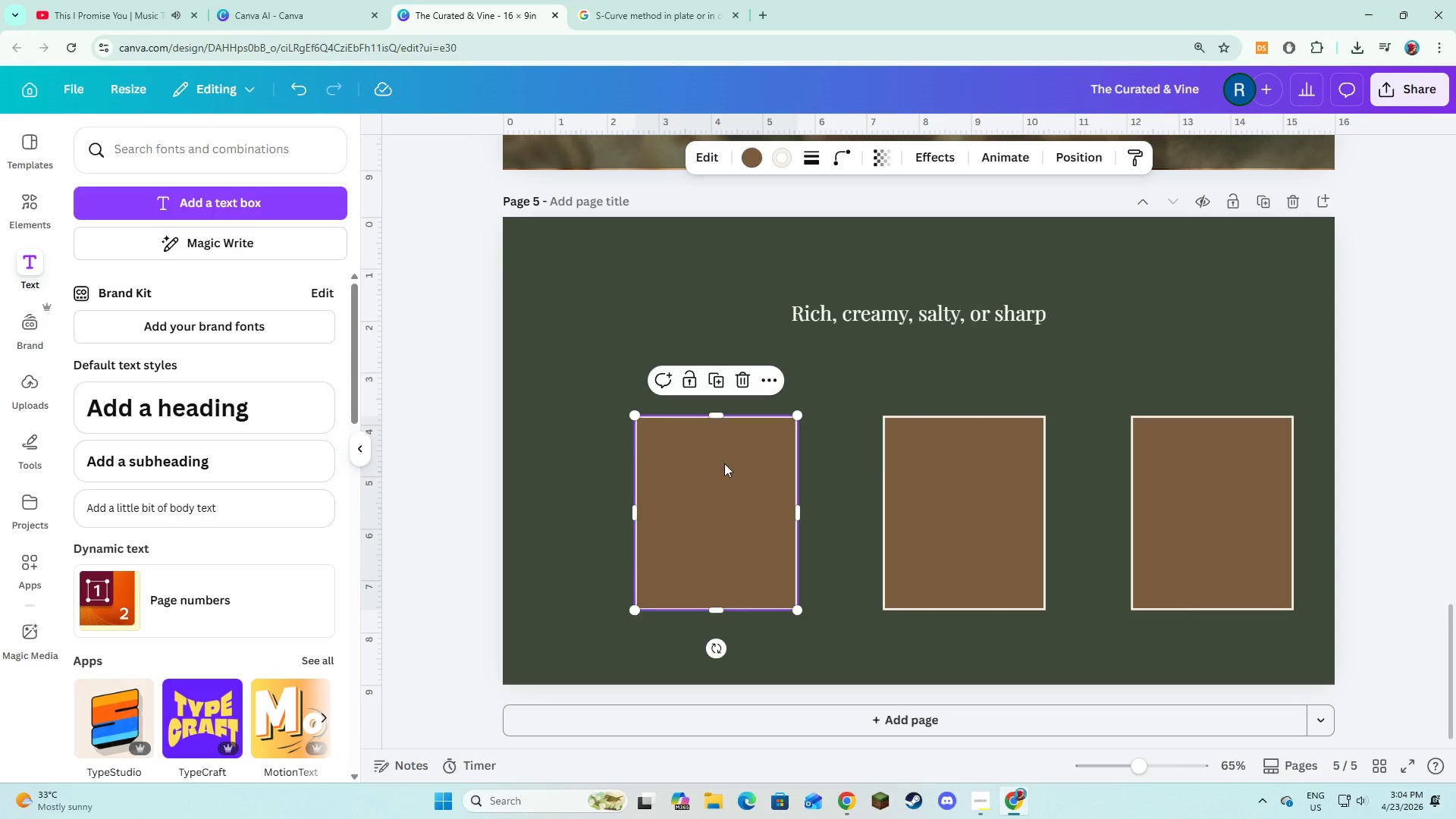 
hold_key(key=ShiftLeft, duration=0.94)
triple_click([1213, 513])
 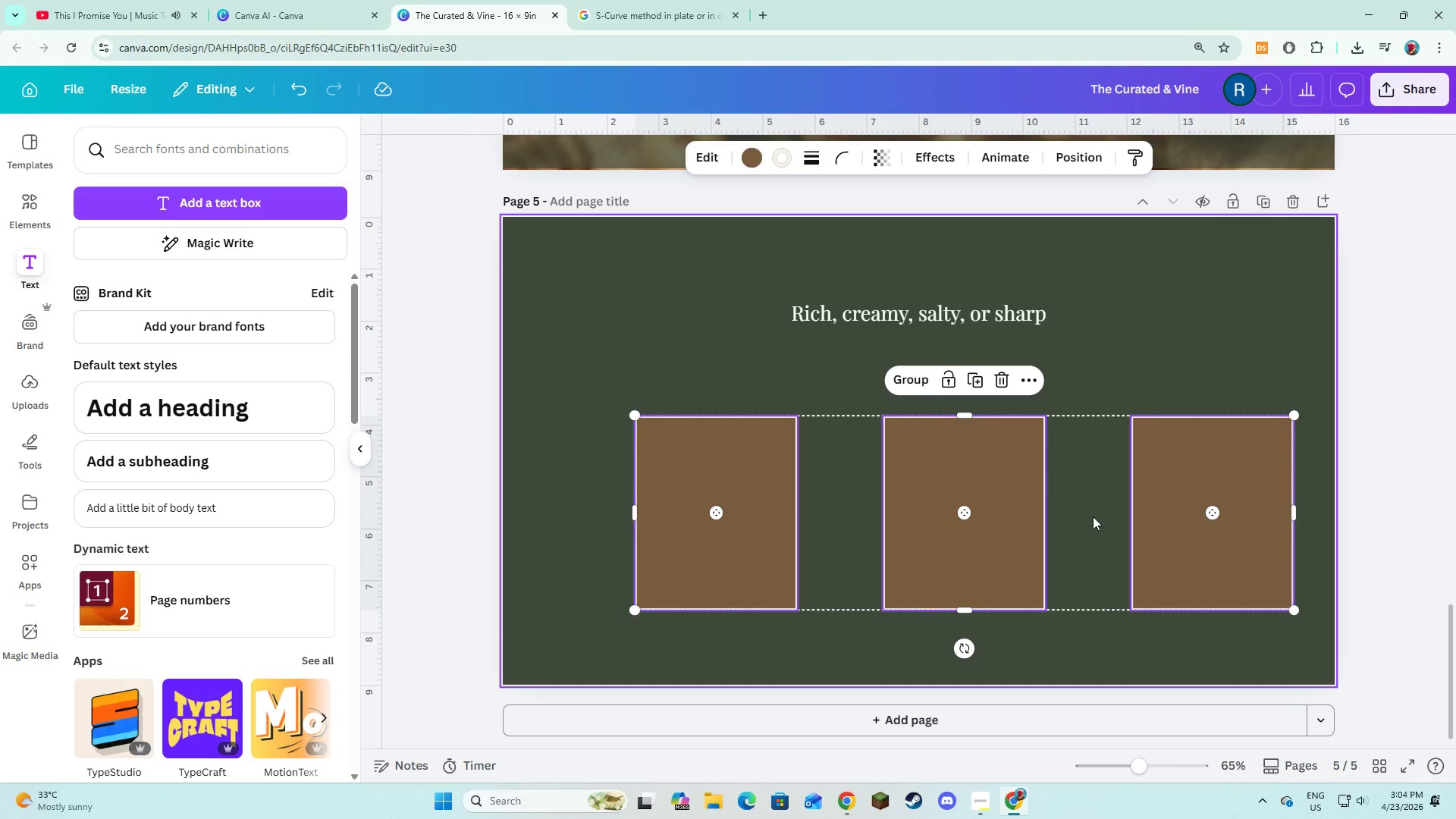 
left_click_drag(start_coordinate=[1093, 516], to_coordinate=[1043, 512])
 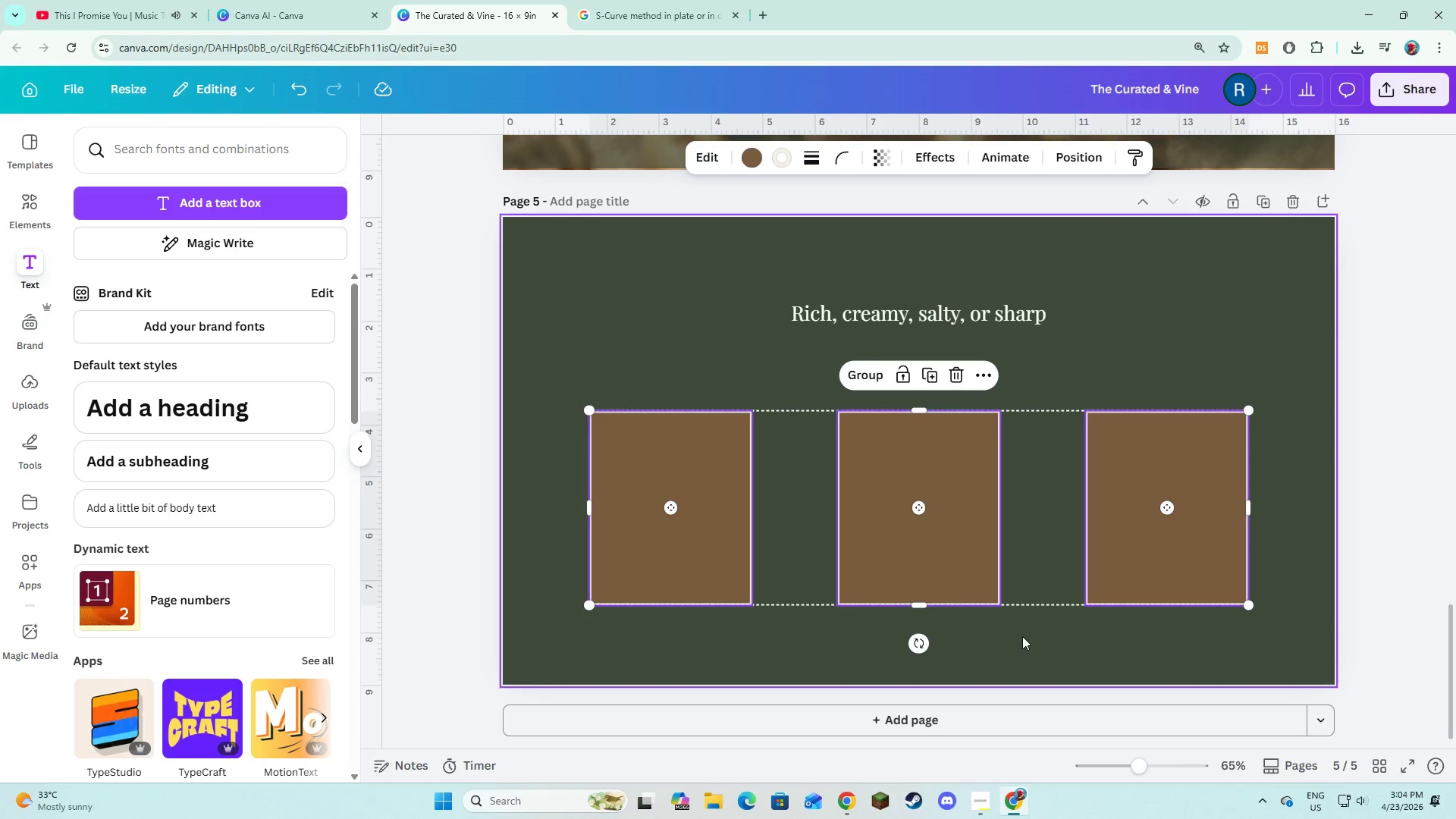 
left_click([1024, 637])
 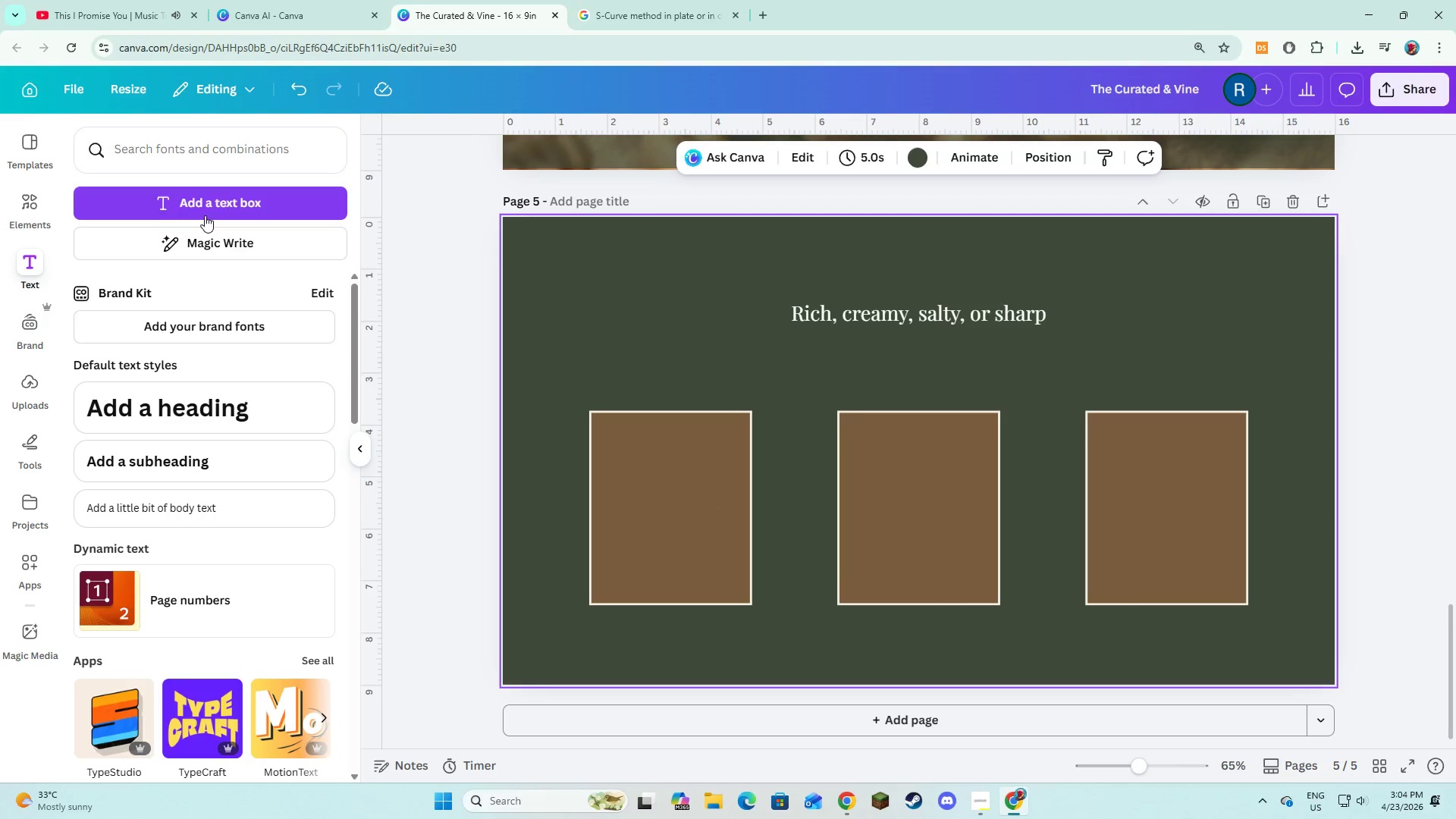 
left_click([206, 209])
 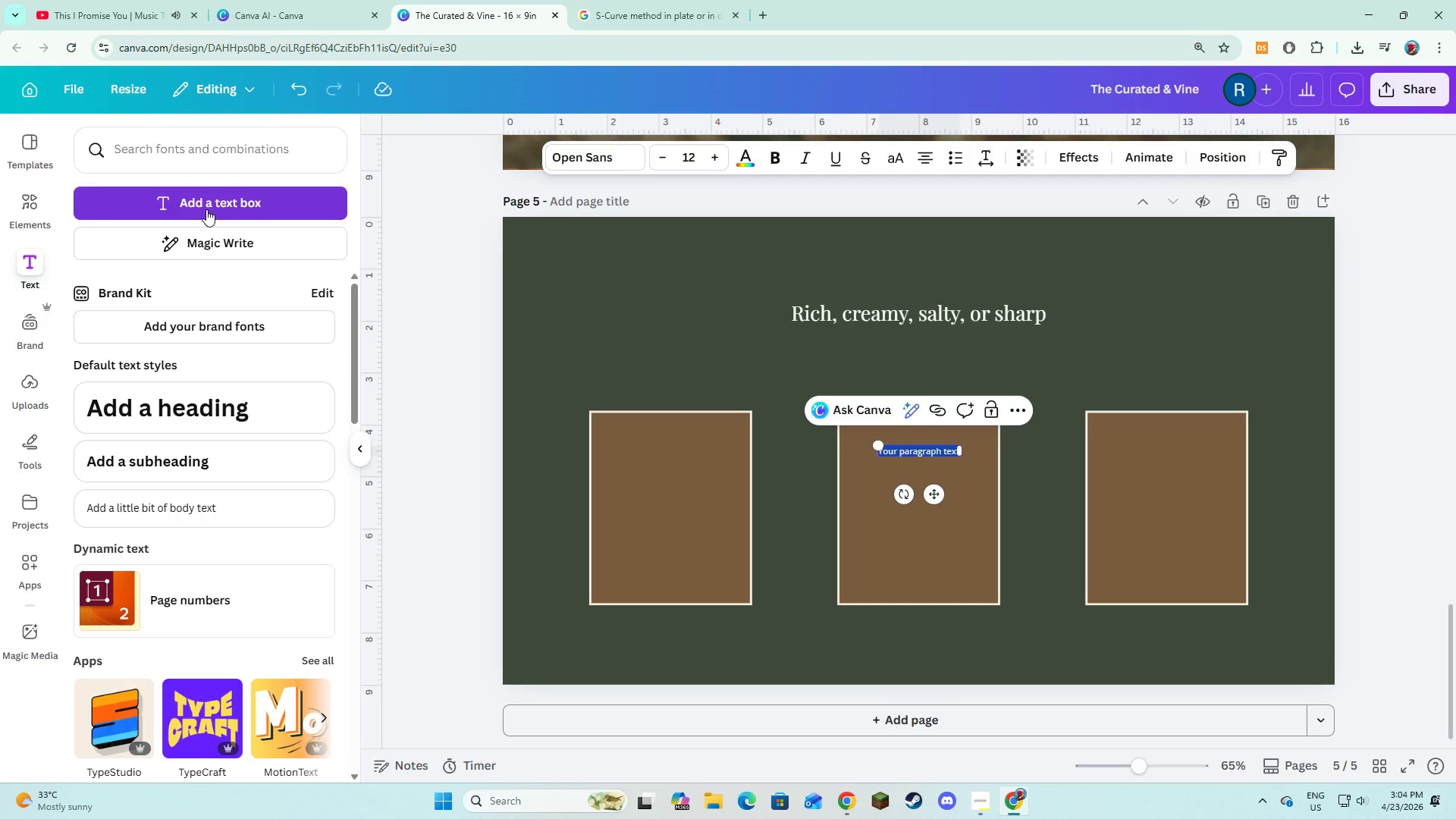 
type(Preserves)
 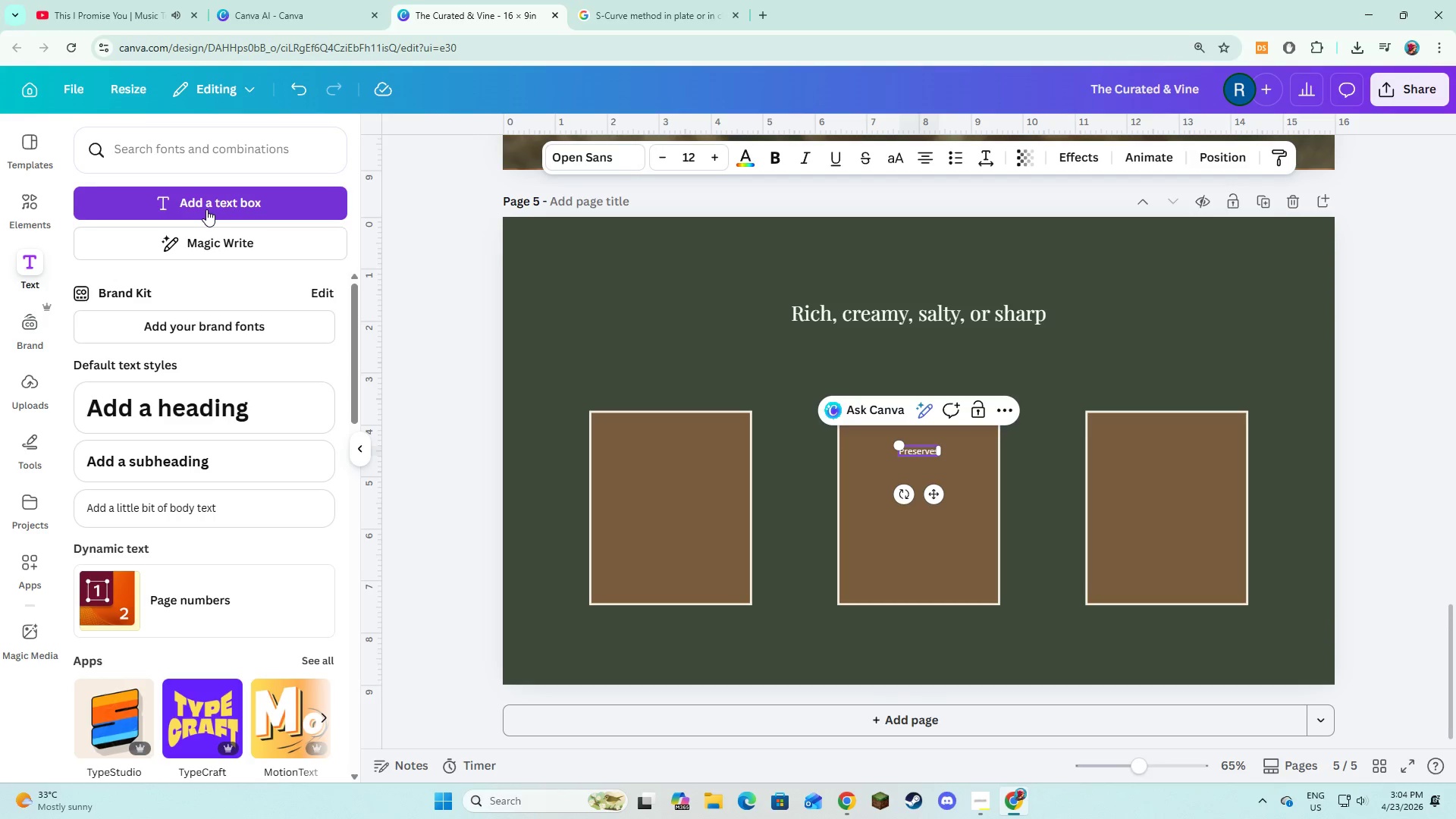 
wait(5.44)
 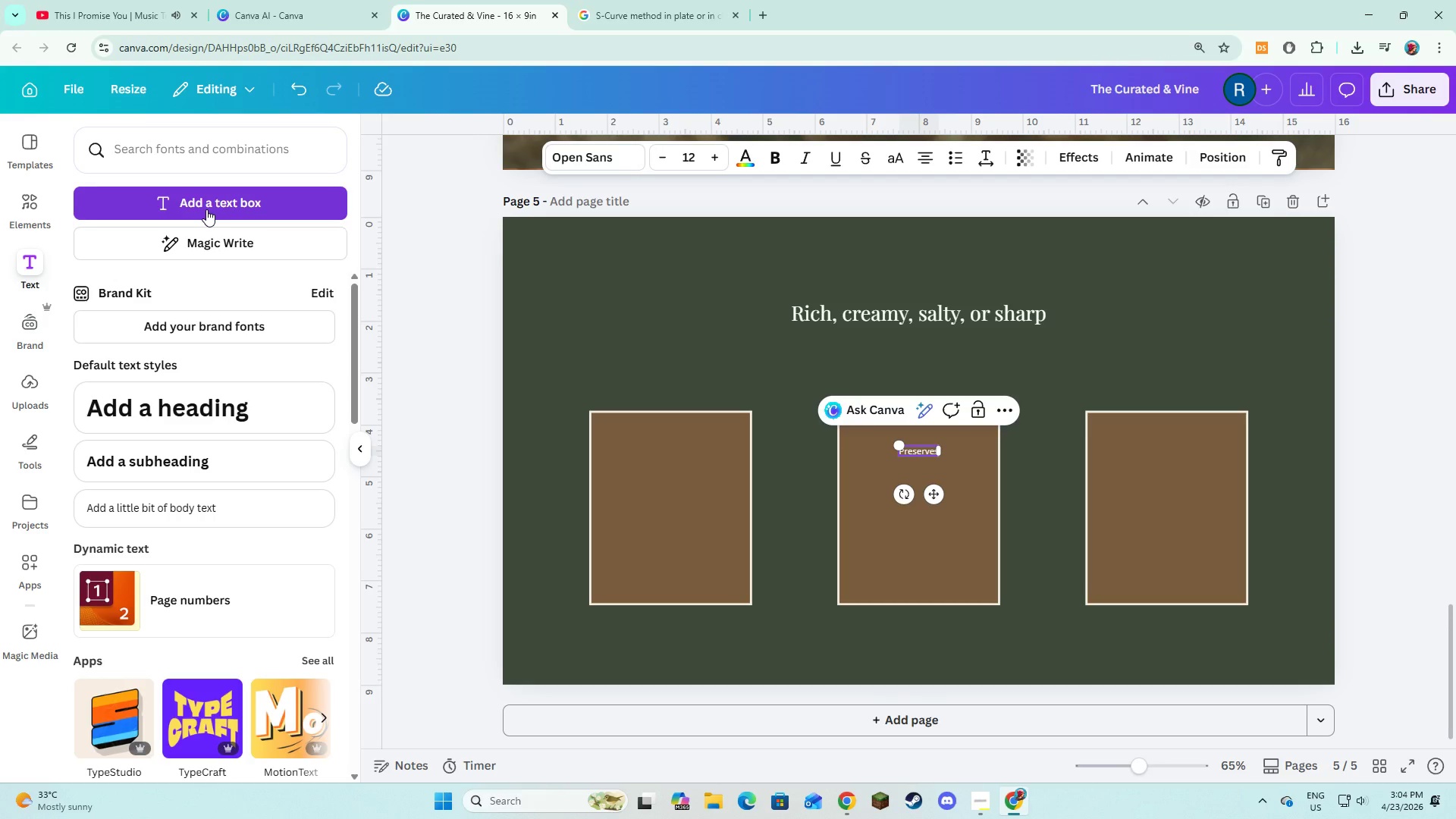 
key(Enter)
 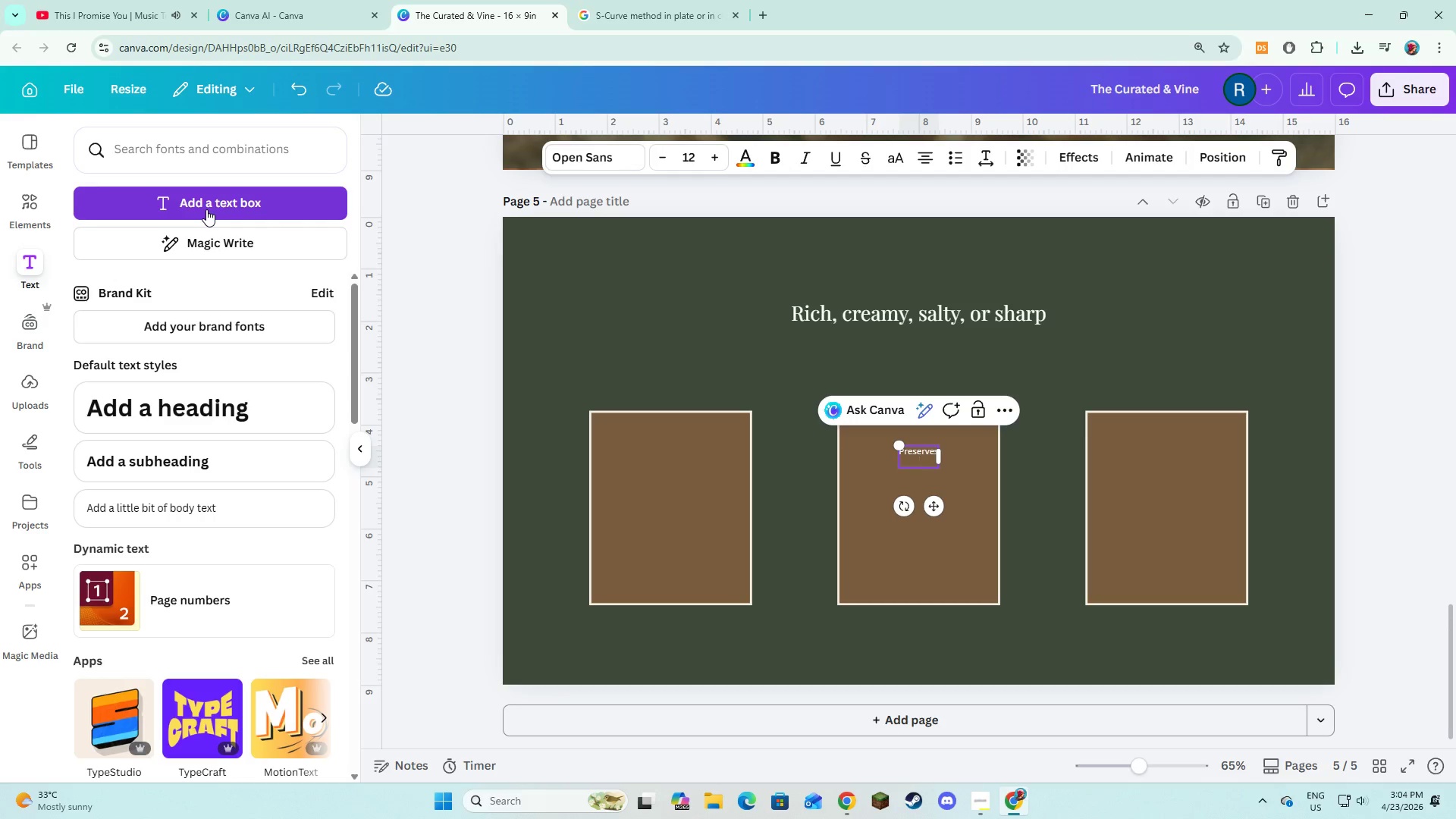 
key(Enter)
 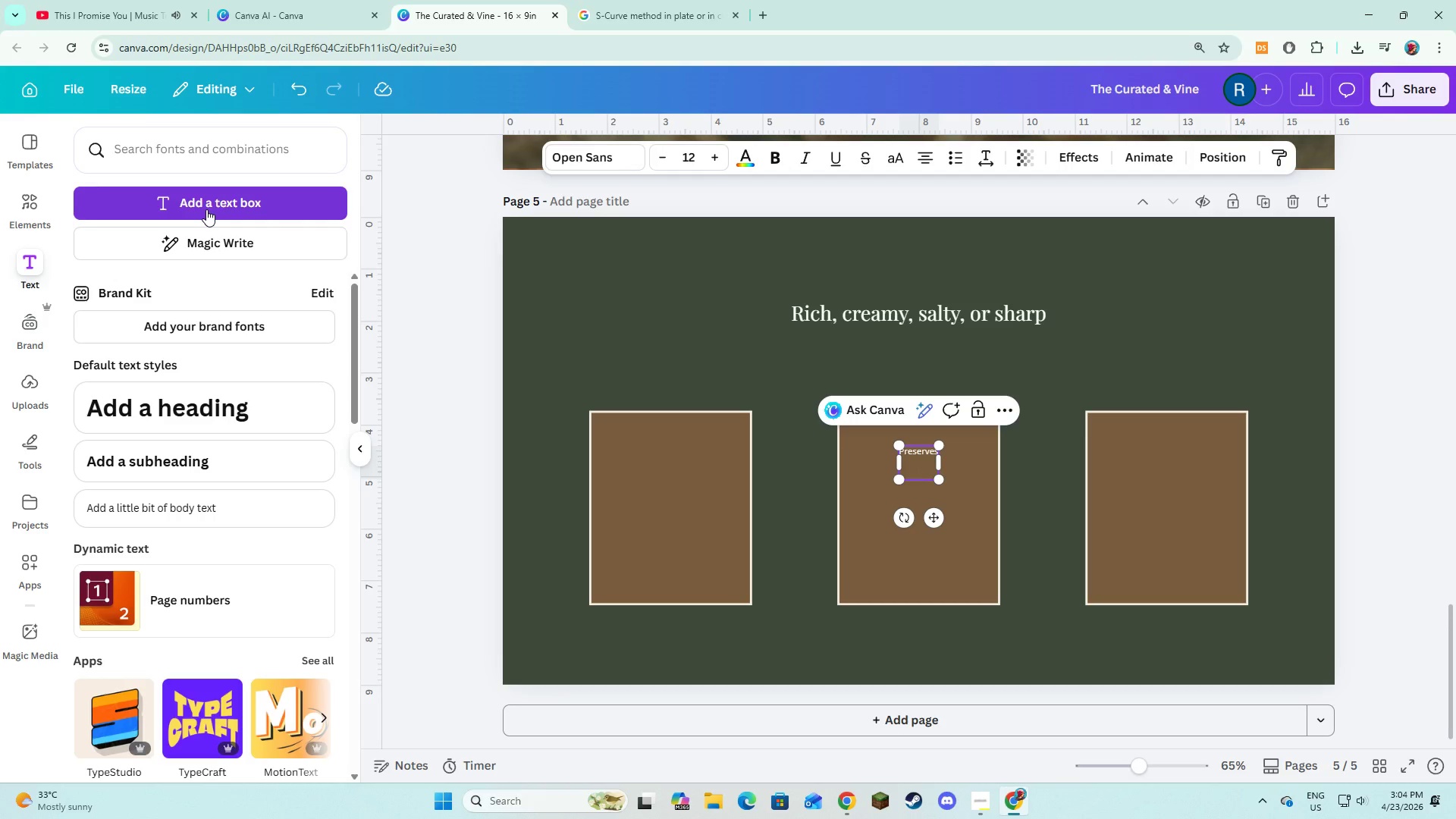 
type(Sweet, tangy, or fruit forward)
 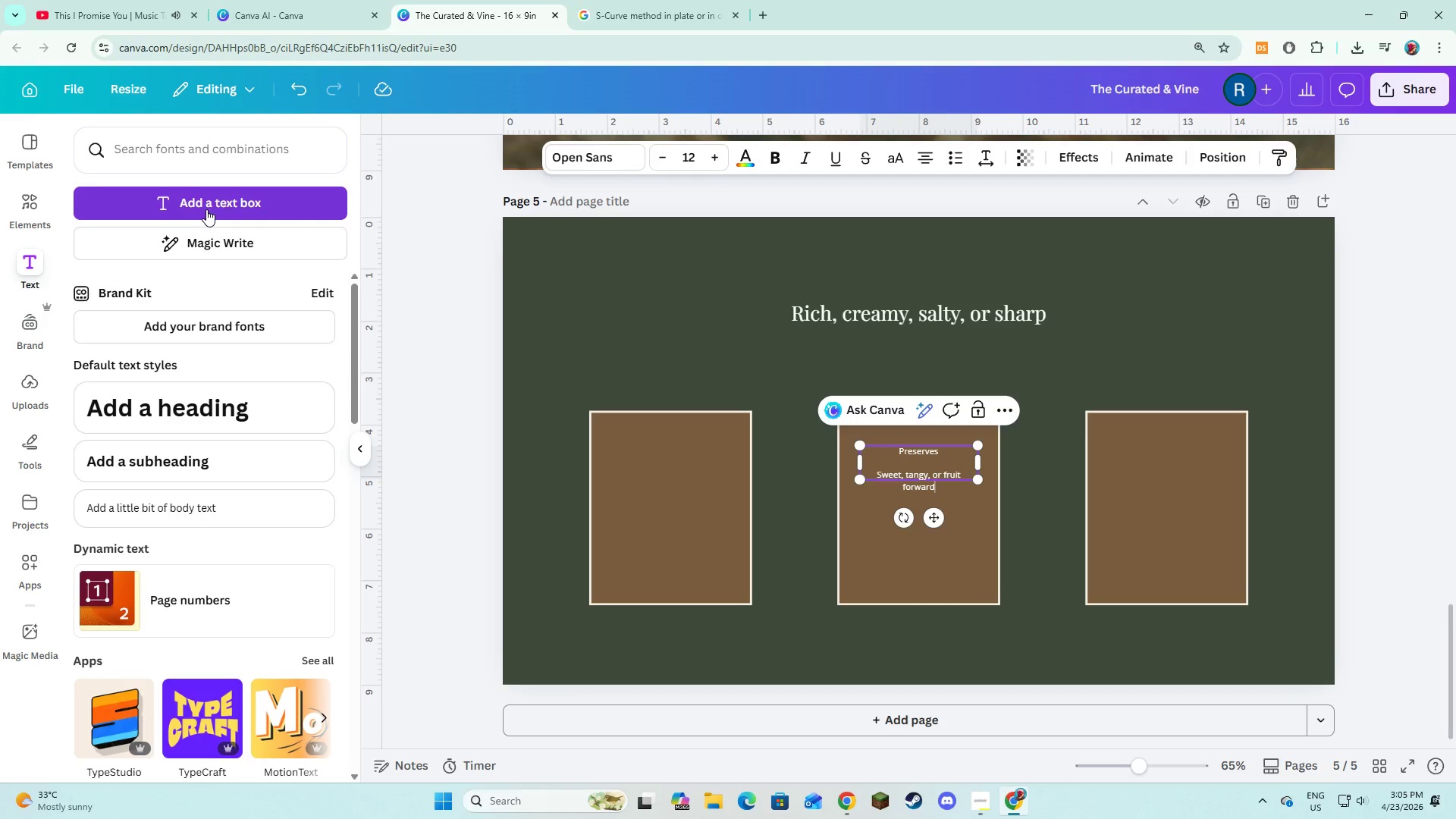 
key(Control+A)
 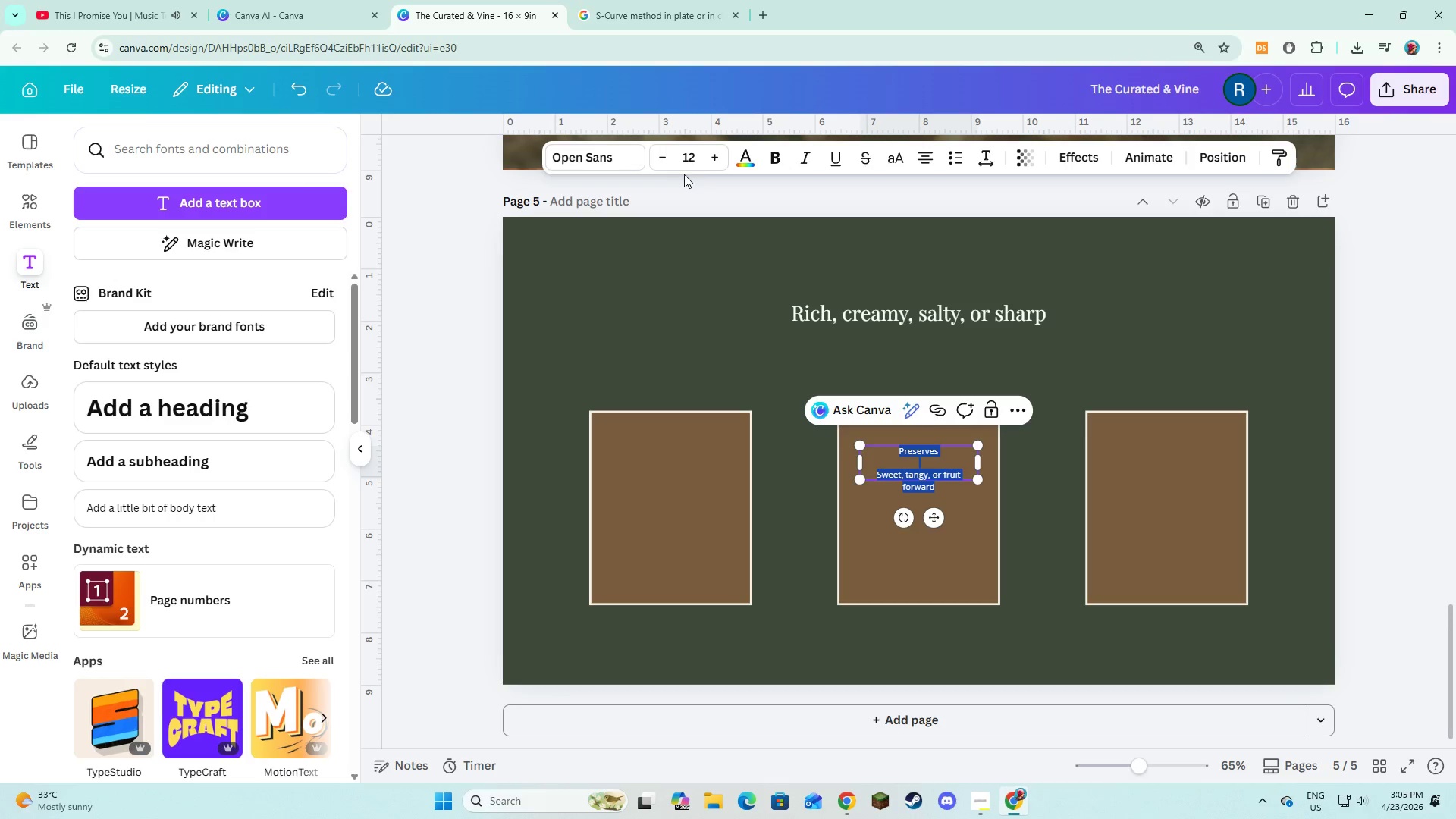 
double_click([707, 166])
 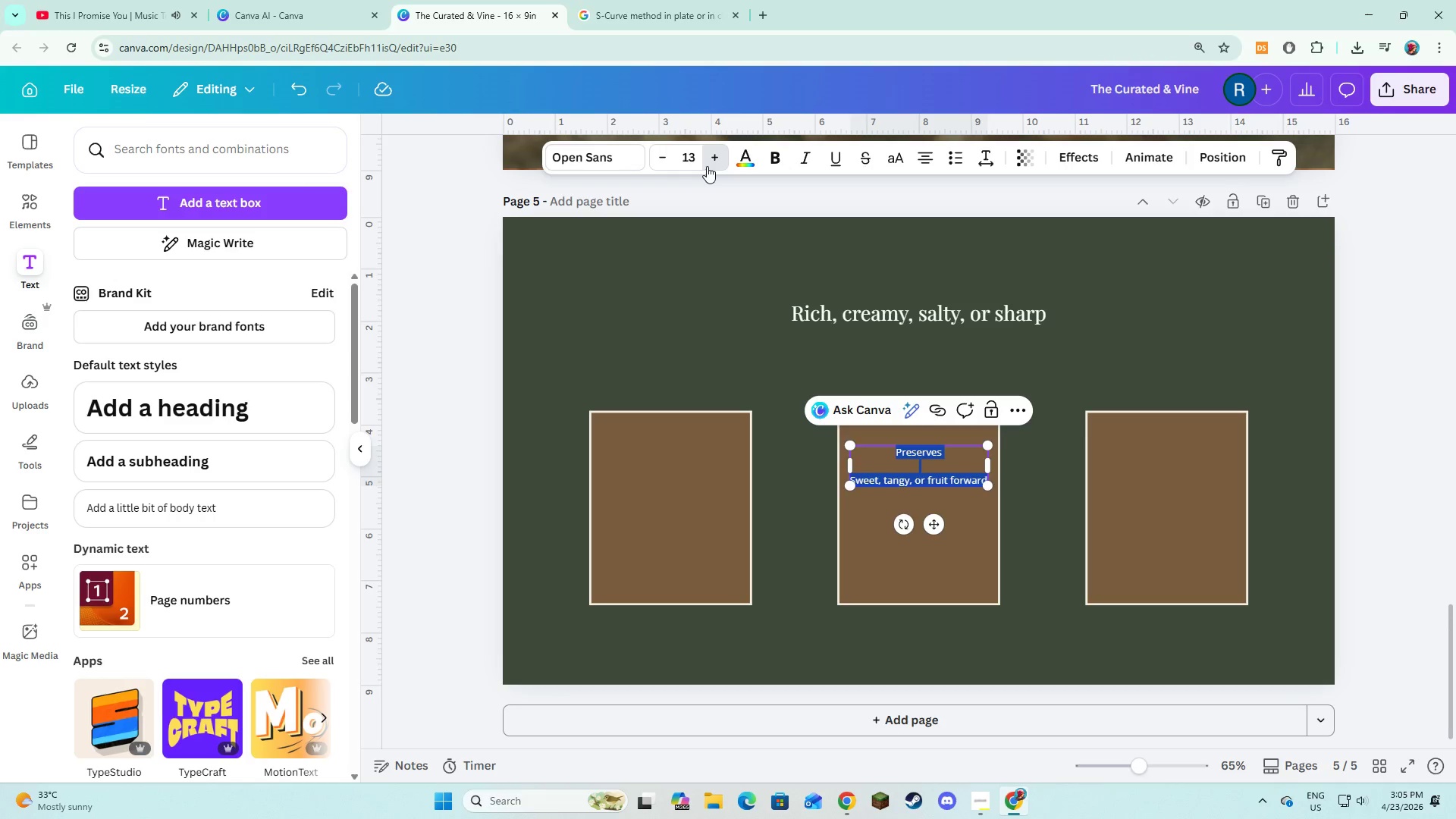 
triple_click([707, 166])
 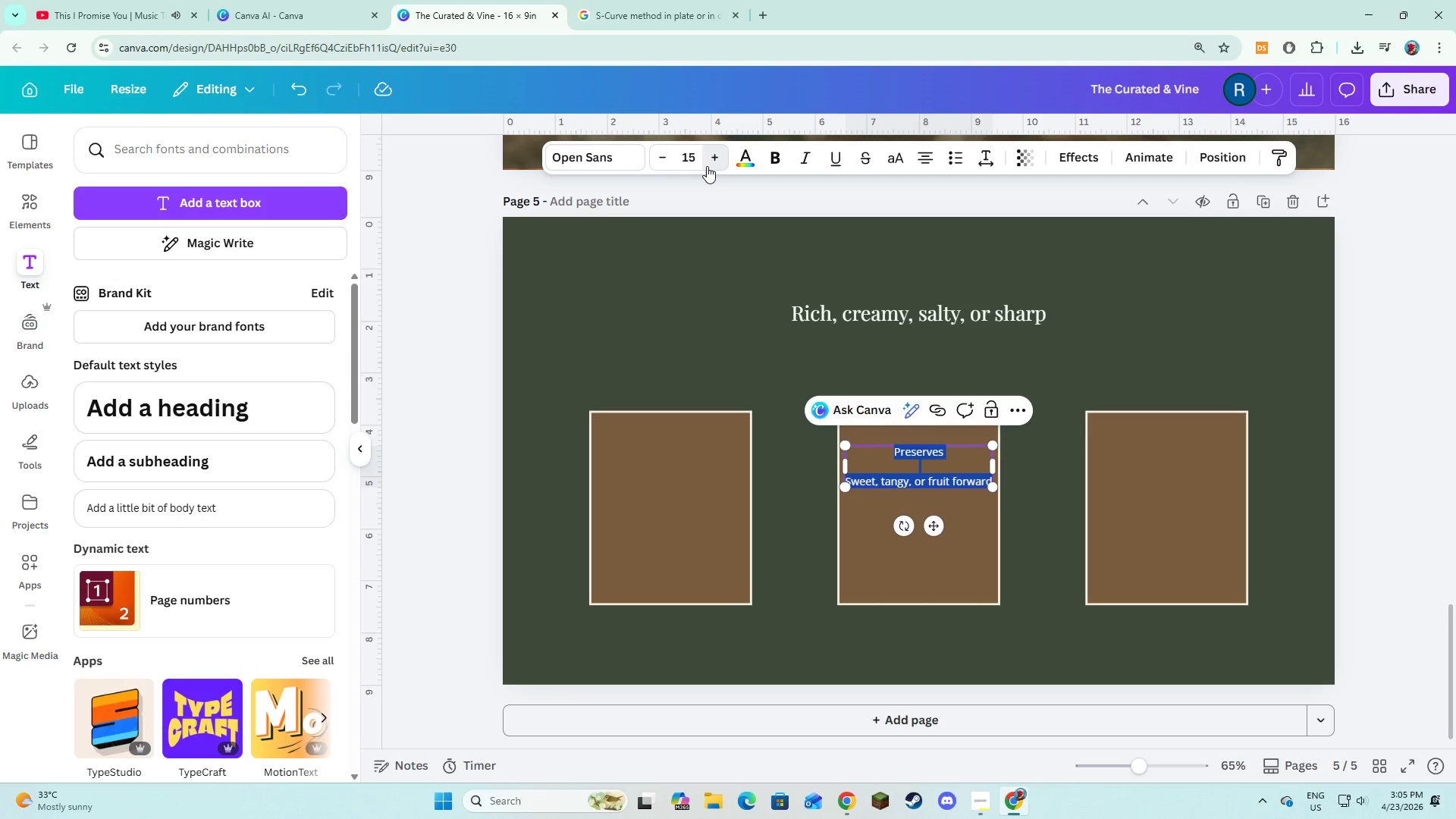 
triple_click([707, 166])
 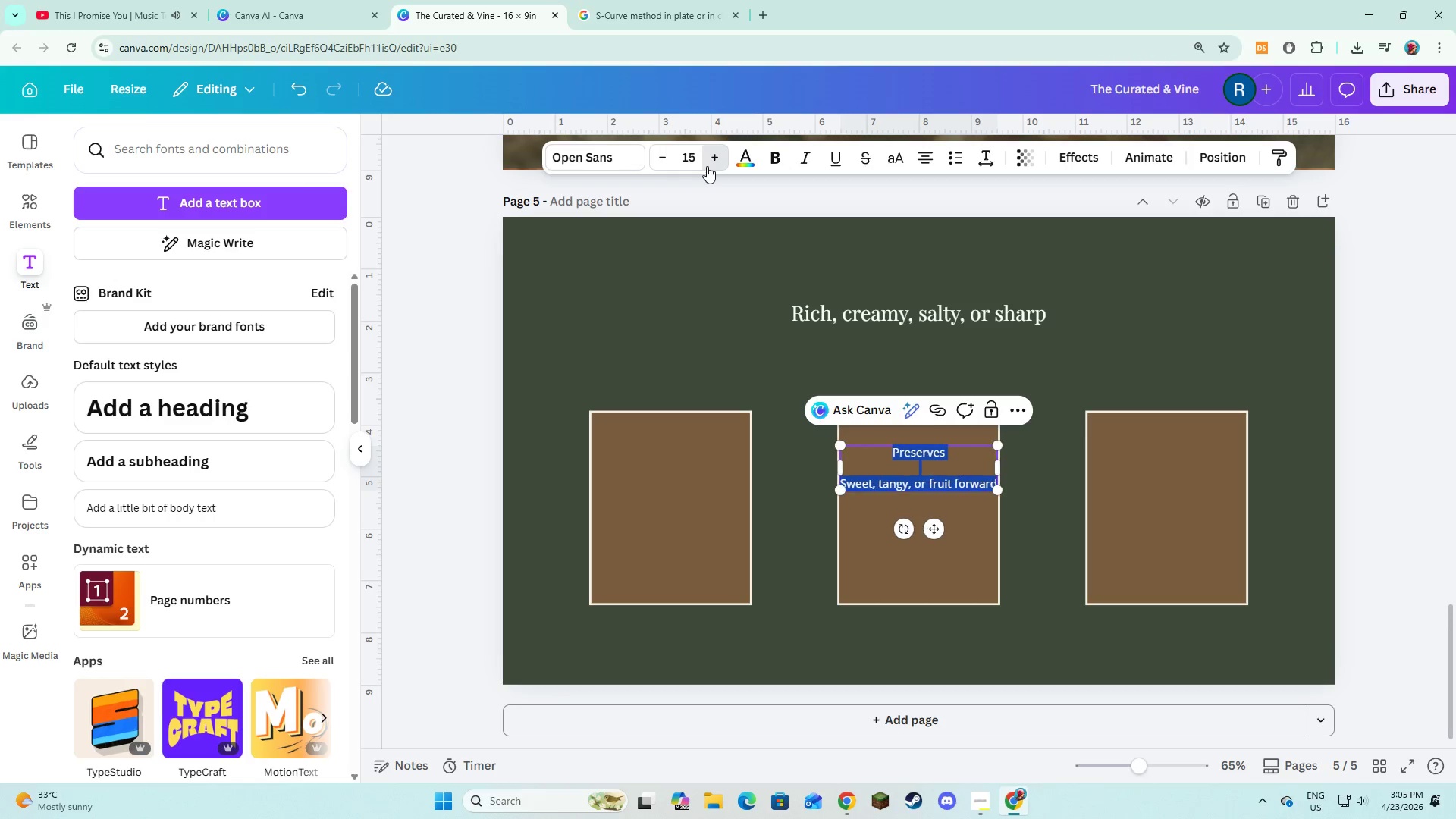 
triple_click([707, 166])
 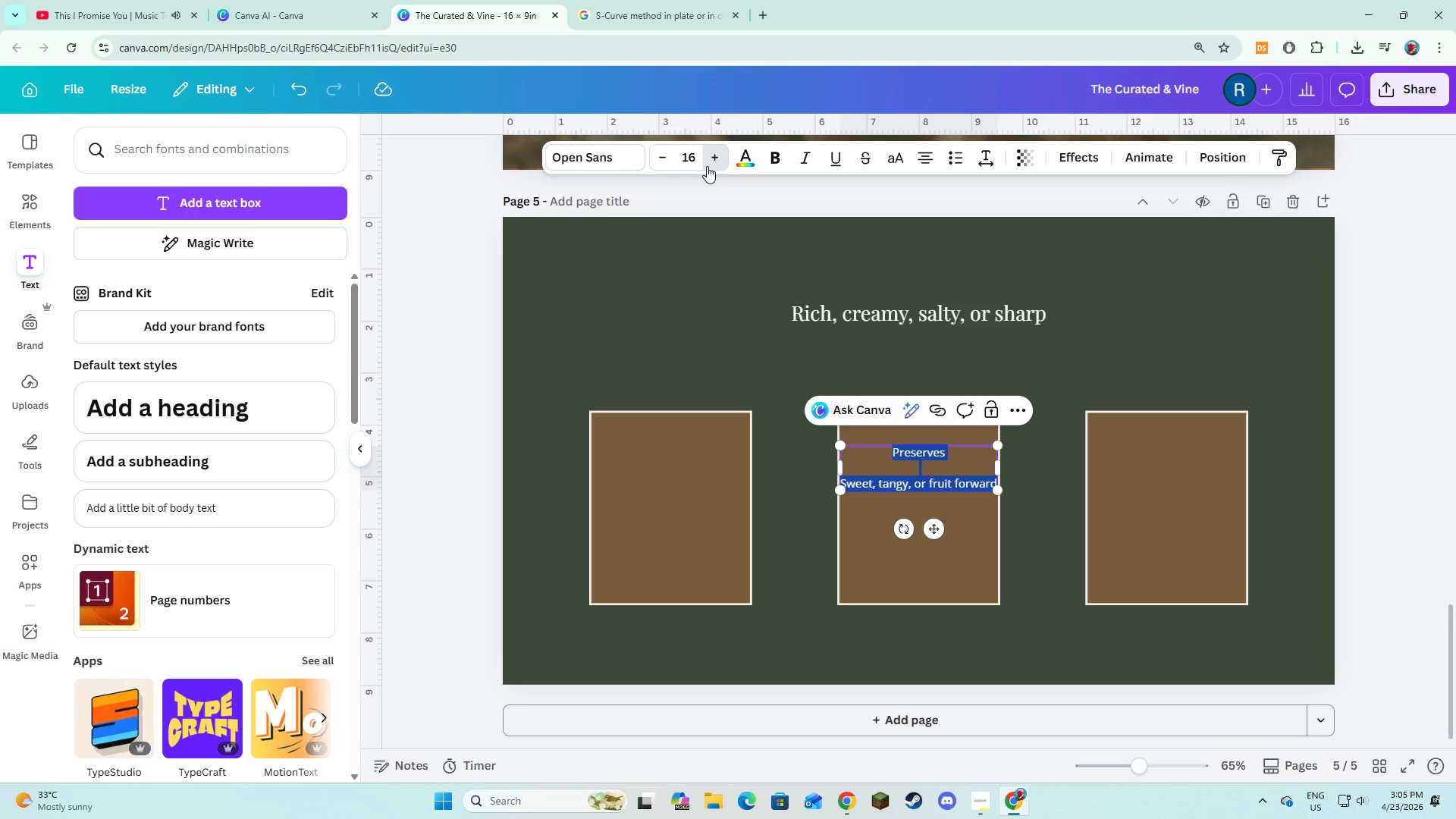 
triple_click([707, 166])
 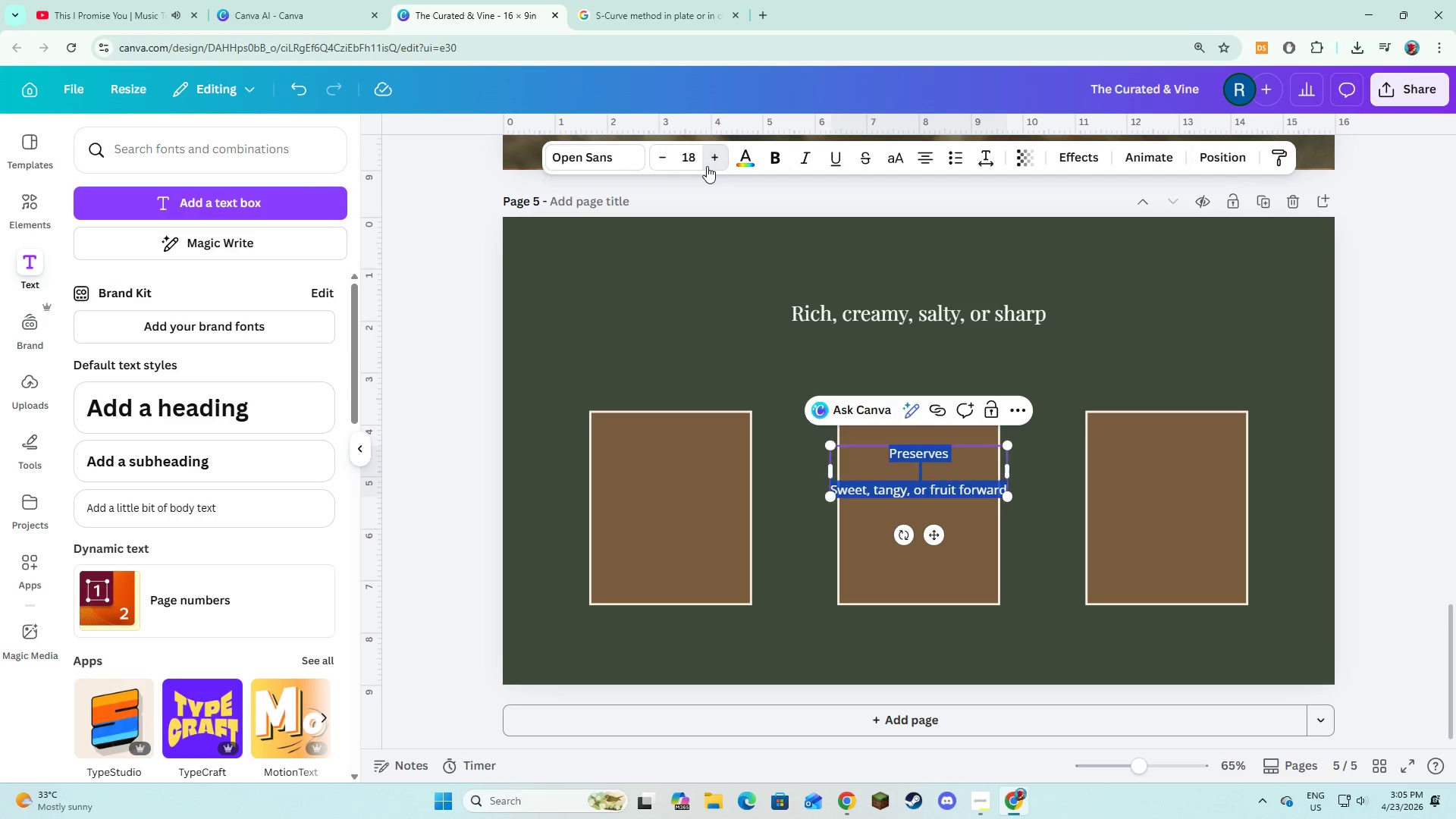 
triple_click([707, 166])
 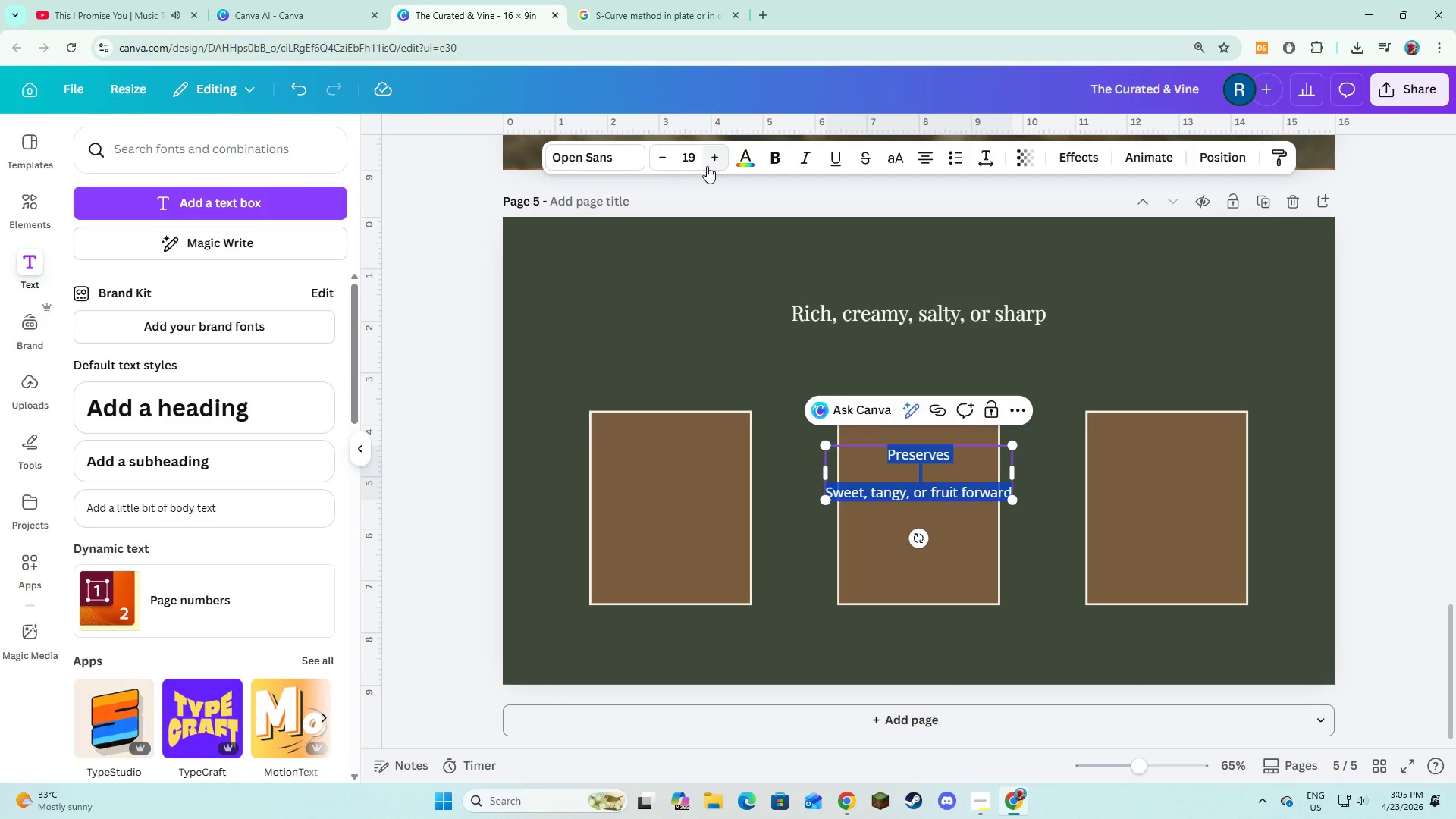 
left_click([707, 166])
 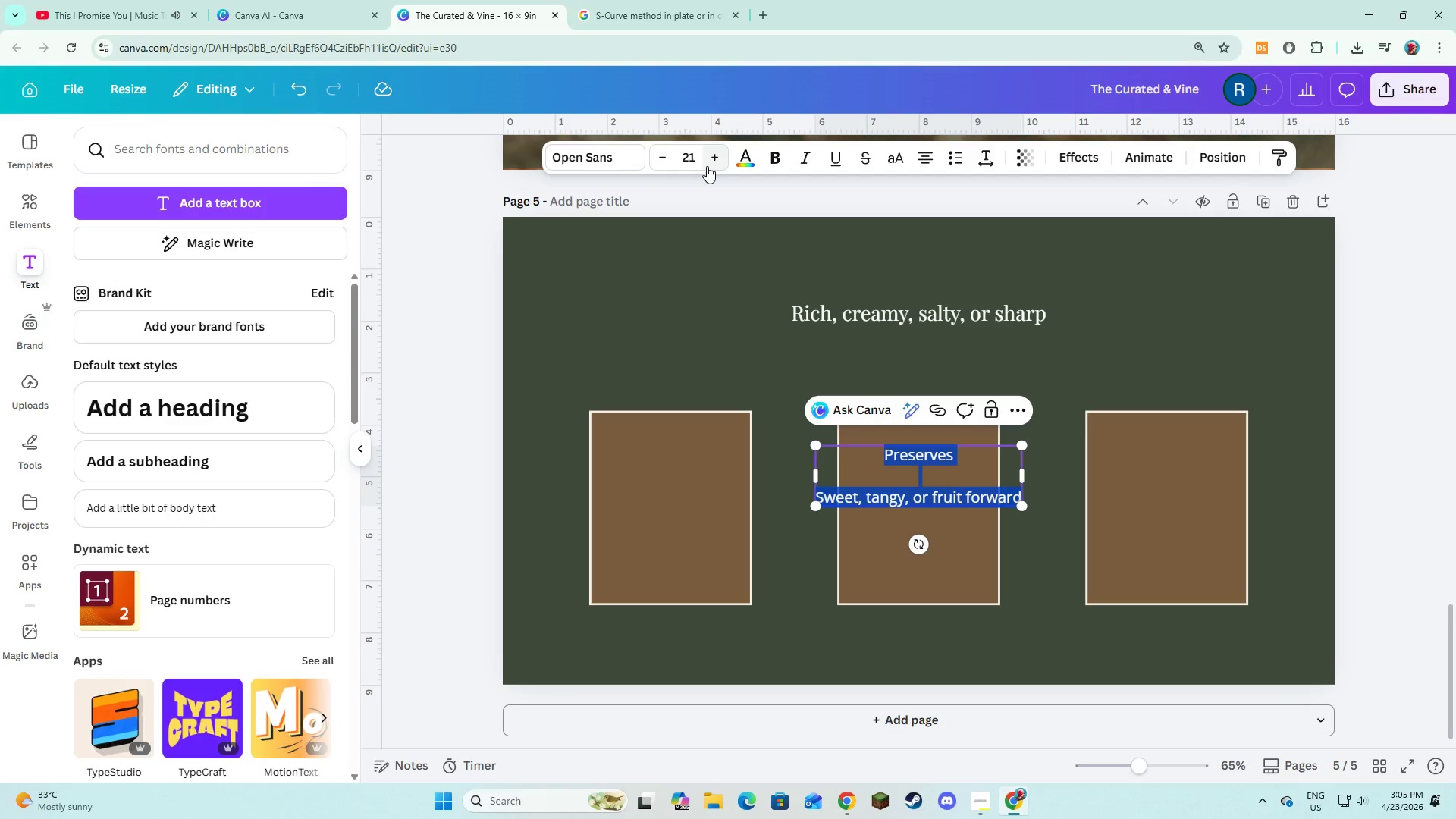 
double_click([707, 166])
 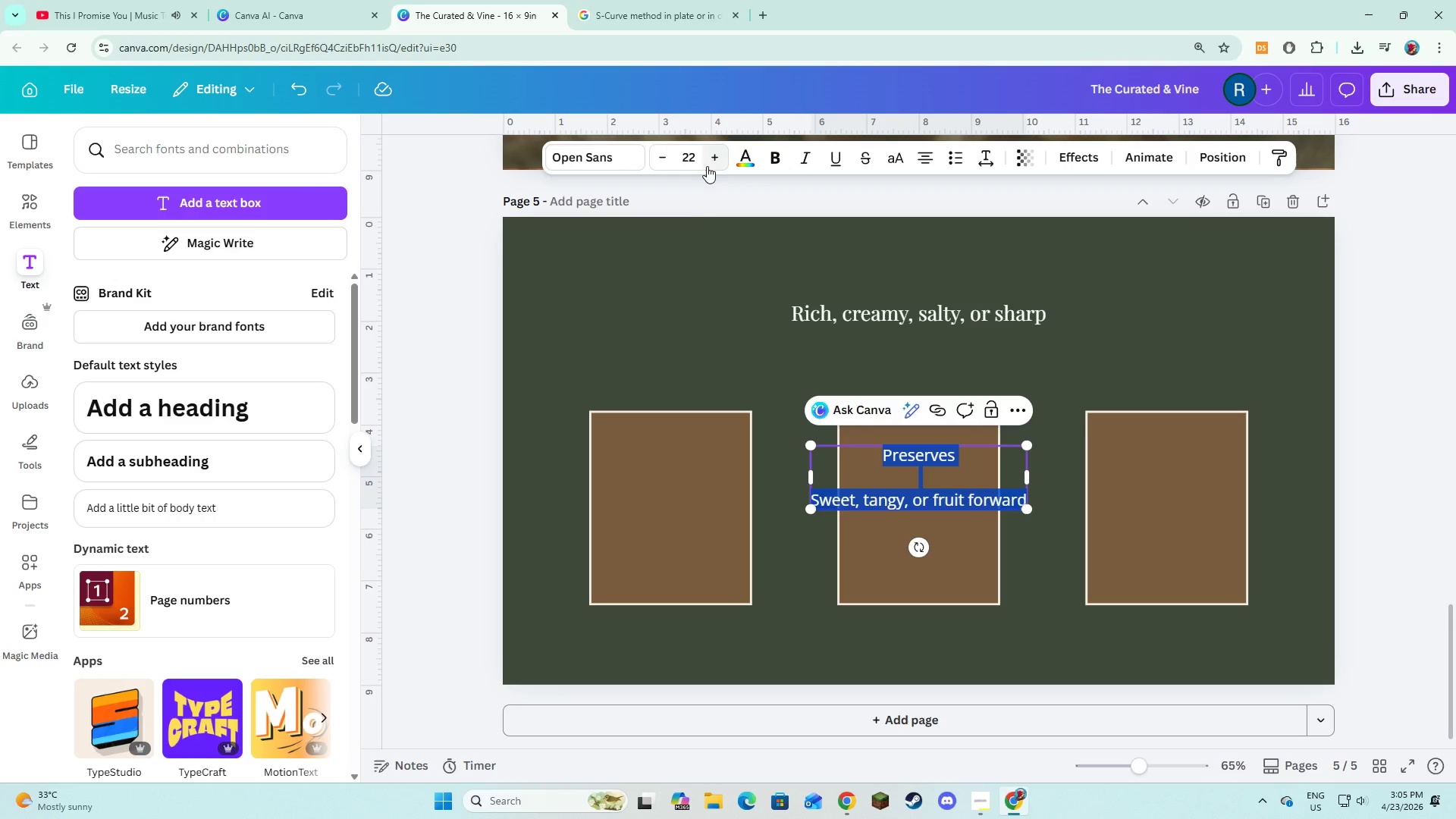 
left_click([697, 208])
 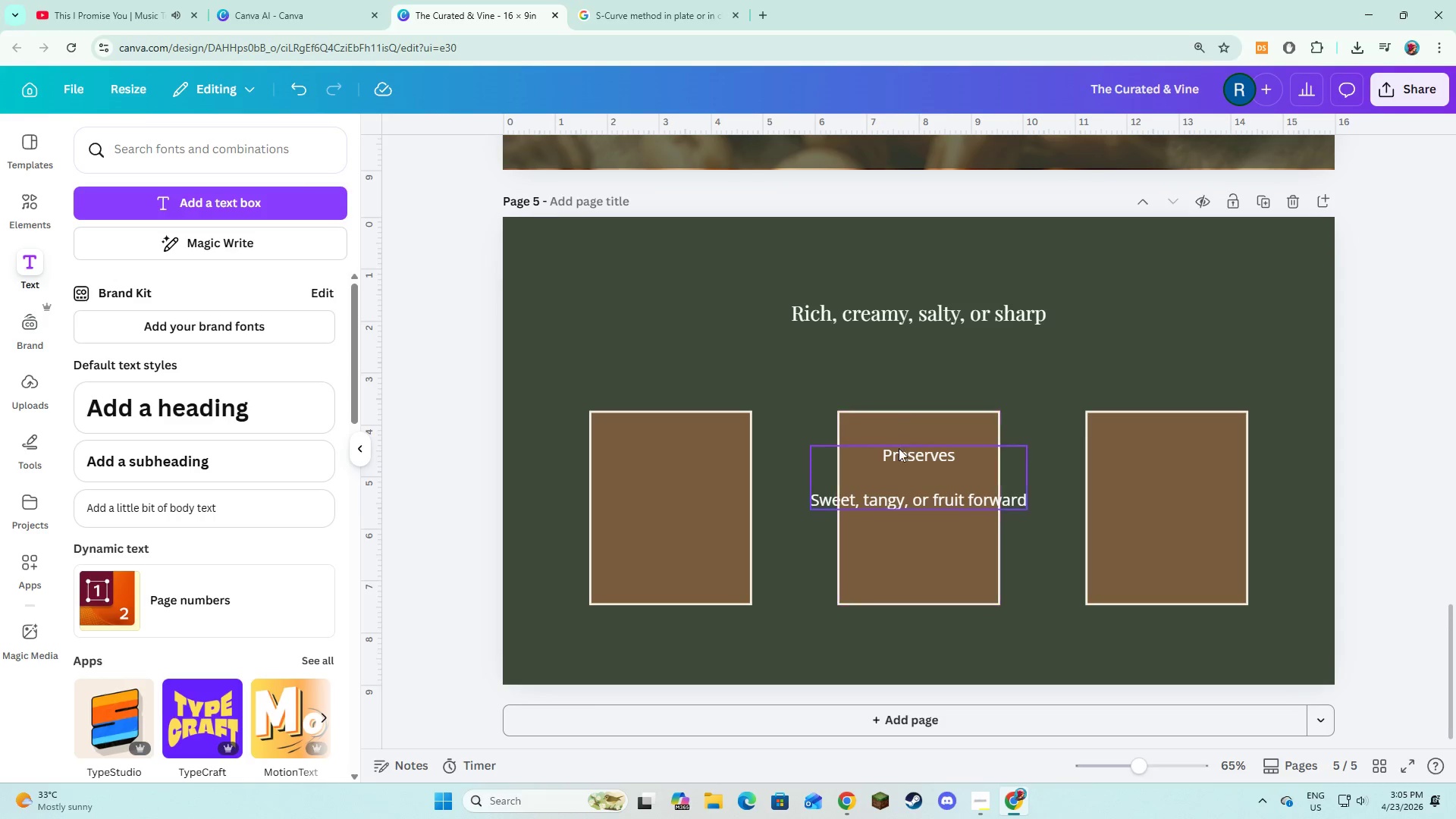 
left_click([899, 449])
 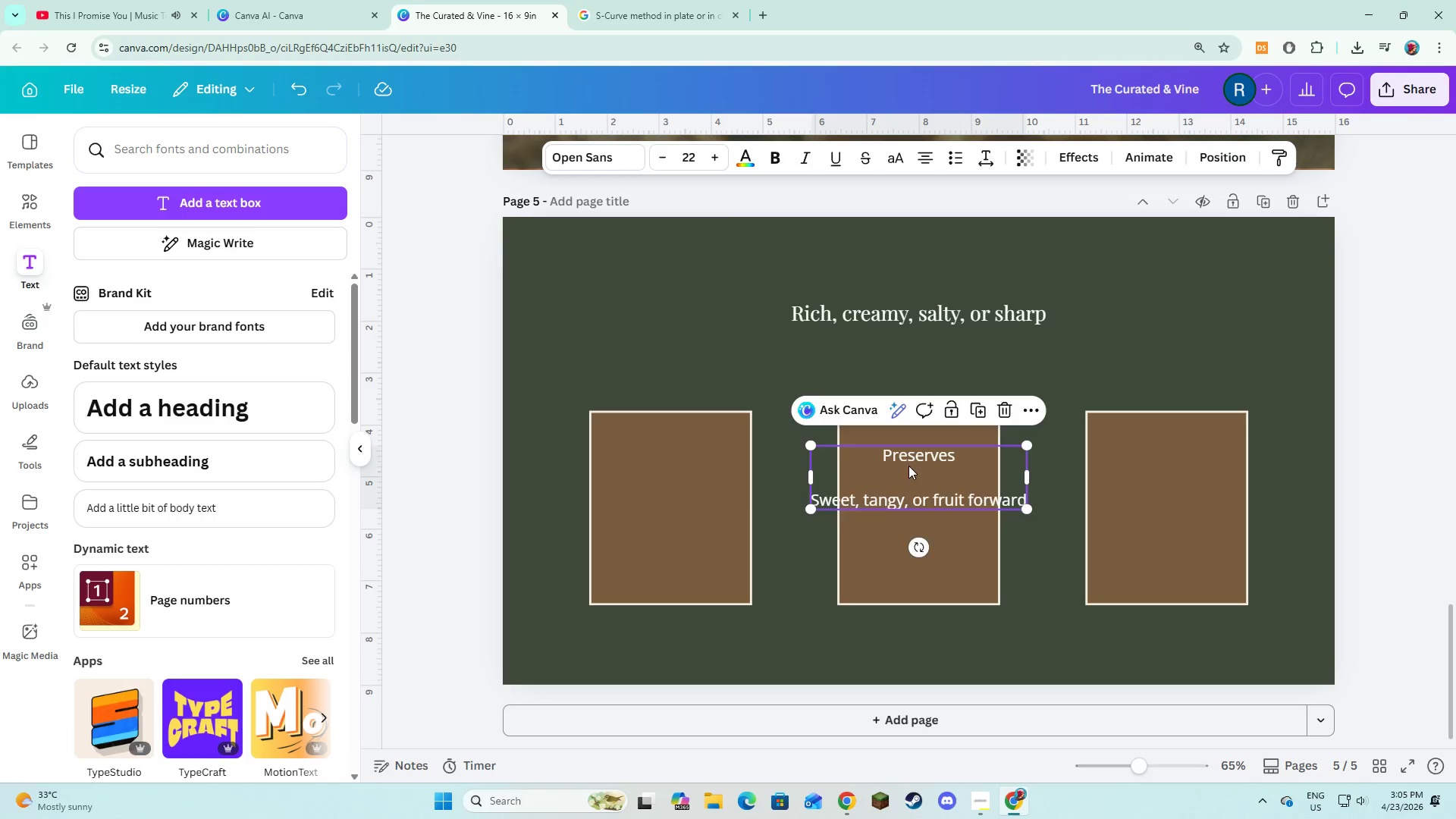 
left_click_drag(start_coordinate=[908, 466], to_coordinate=[691, 474])
 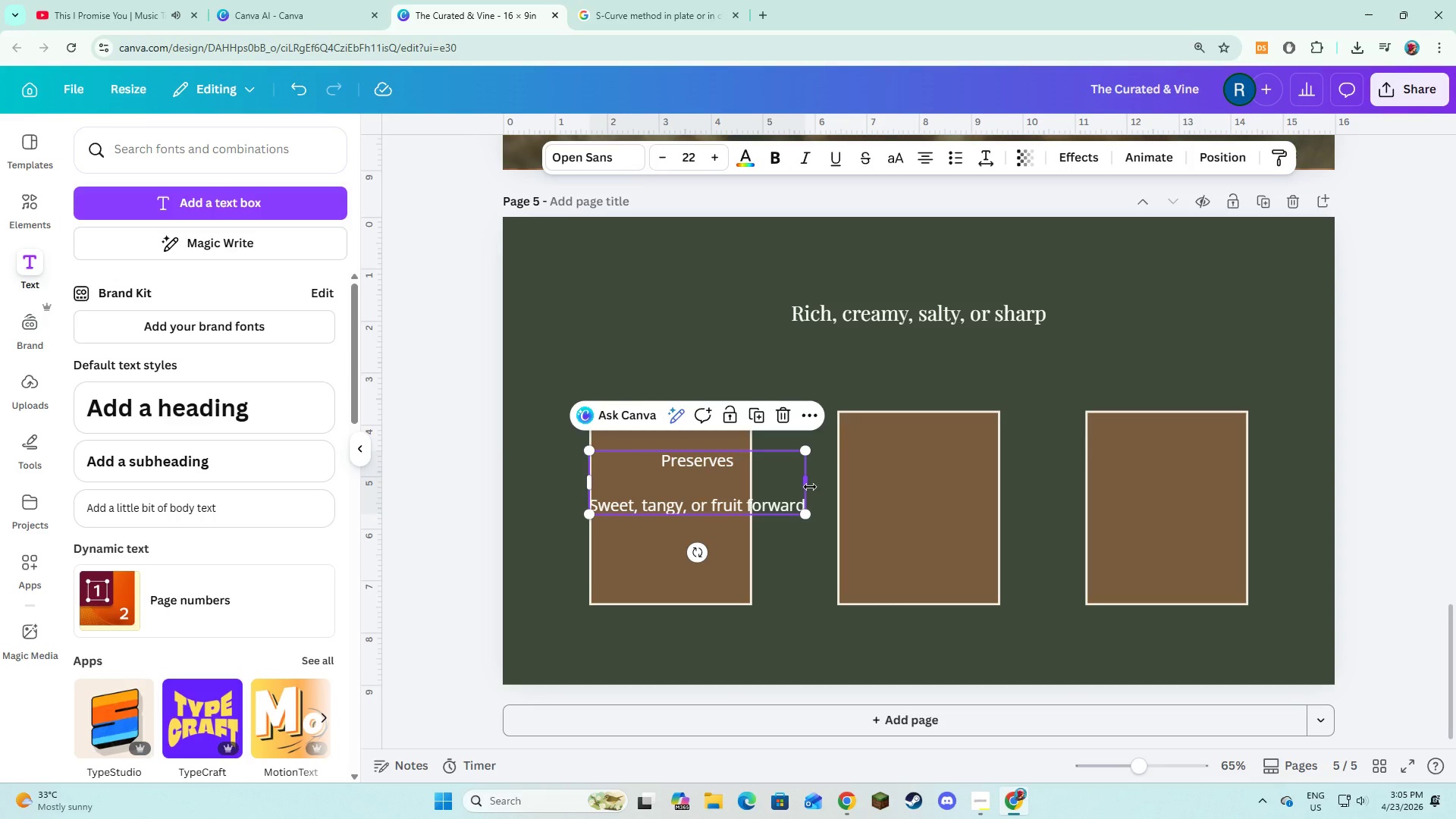 
left_click_drag(start_coordinate=[810, 487], to_coordinate=[748, 487])
 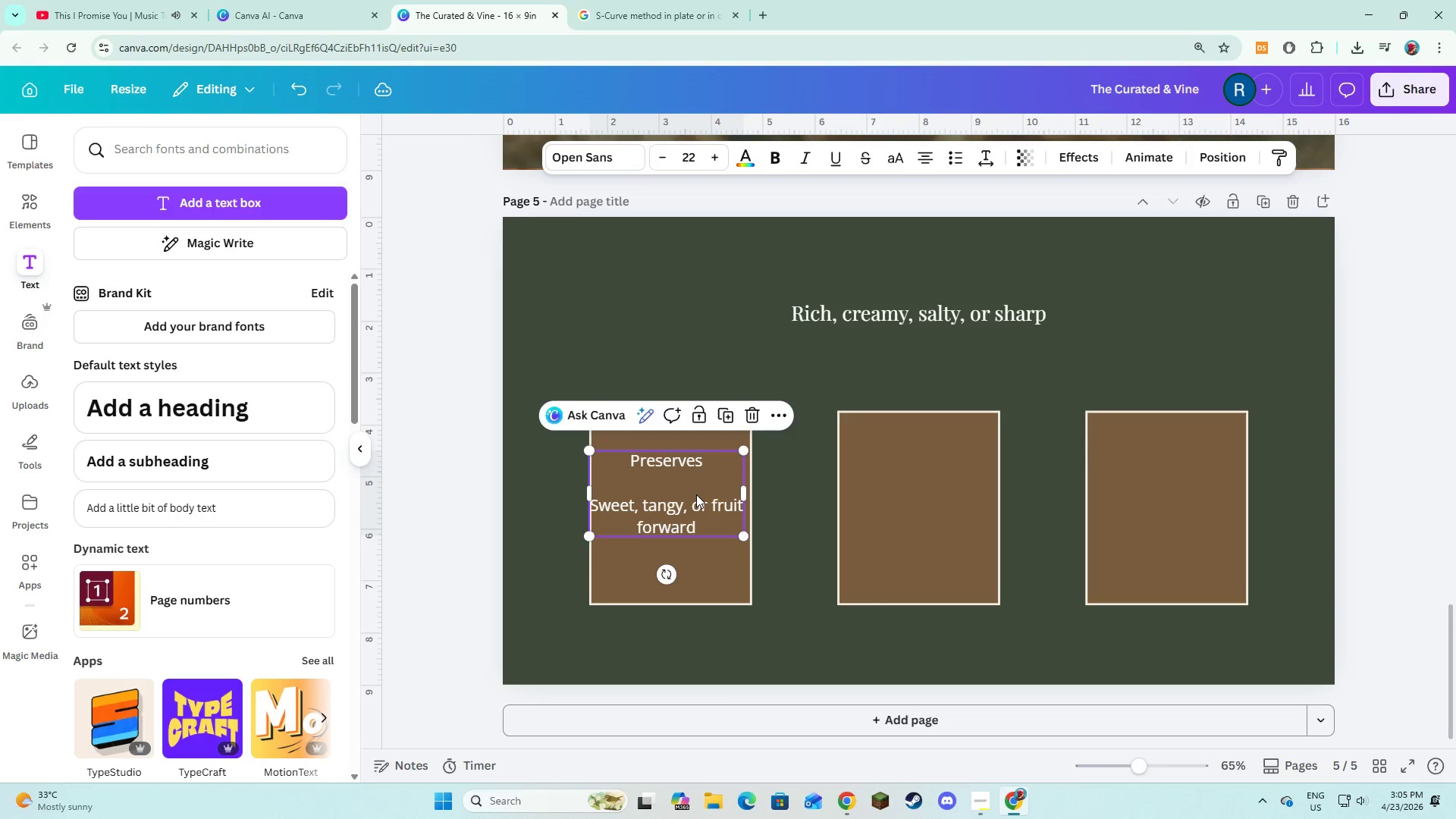 
left_click_drag(start_coordinate=[696, 494], to_coordinate=[700, 496])
 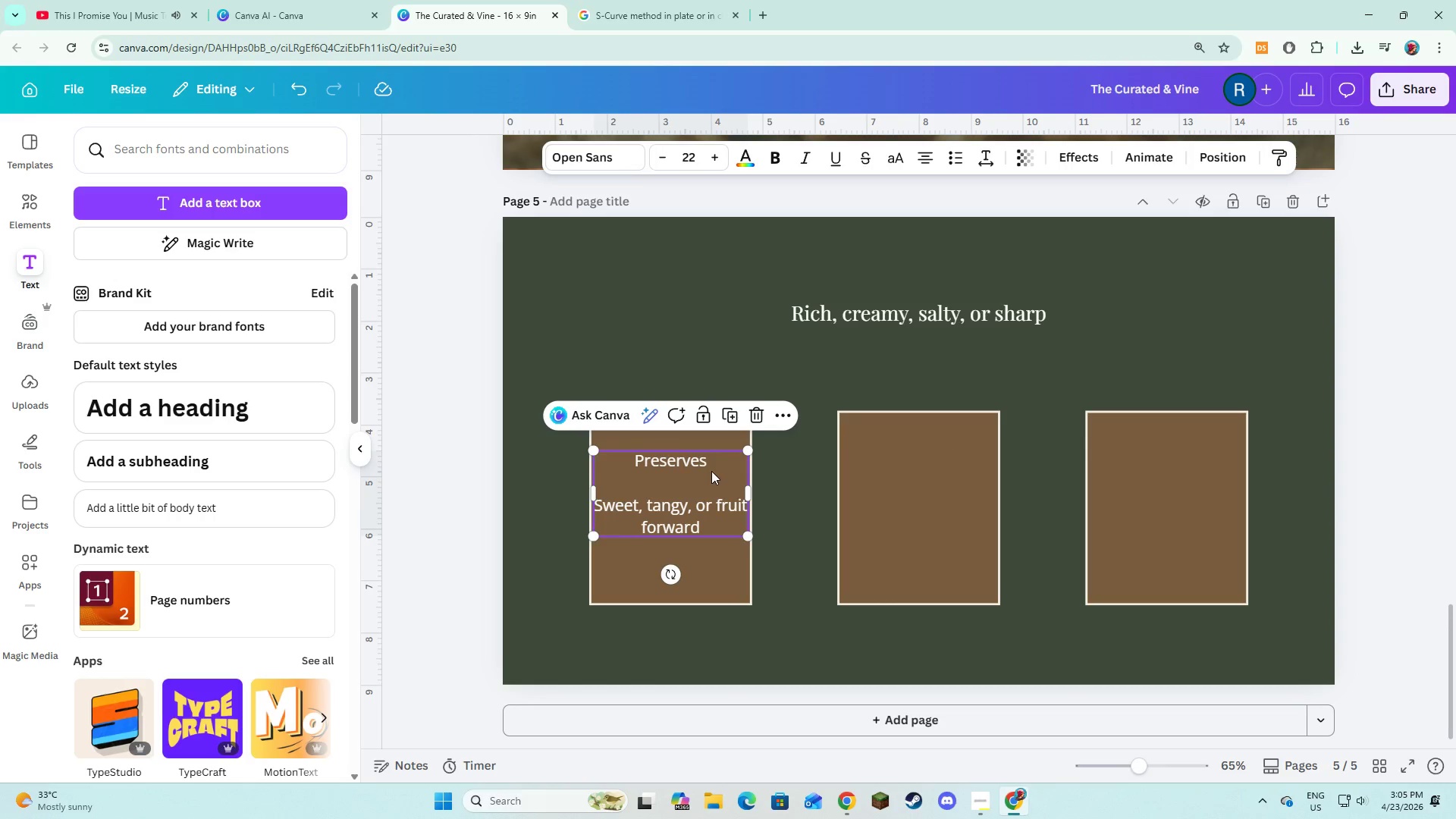 
left_click([711, 467])
 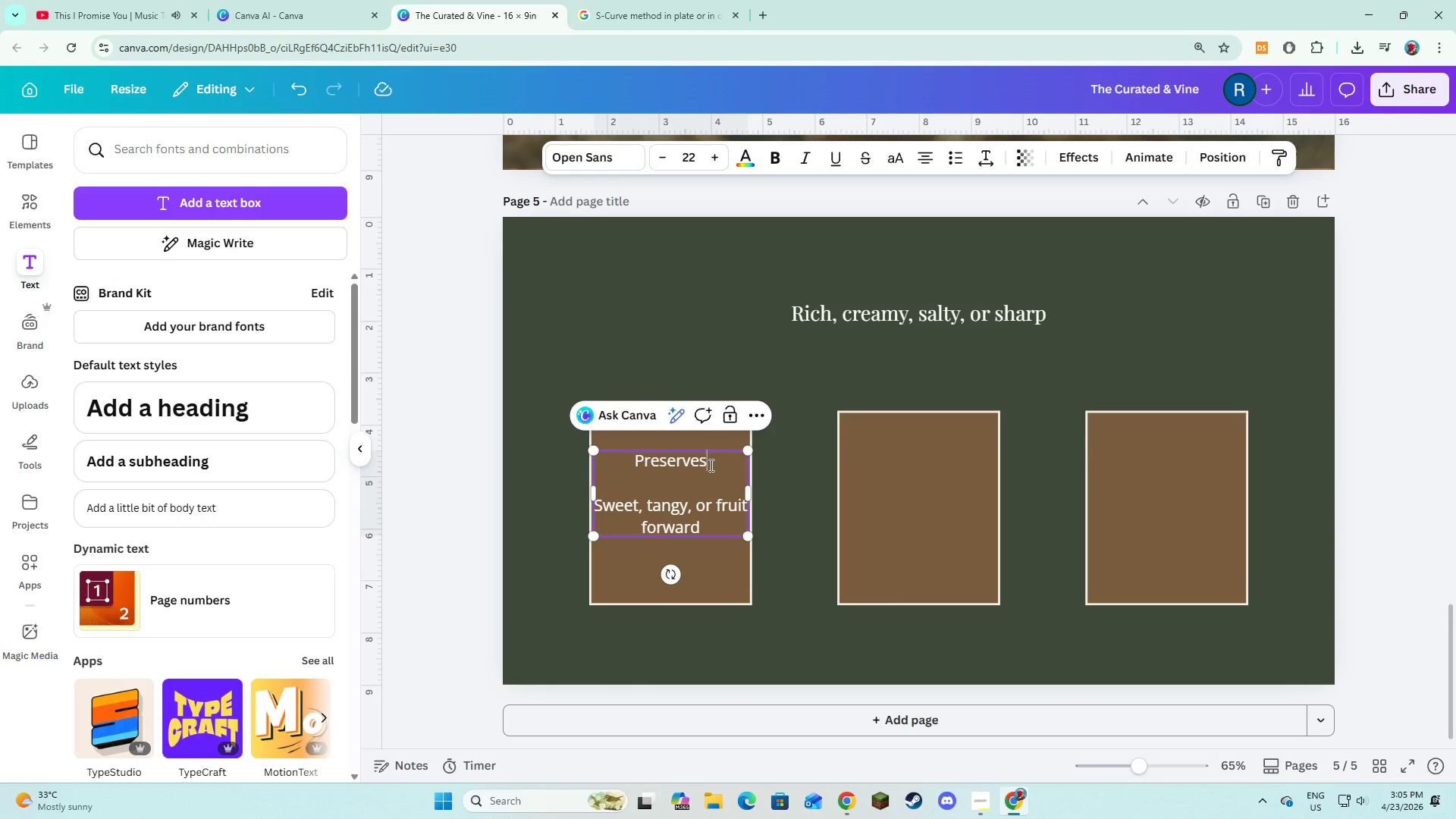 
left_click_drag(start_coordinate=[710, 465], to_coordinate=[635, 470])
 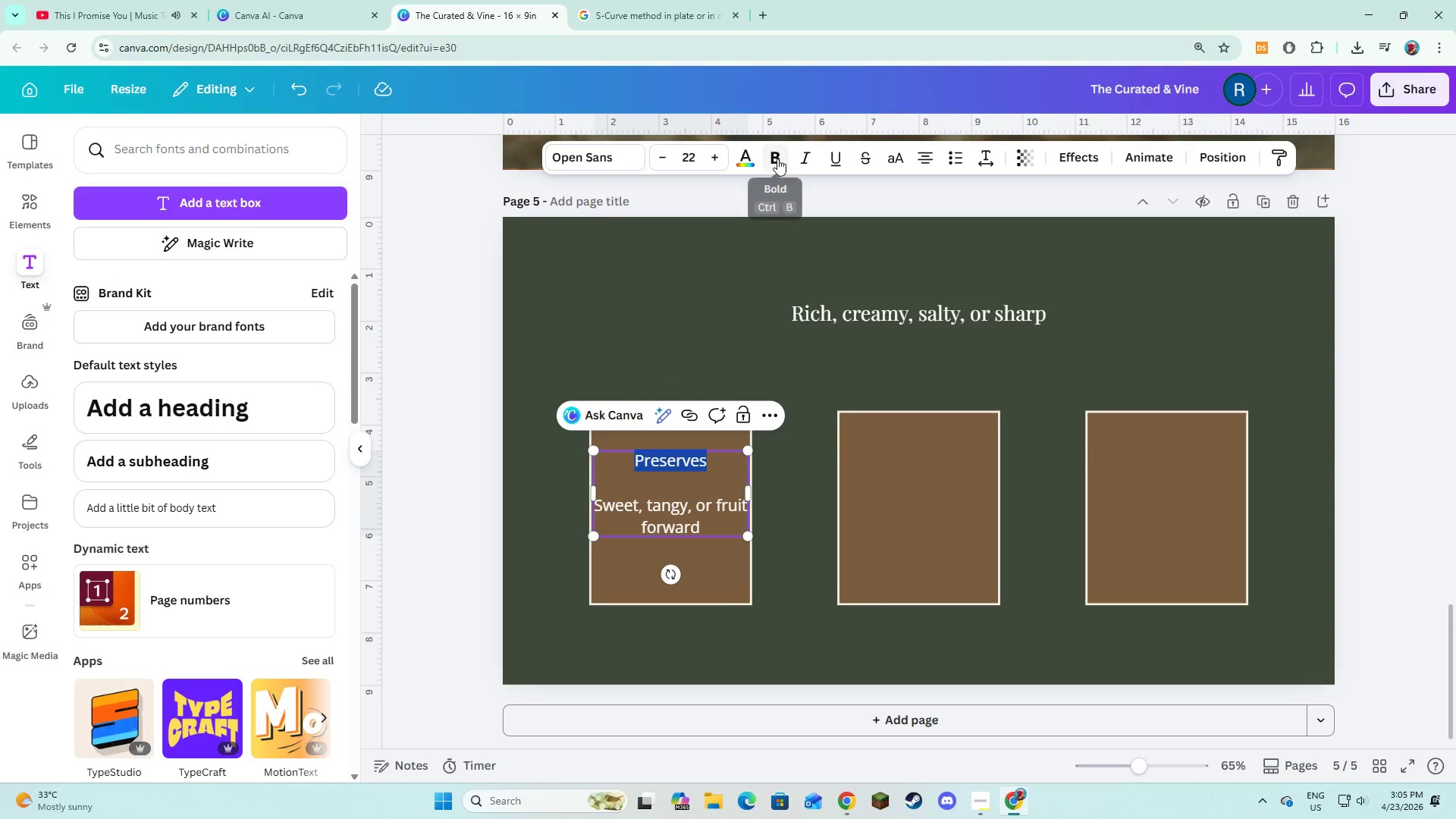 
left_click([777, 158])
 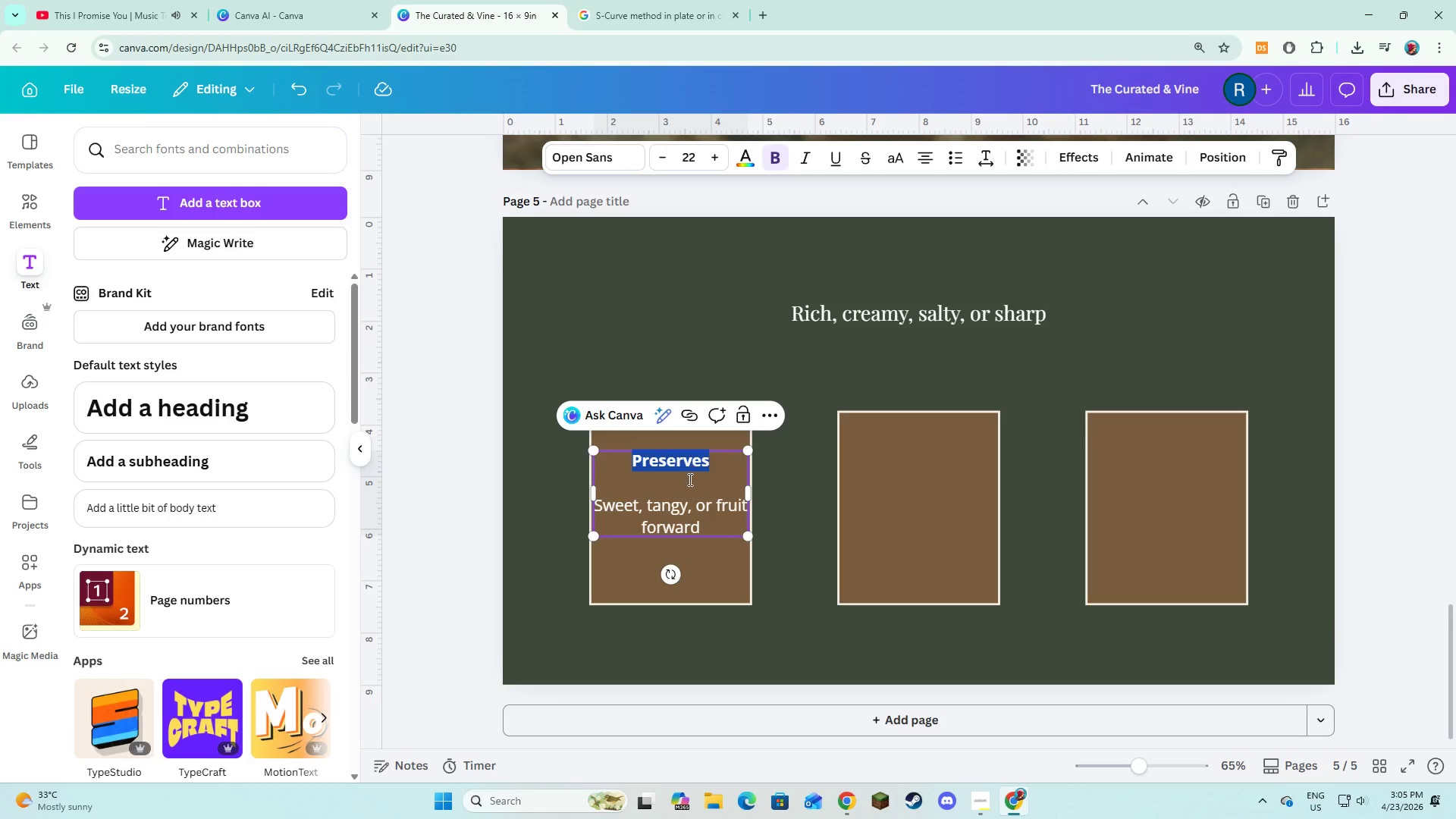 
left_click([681, 507])
 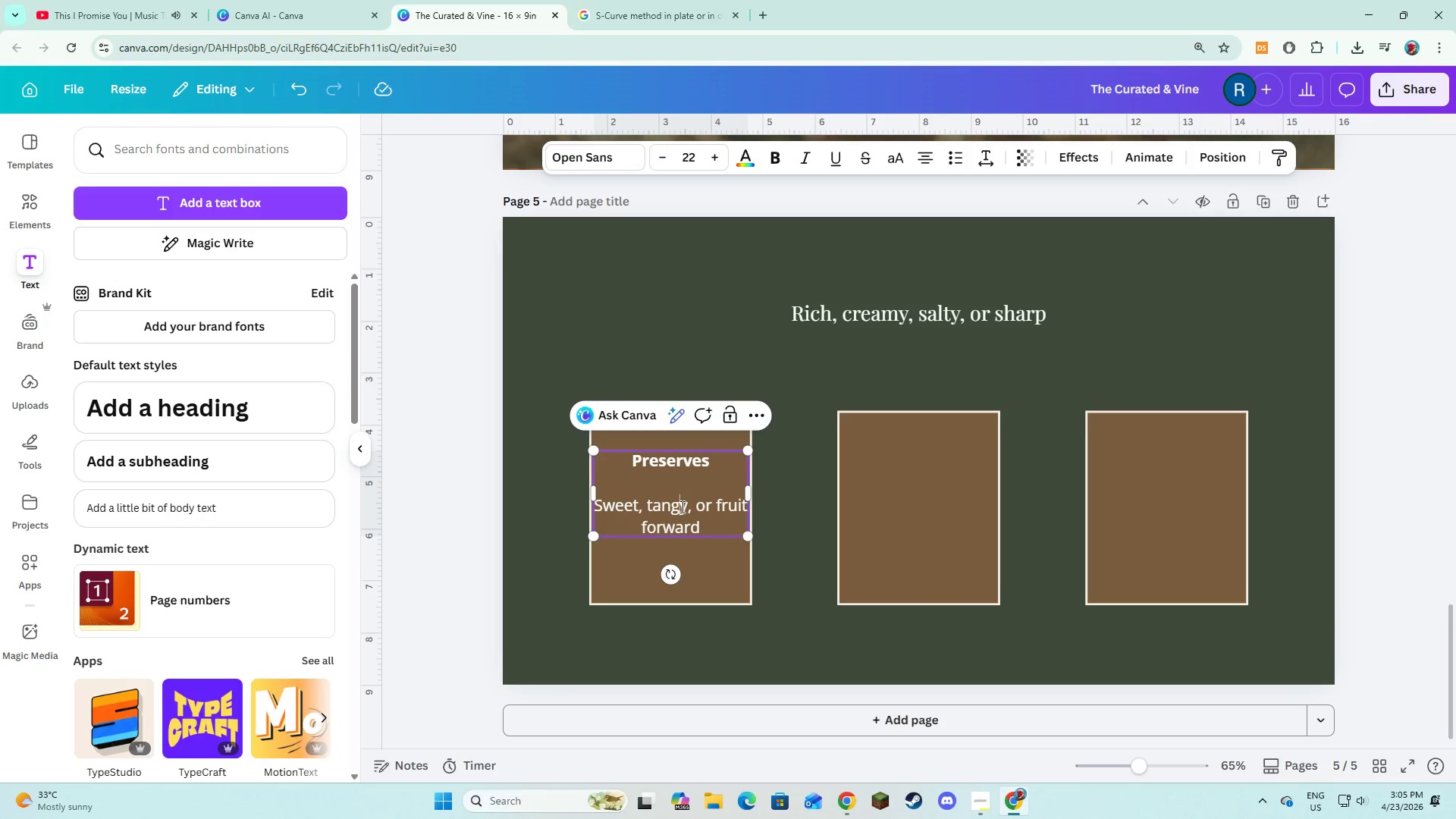 
key(Control+A)
 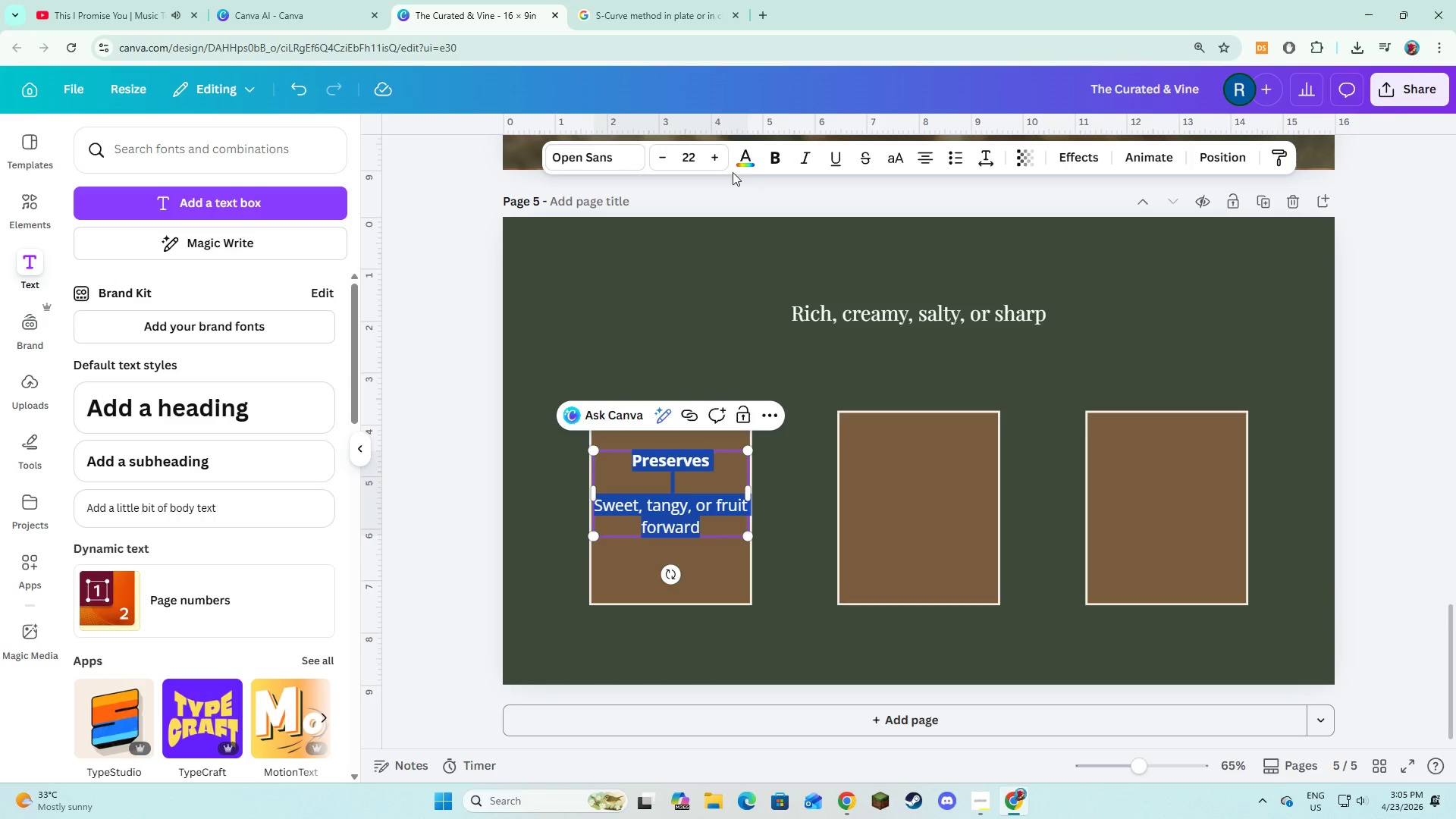 
left_click([742, 164])
 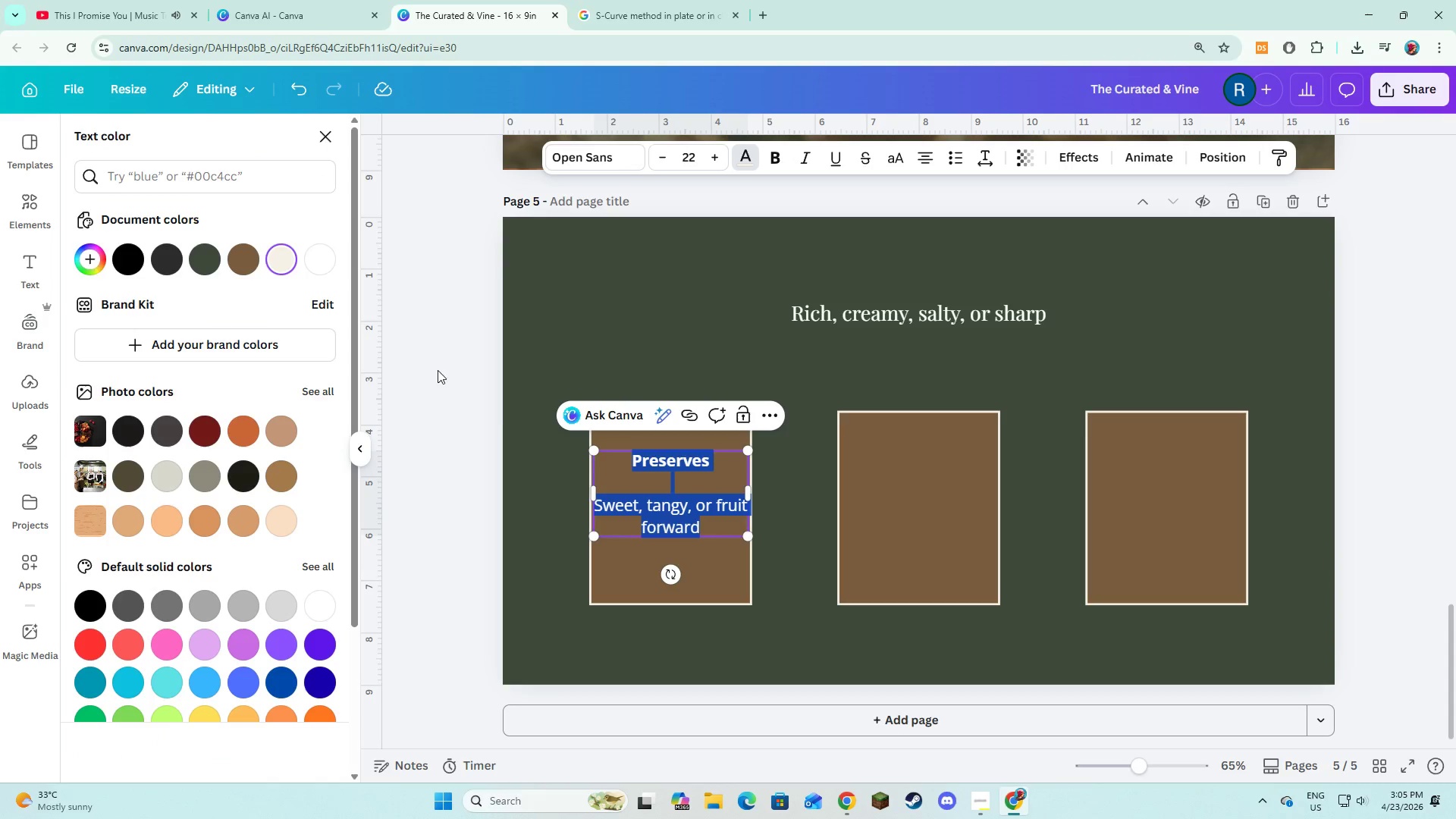 
left_click([514, 456])
 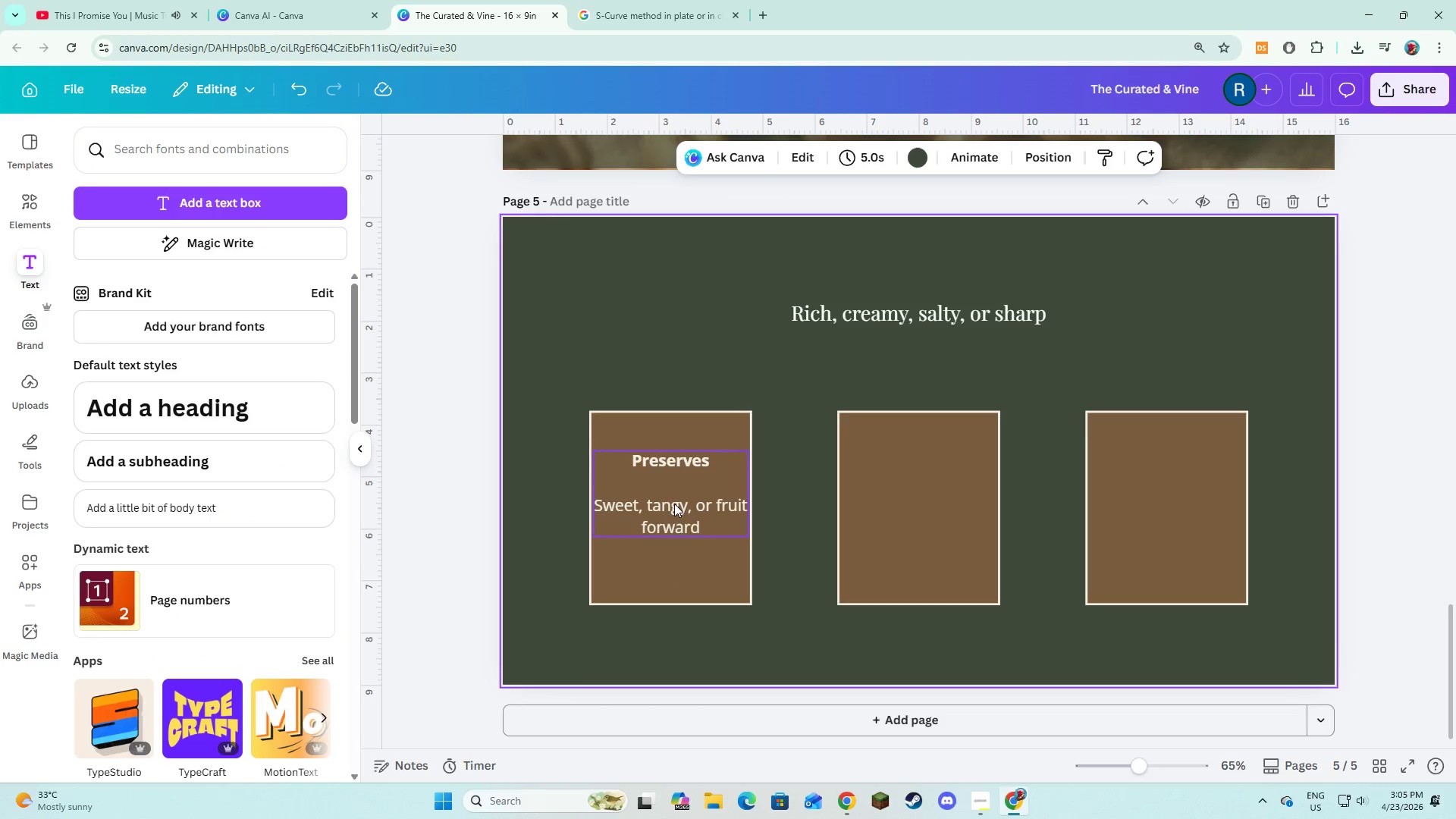 
left_click([676, 507])
 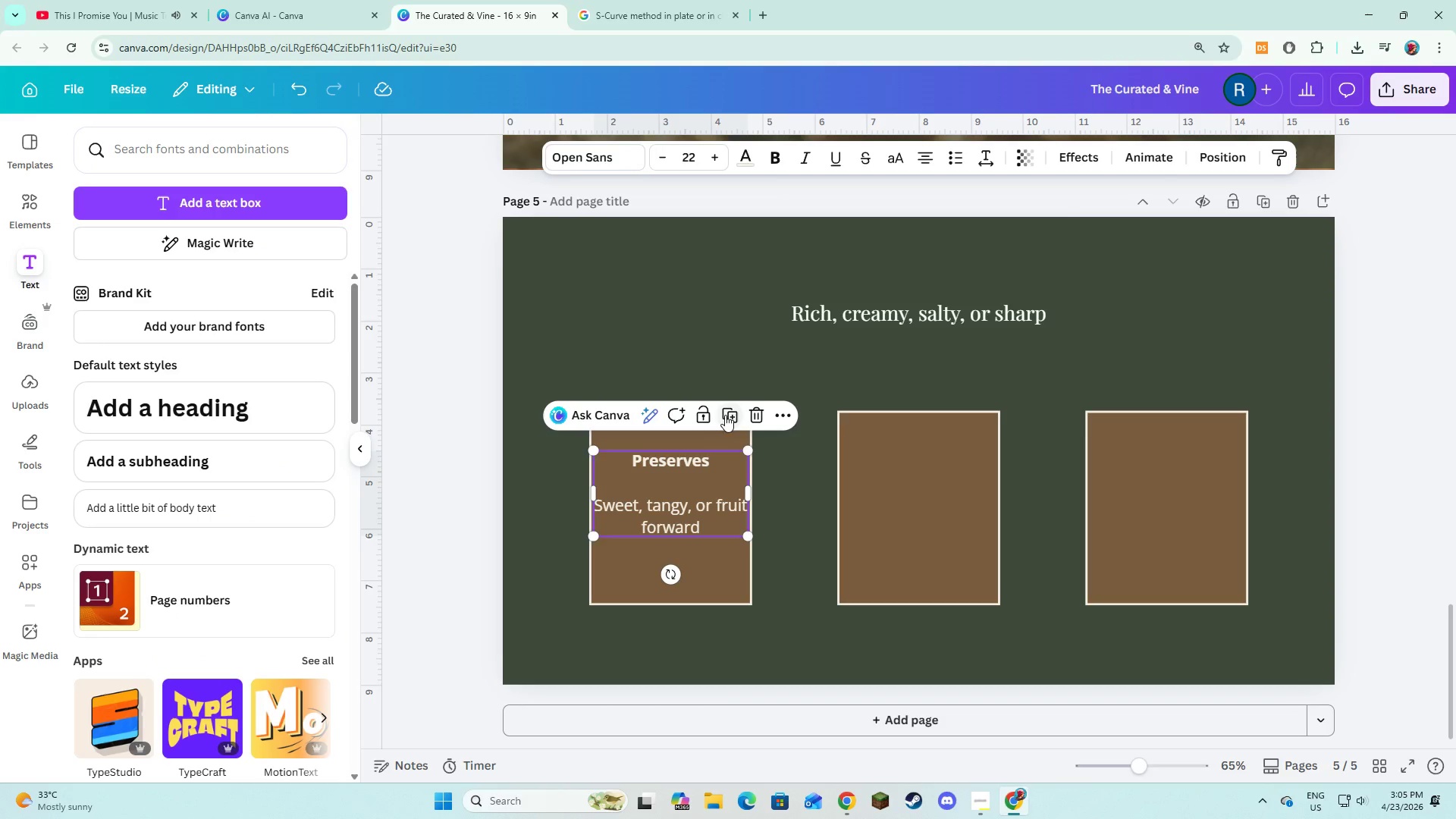 
left_click([725, 415])
 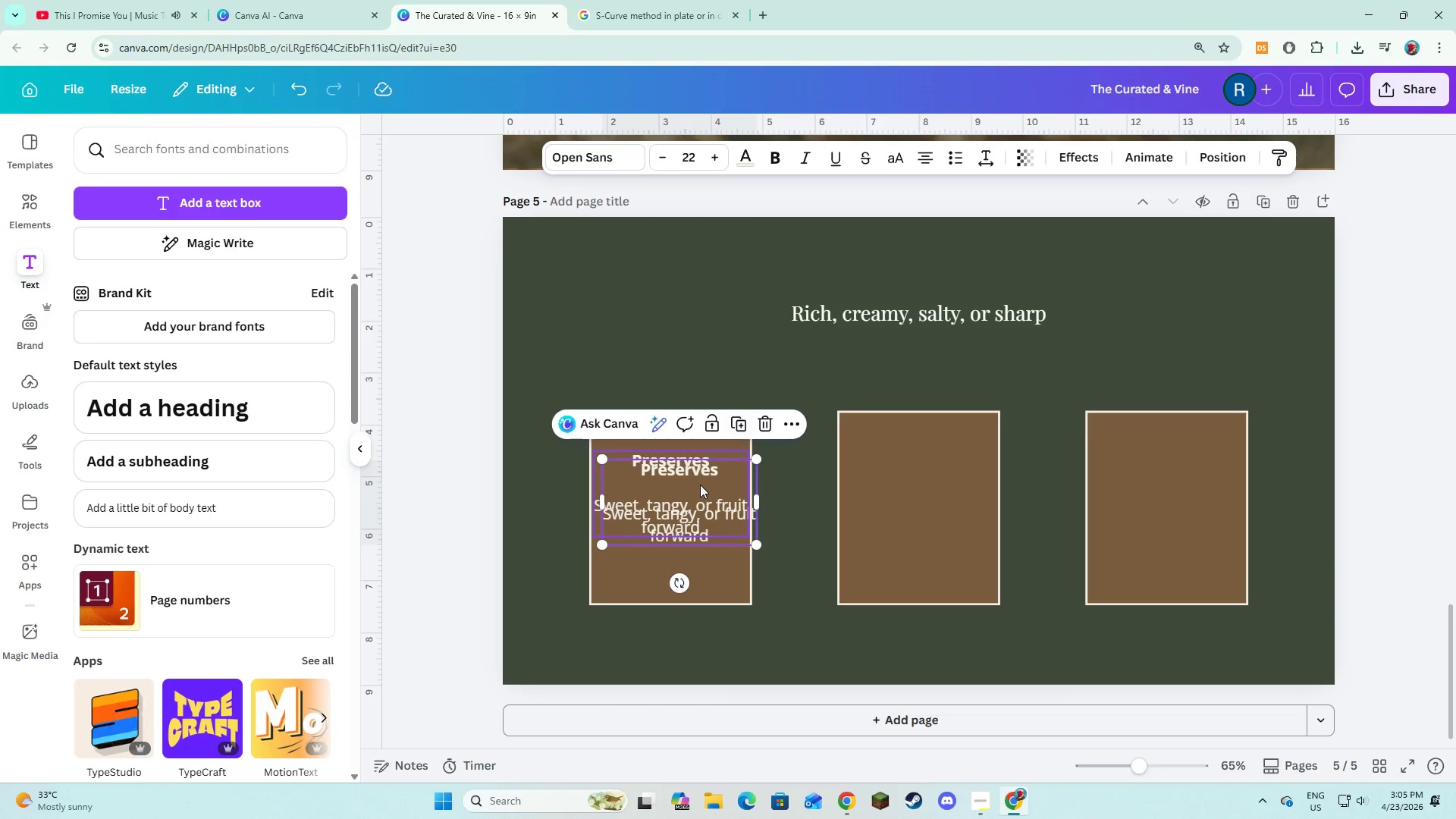 
left_click_drag(start_coordinate=[698, 493], to_coordinate=[937, 482])
 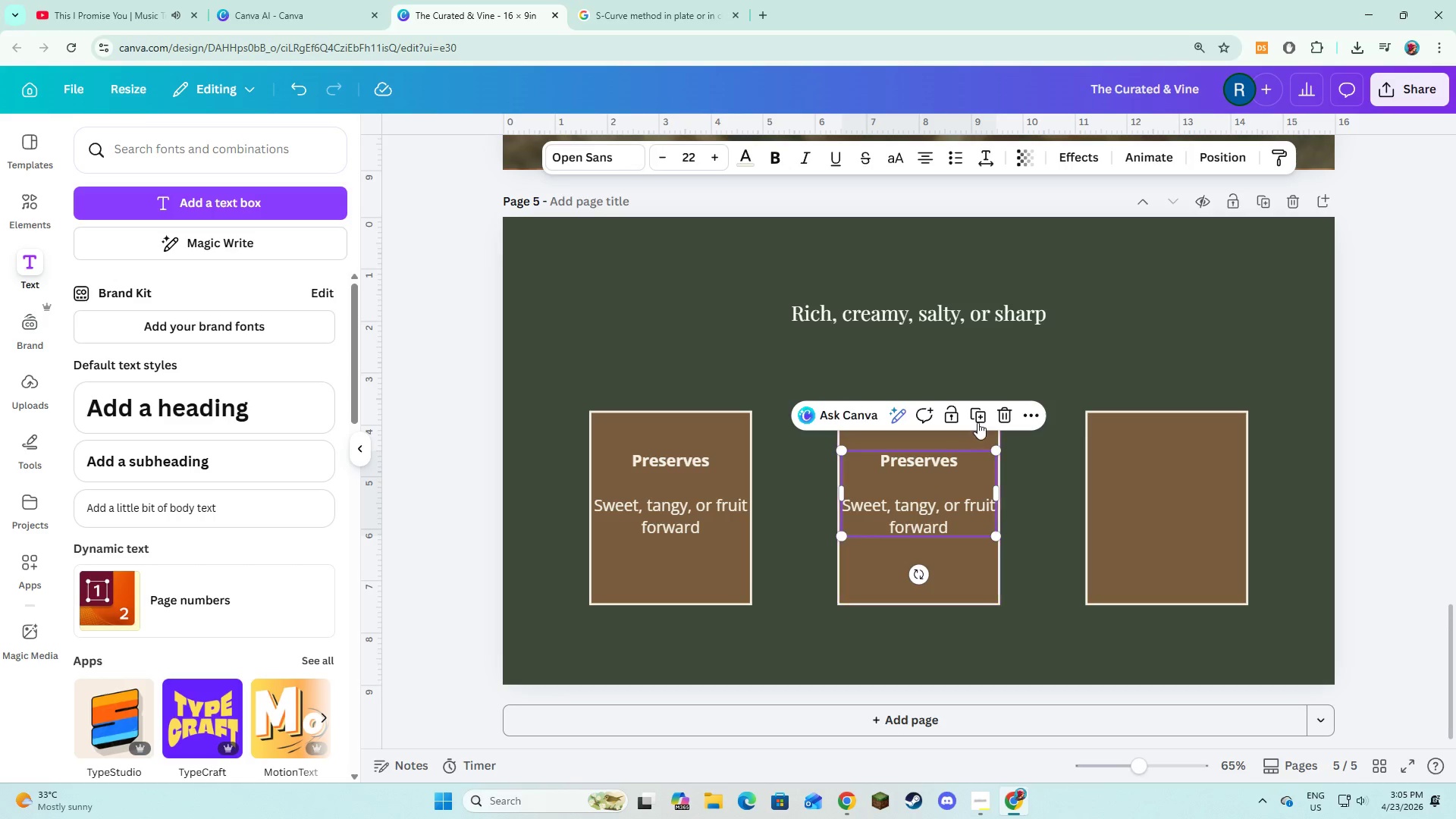 
left_click([977, 422])
 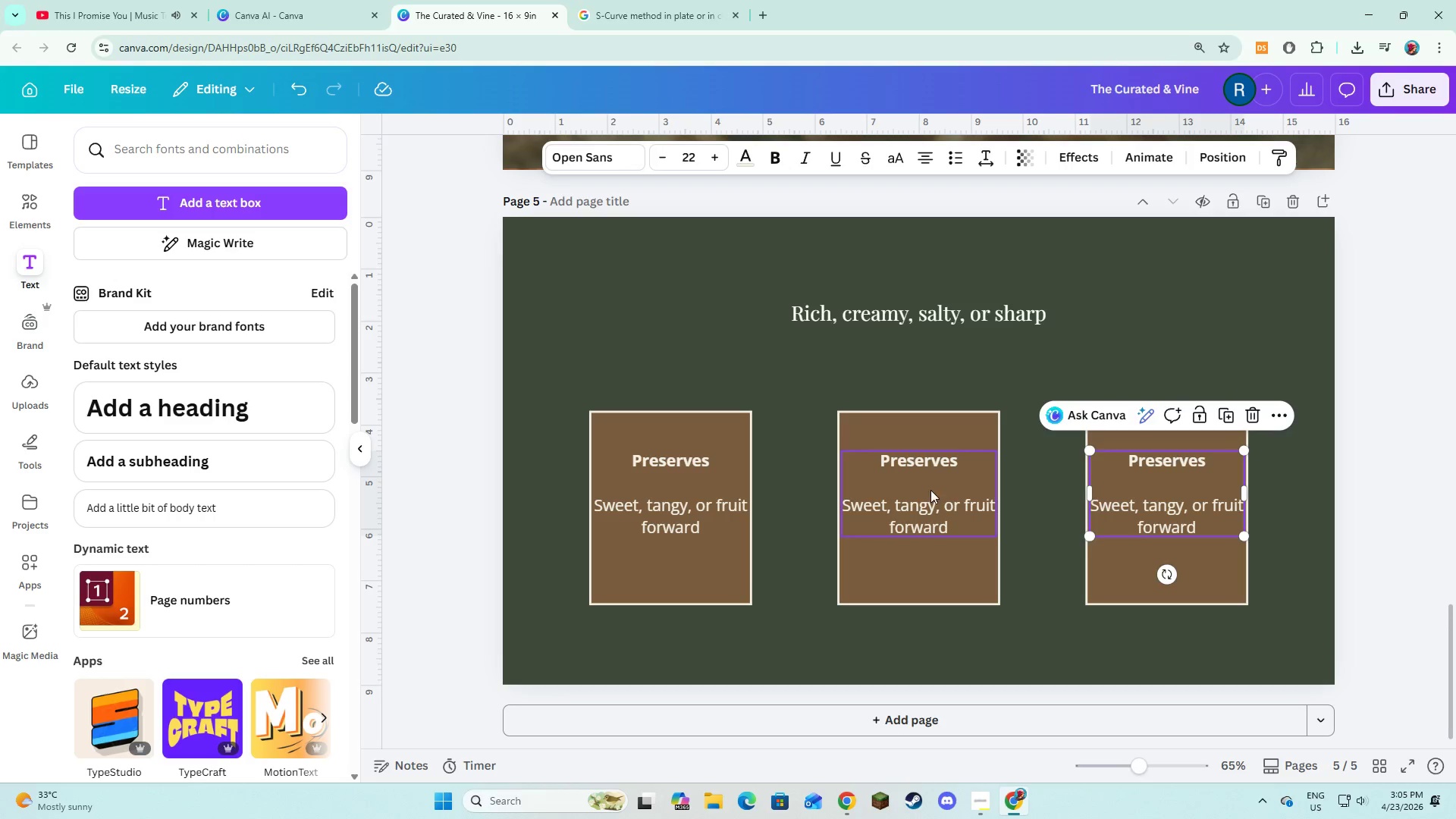 
left_click([929, 492])
 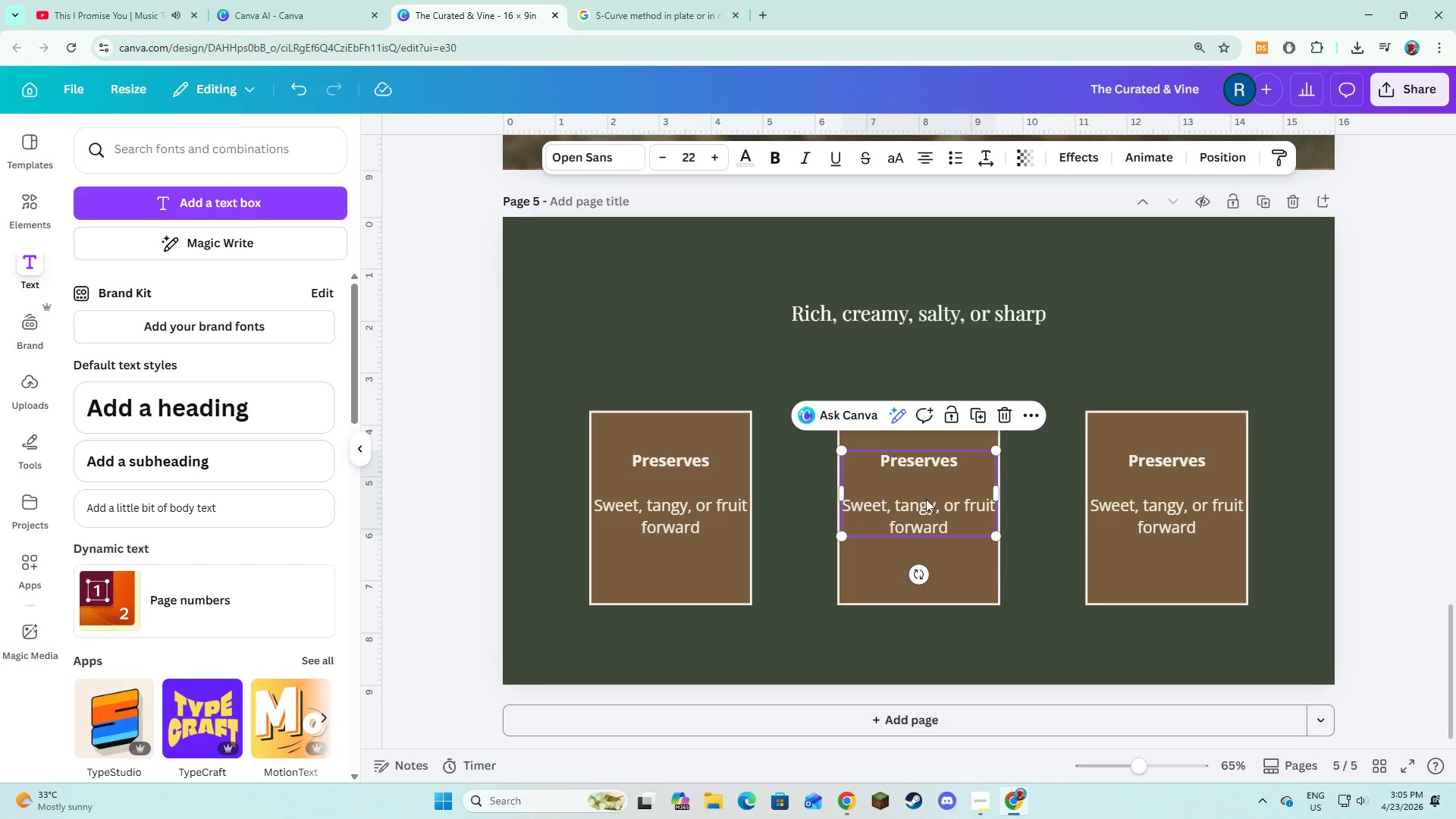 
left_click([926, 501])
 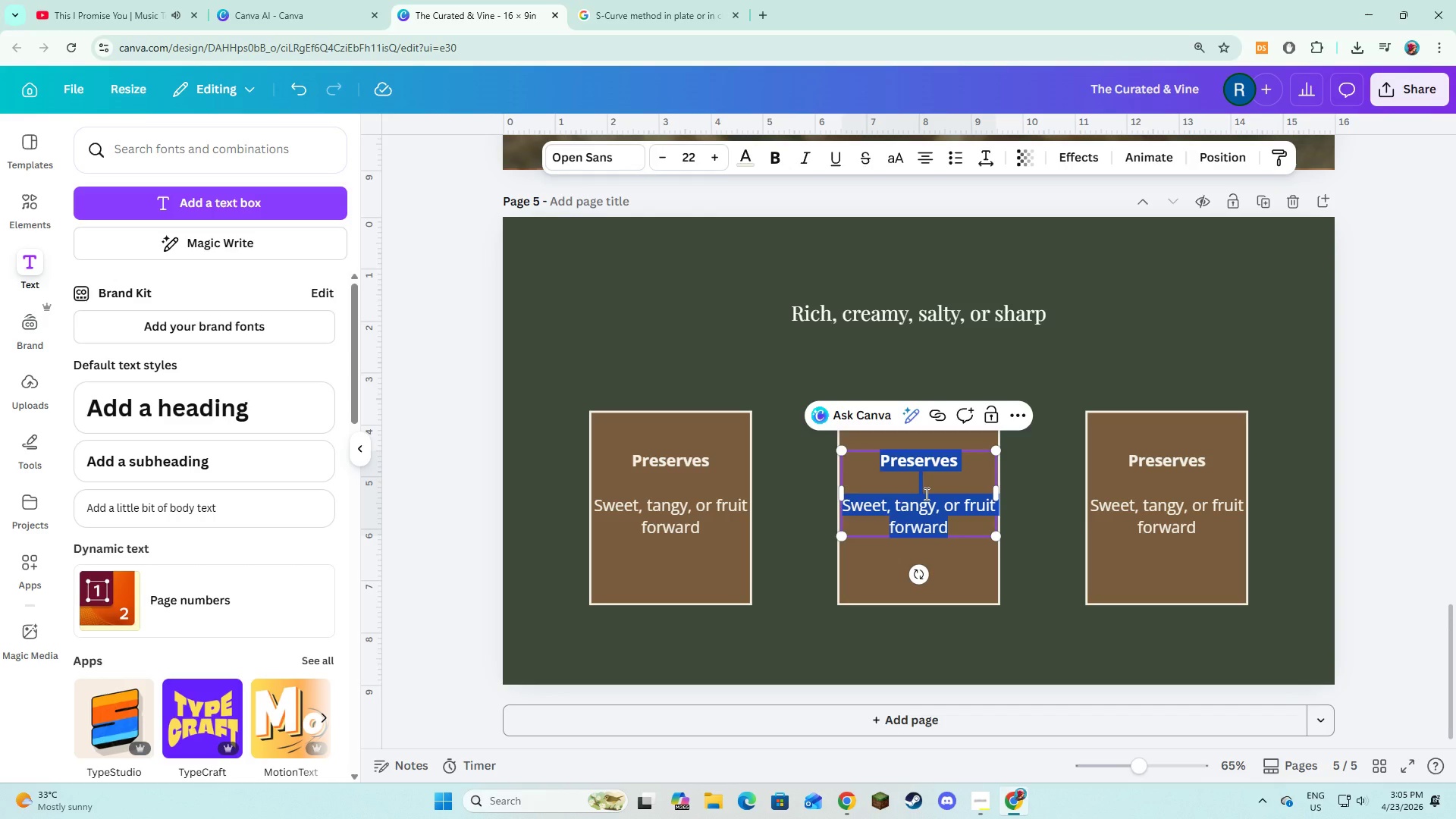 
type(Nuts)
 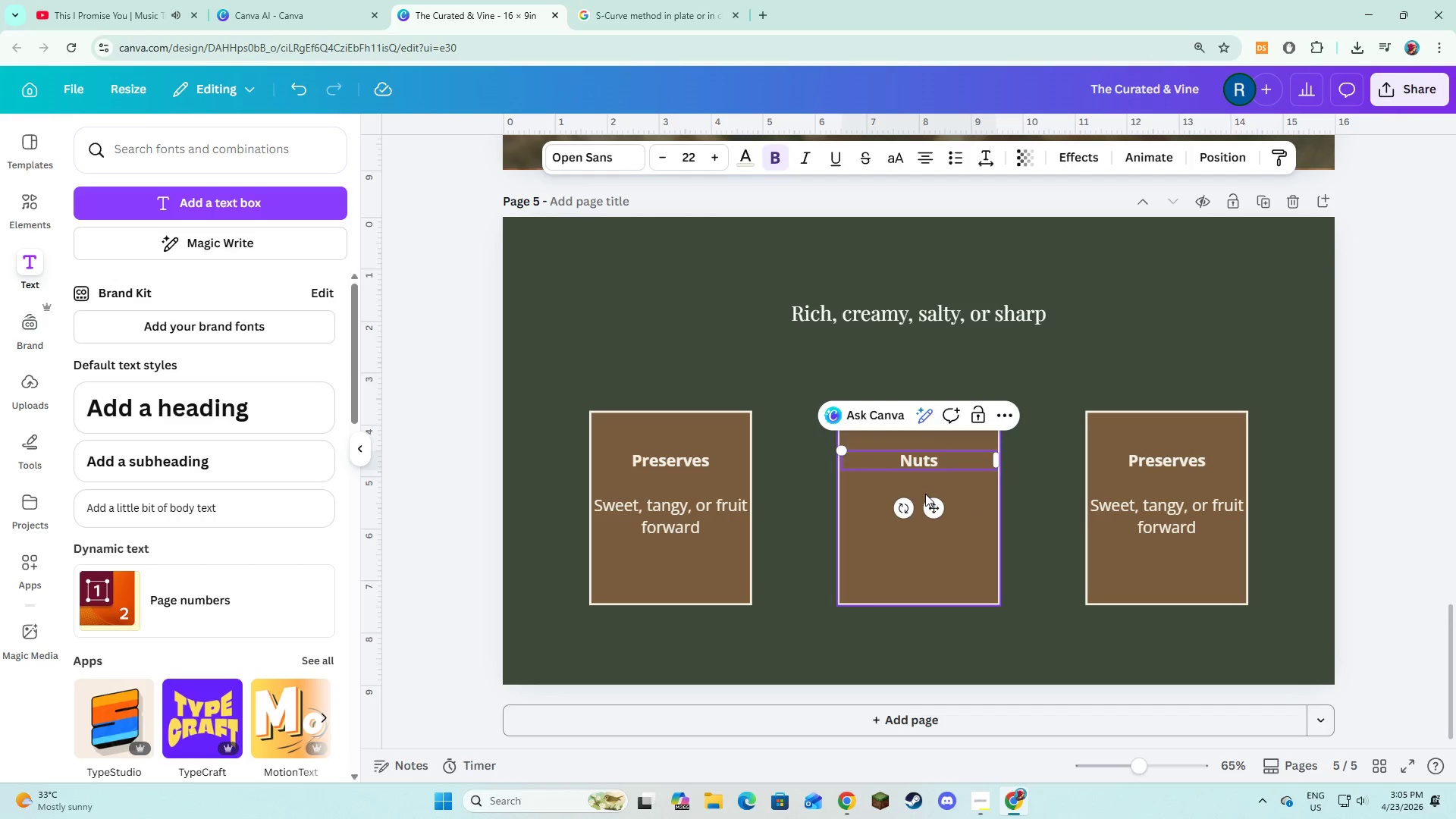 
key(Enter)
 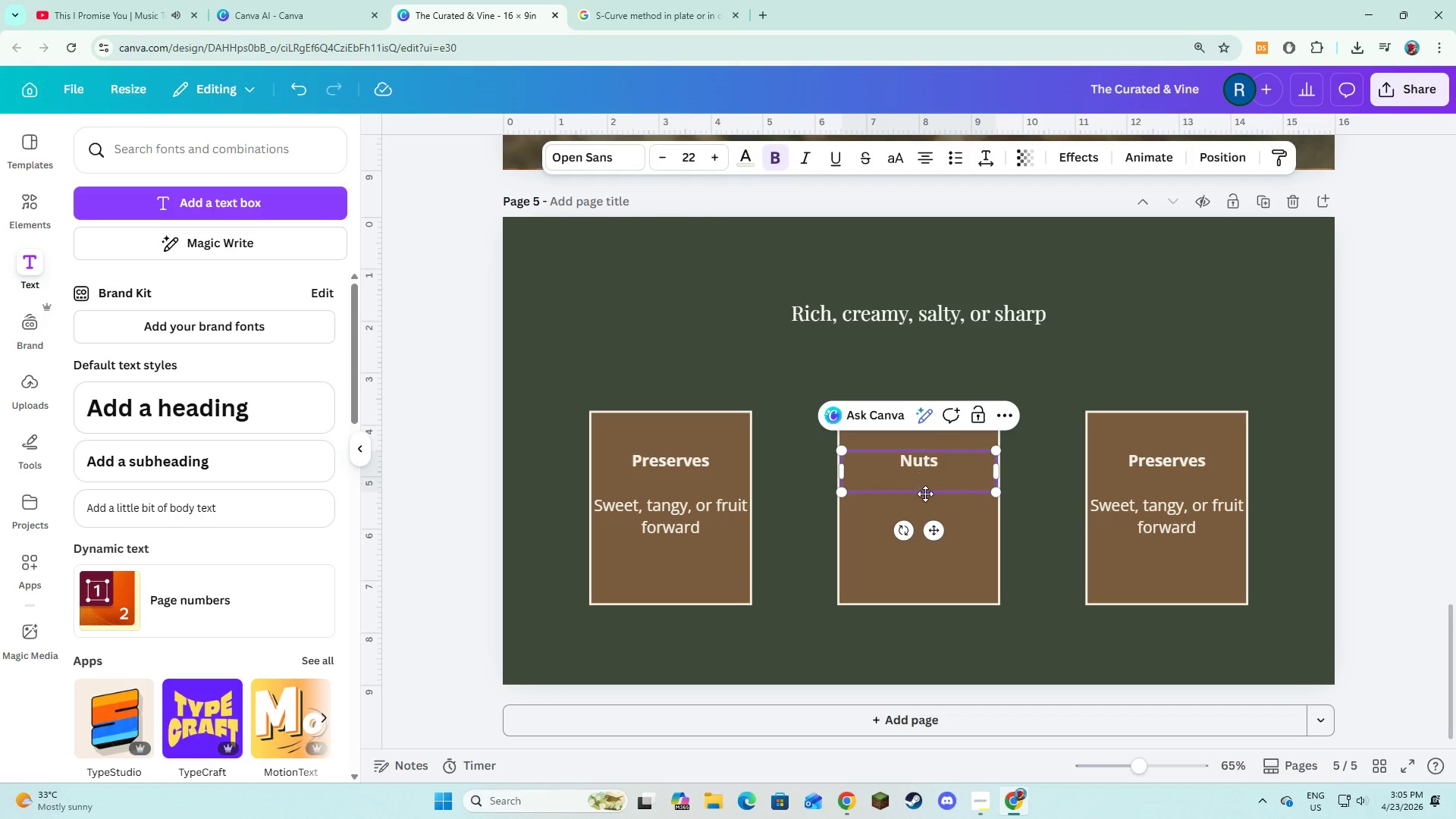 
key(Enter)
 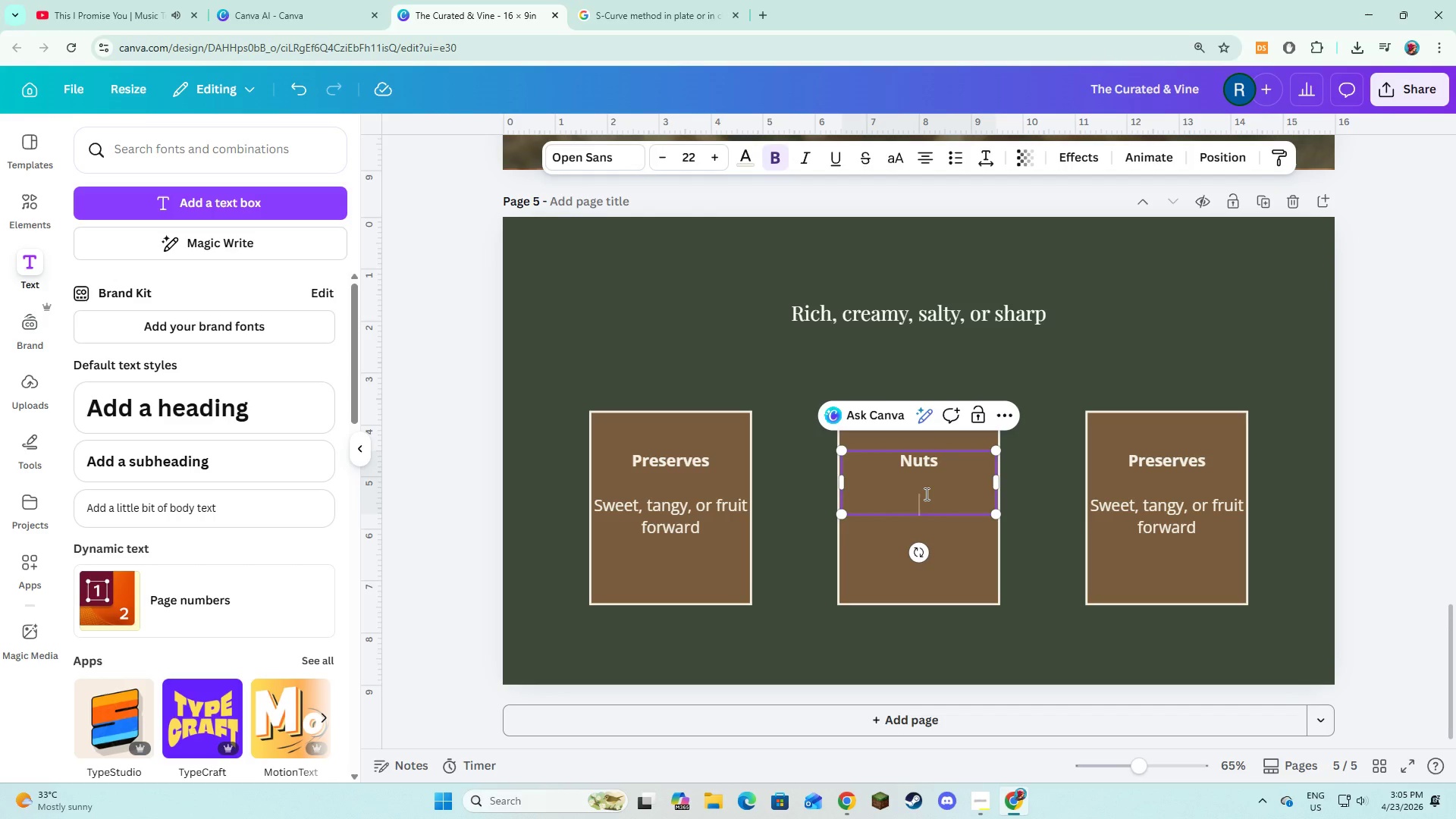 
type(V)
key(Backspace)
type(Crunchy )
key(Backspace)
type(, earthy, and gron)
key(Backspace)
type(unding)
 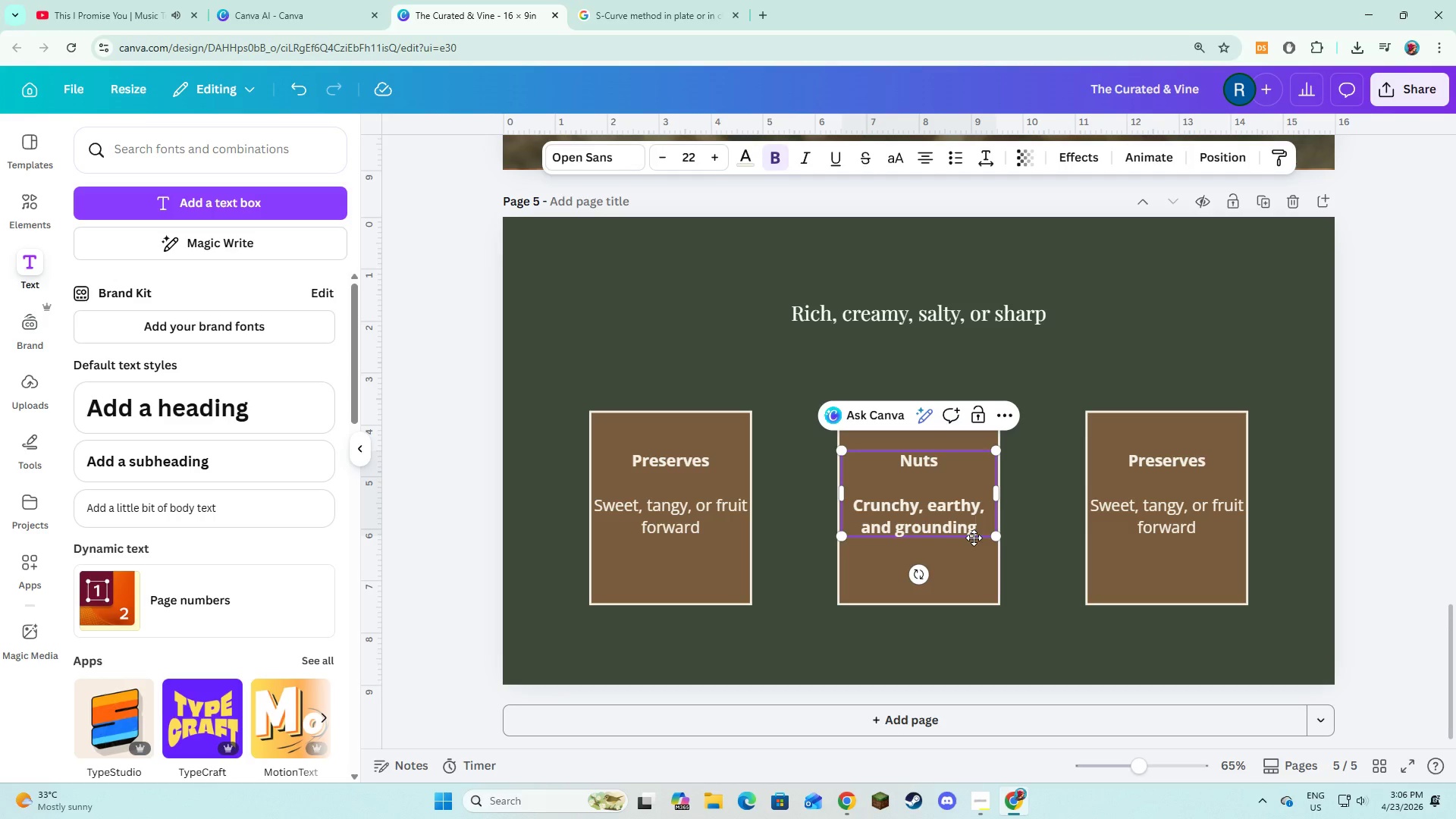 
left_click_drag(start_coordinate=[984, 526], to_coordinate=[846, 501])
 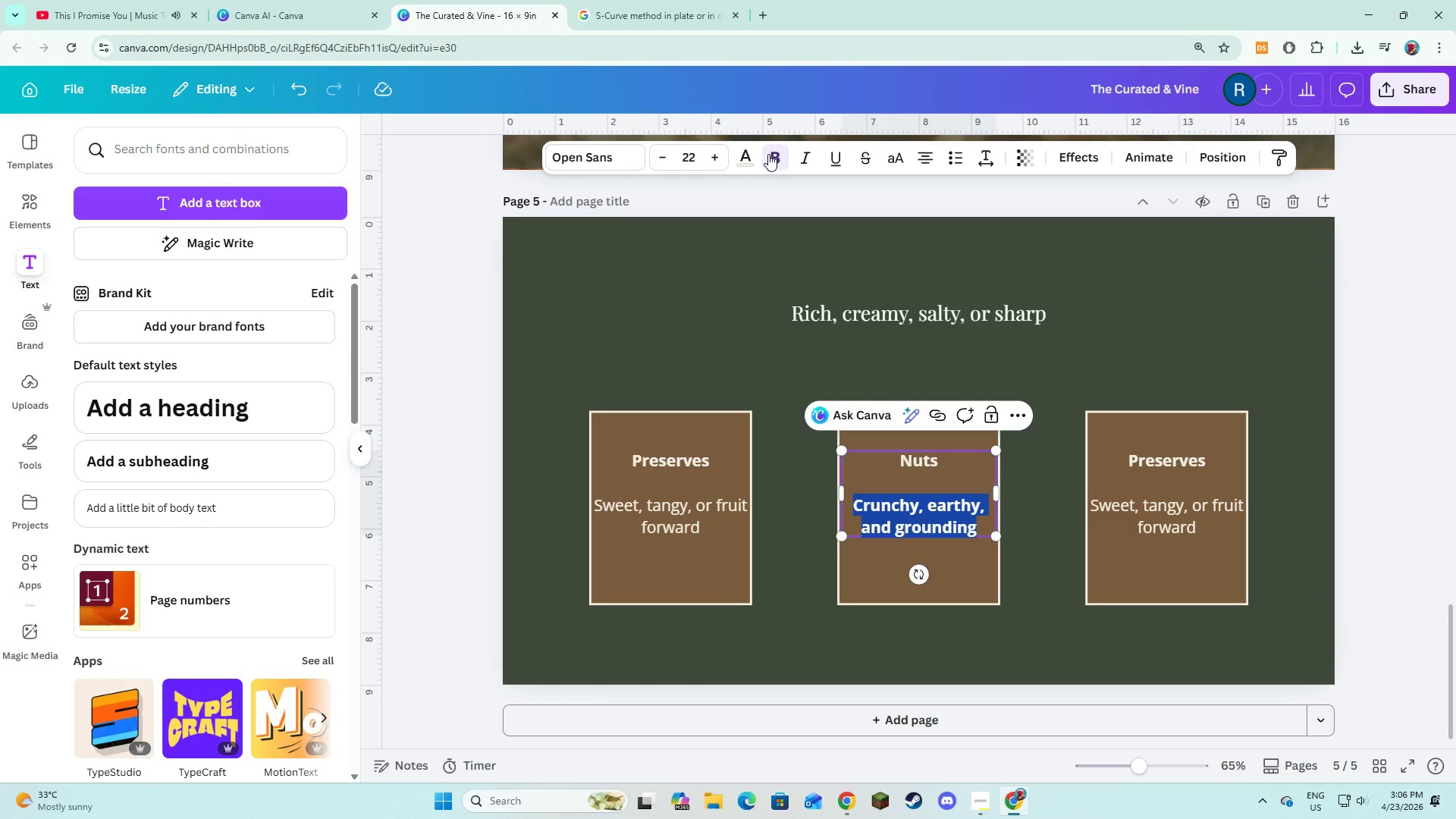 
left_click([768, 154])
 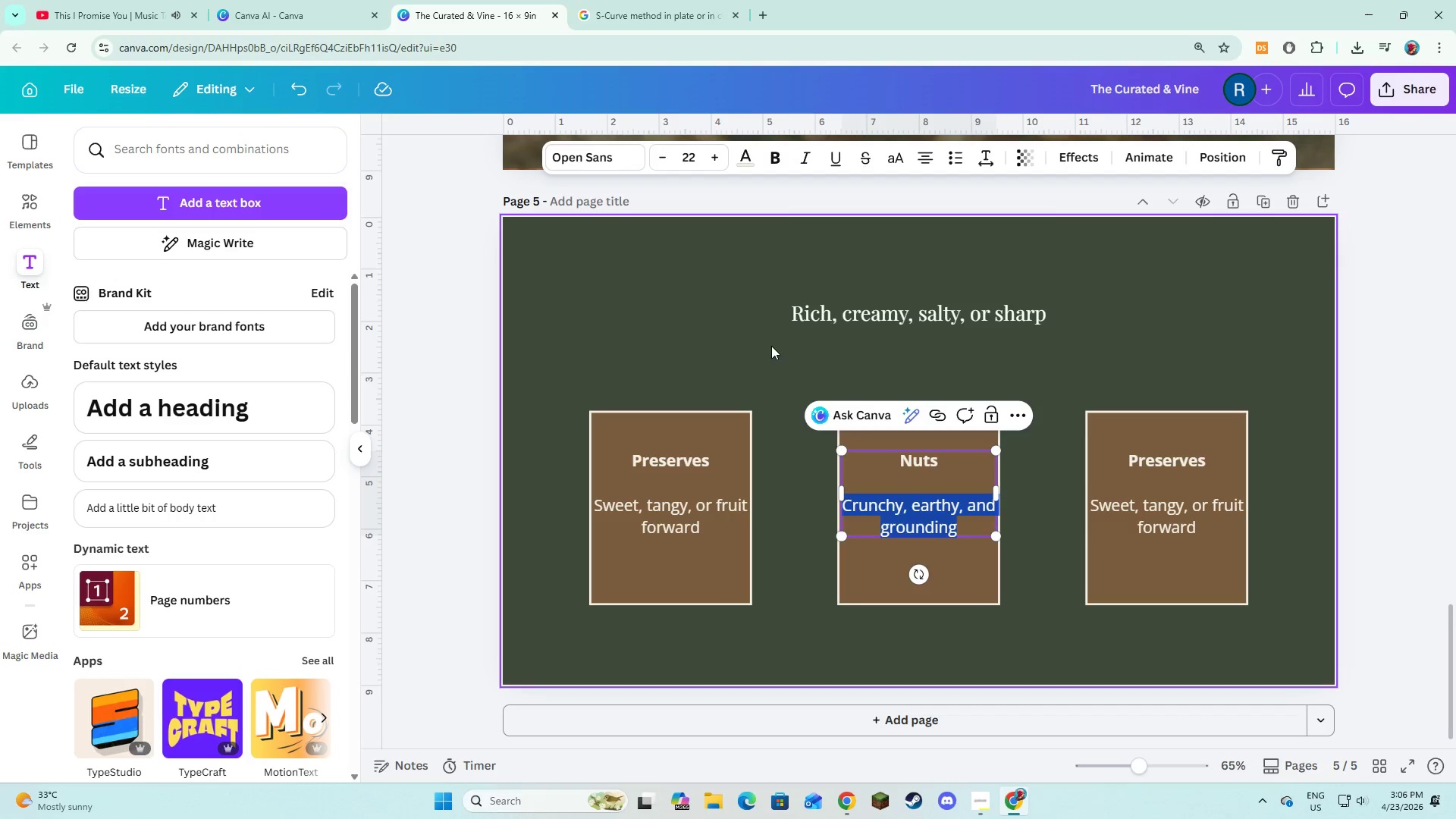 
double_click([770, 347])
 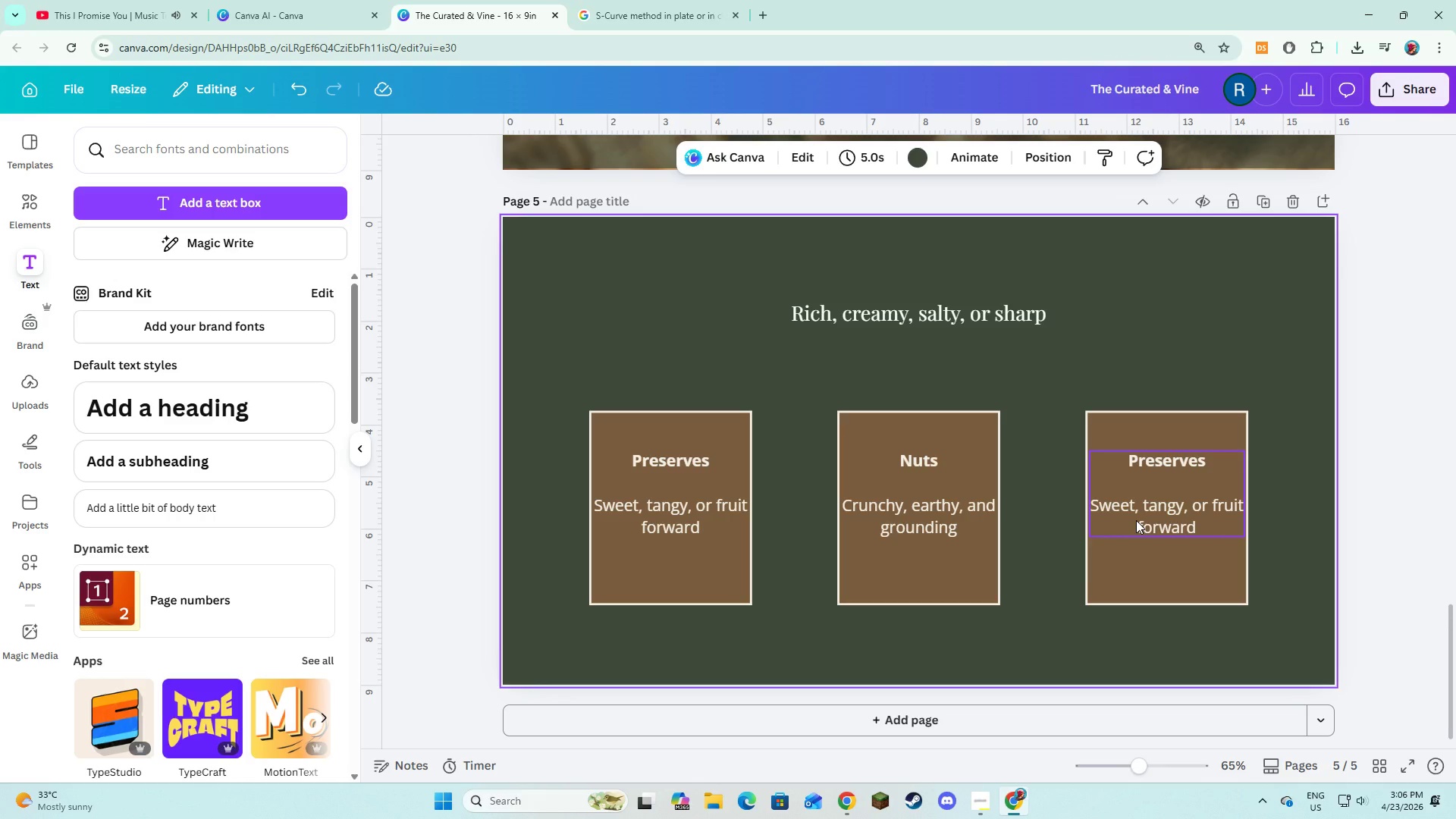 
wait(30.44)
 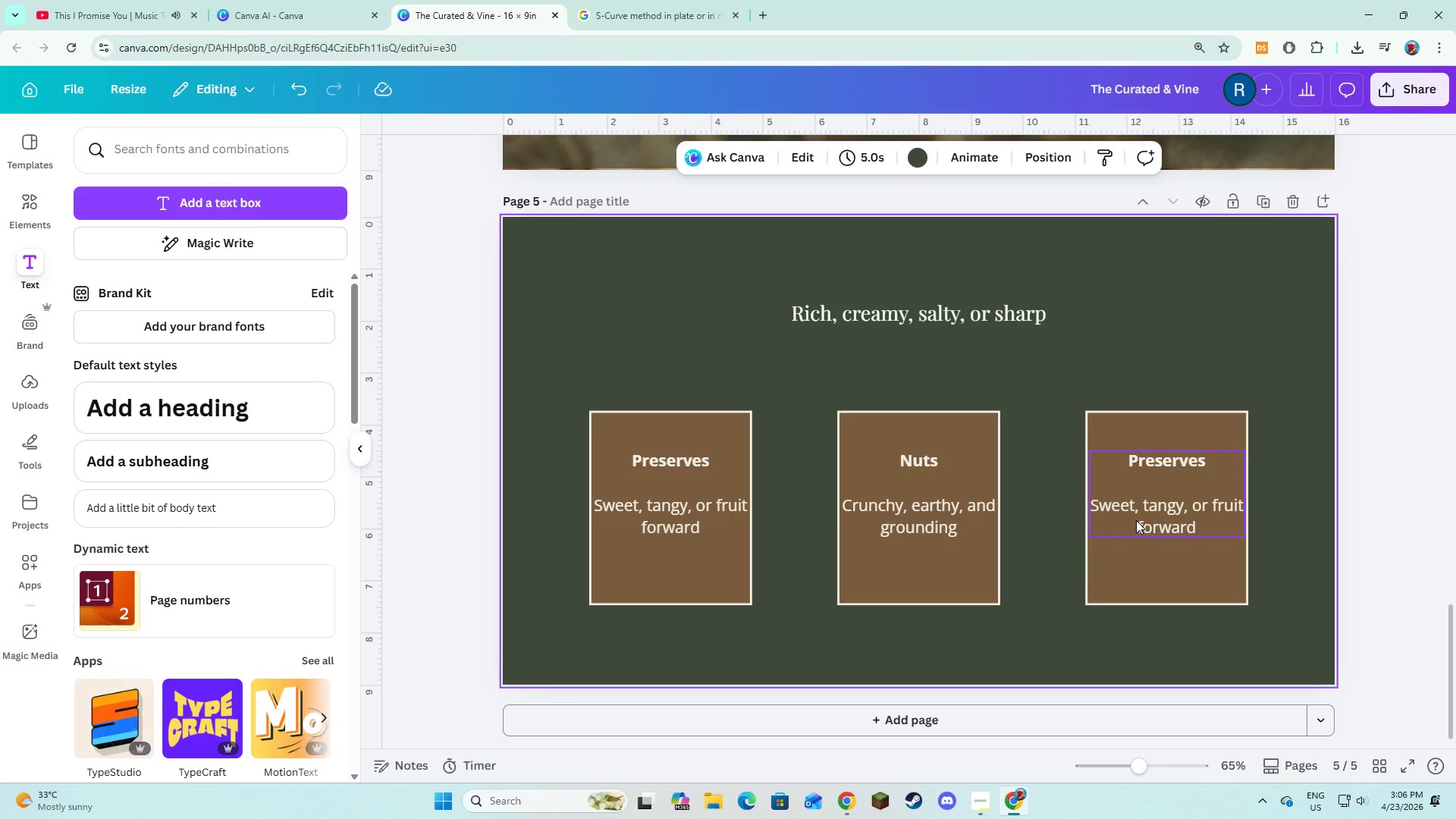 
left_click([1159, 522])
 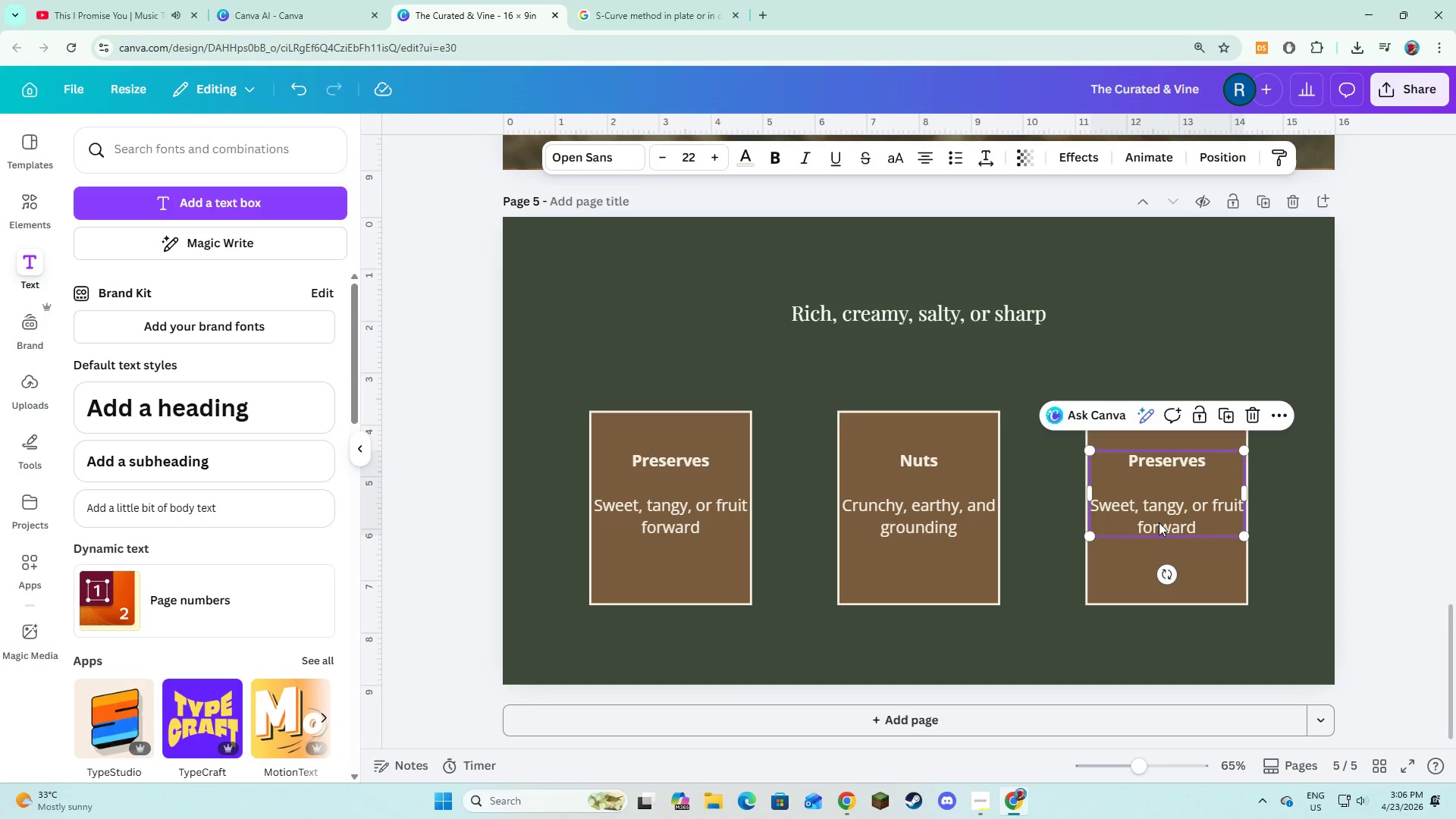 
wait(13.59)
 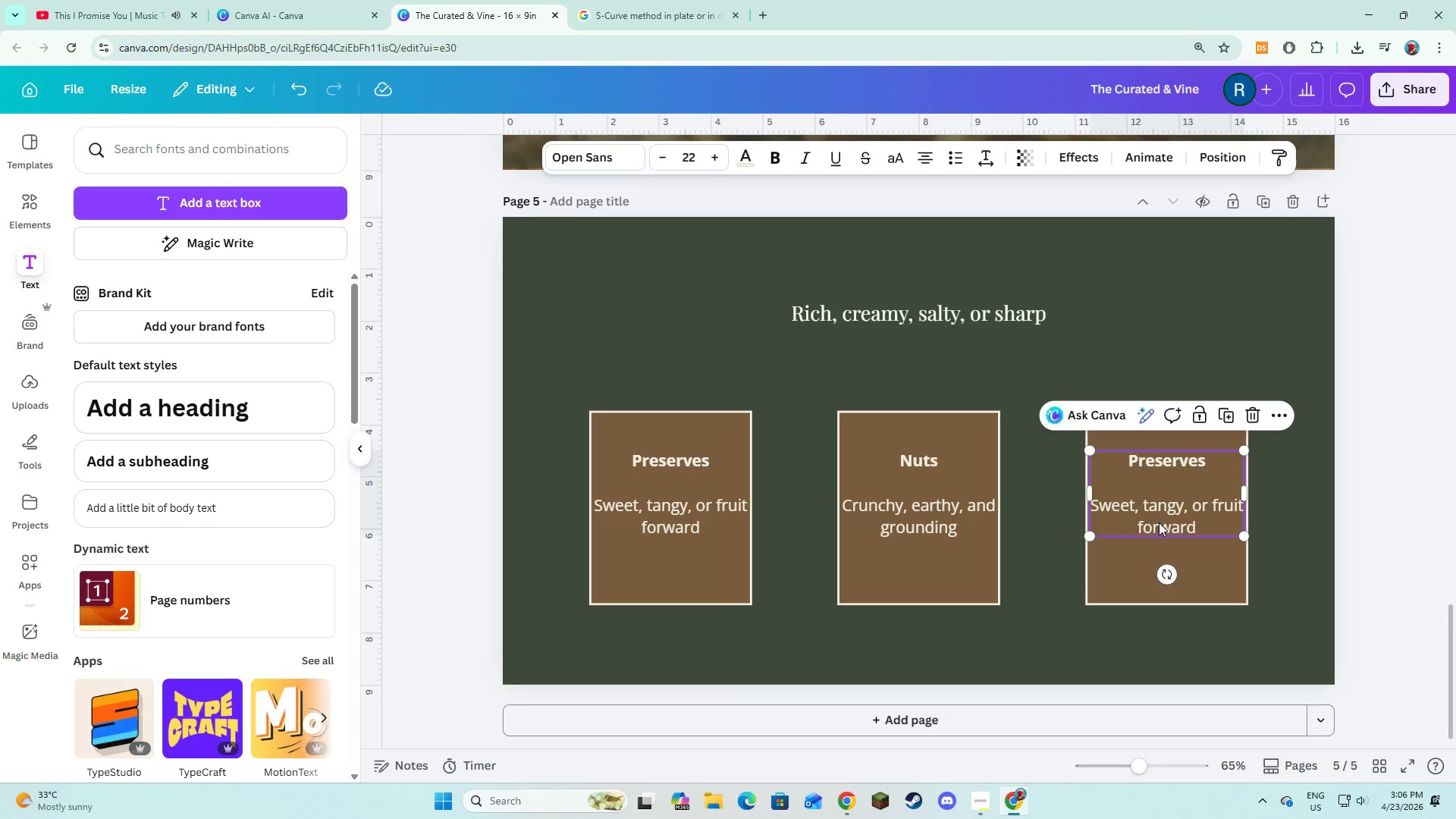 
left_click_drag(start_coordinate=[1164, 517], to_coordinate=[1100, 600])
 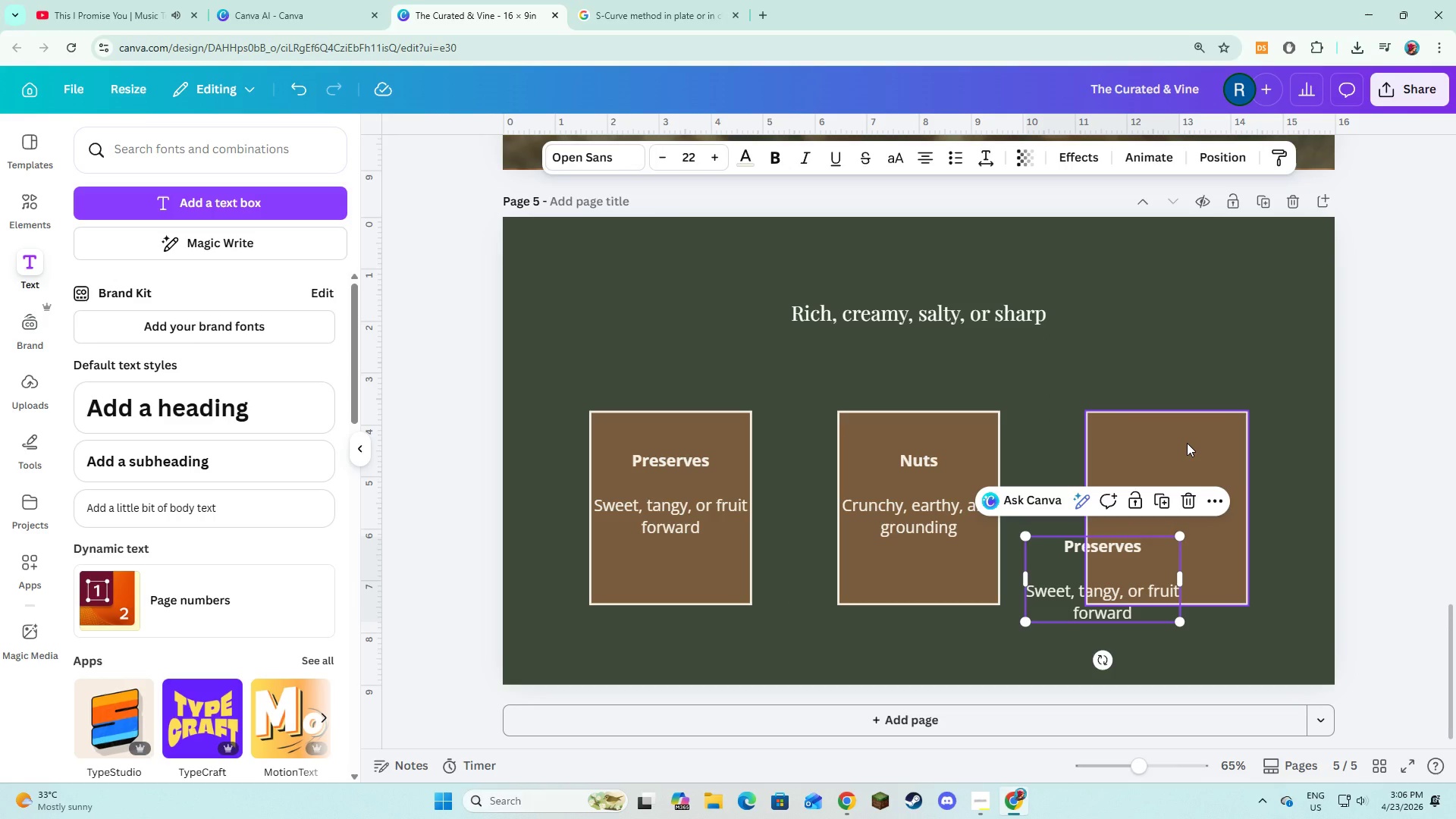 
left_click([1187, 443])
 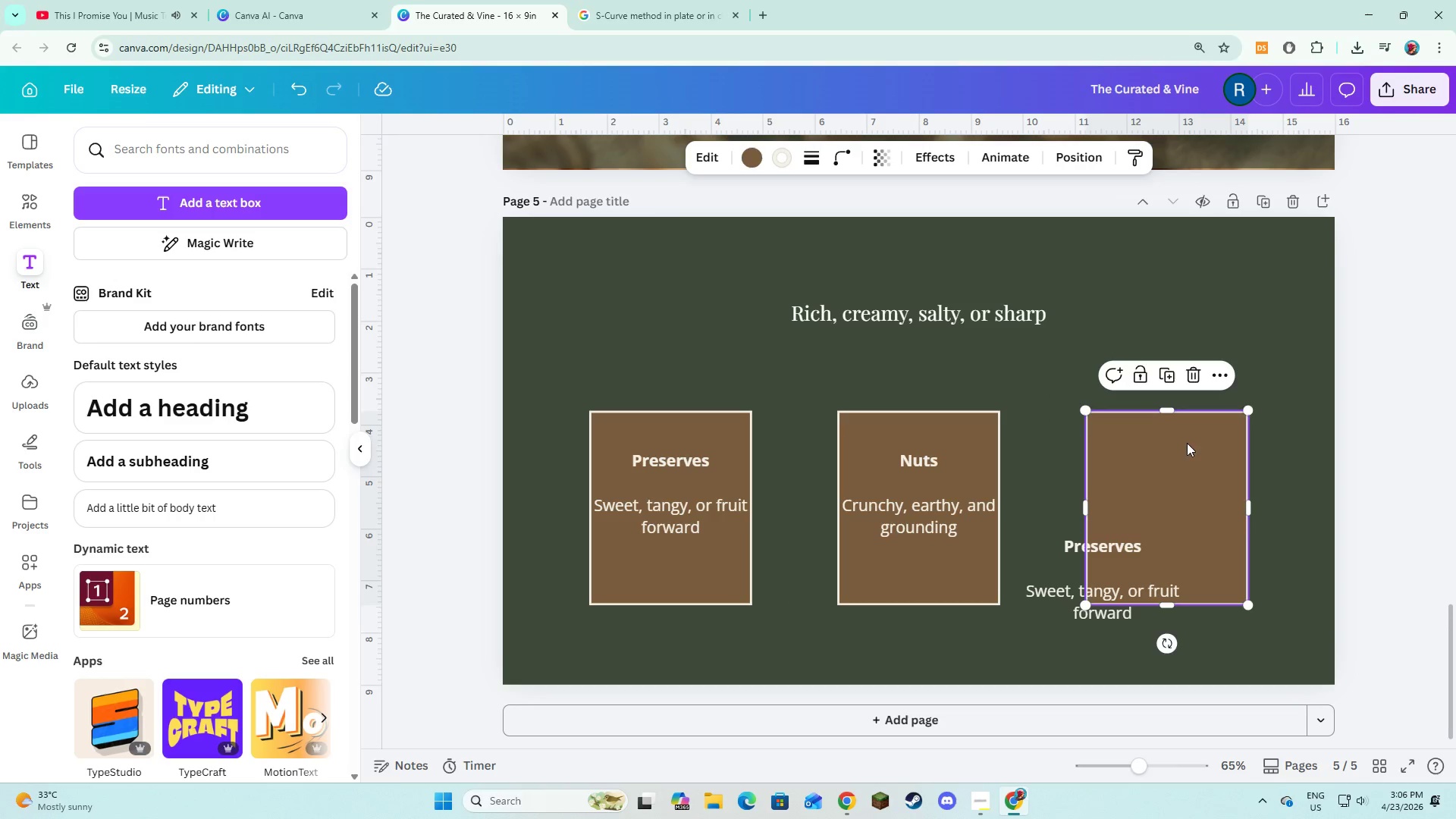 
left_click_drag(start_coordinate=[1187, 443], to_coordinate=[1247, 491])
 